 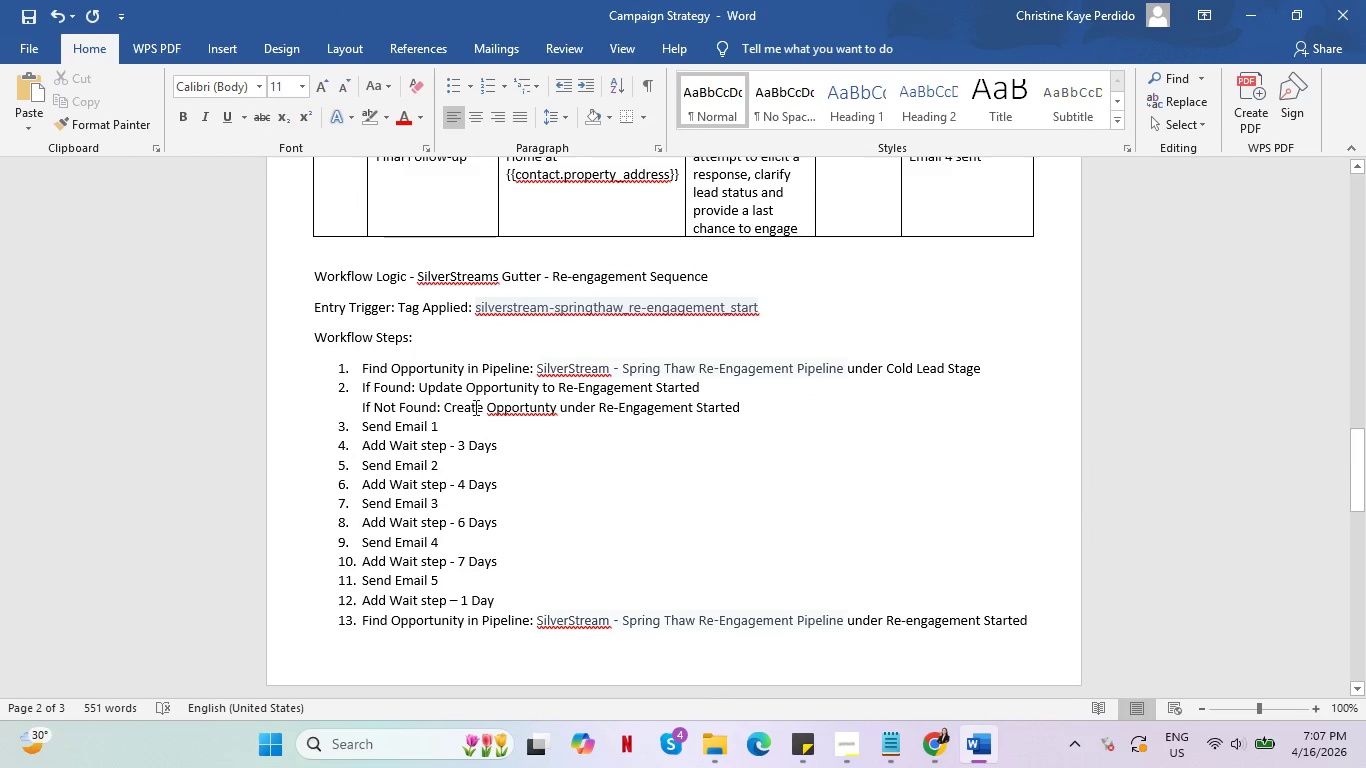 
left_click_drag(start_coordinate=[316, 275], to_coordinate=[711, 278])
 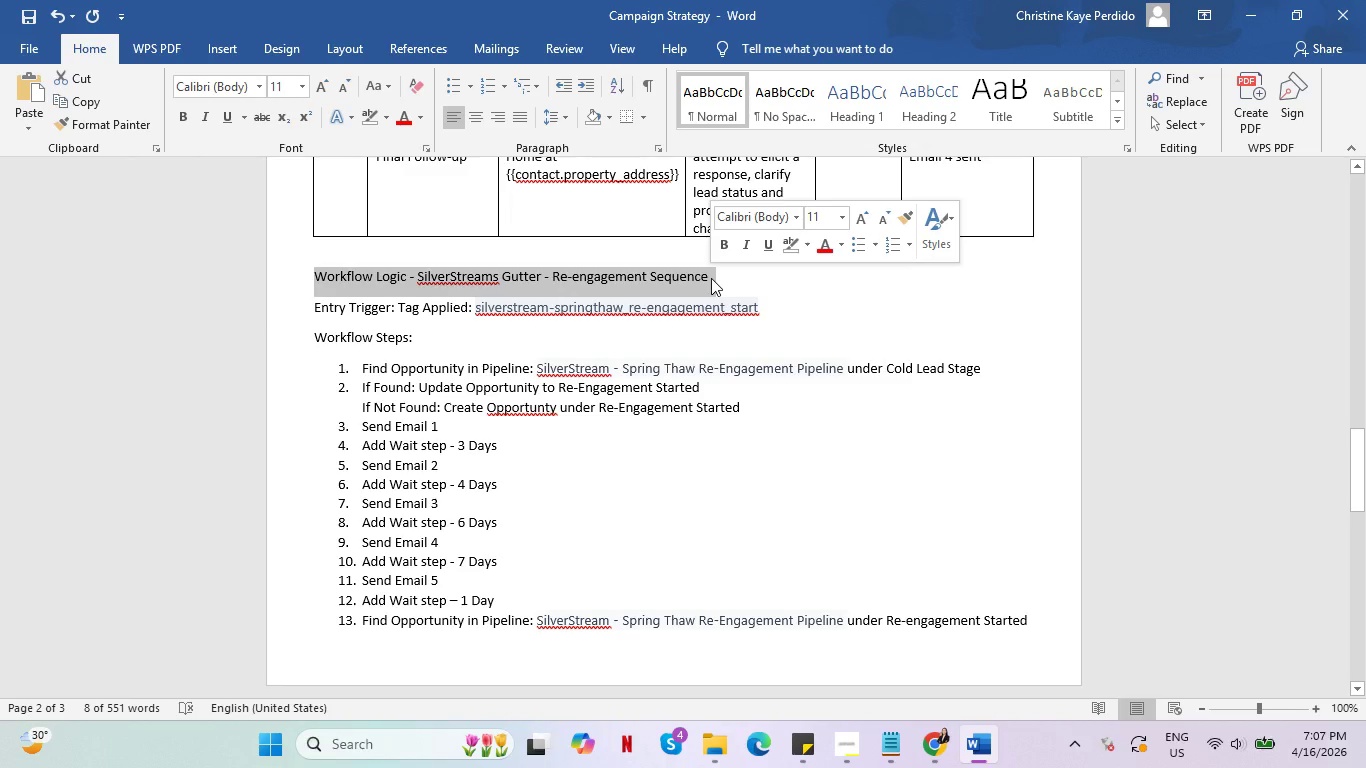 
key(Control+C)
 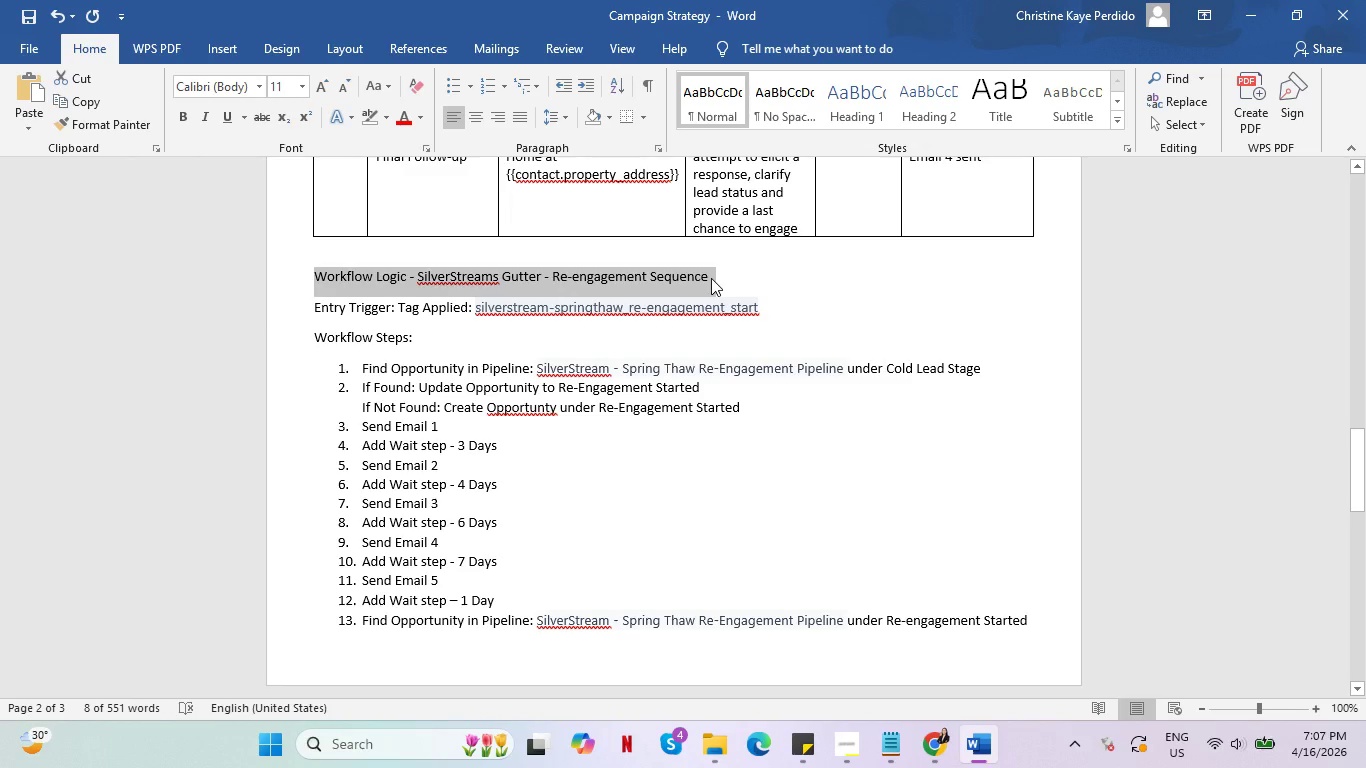 
key(Control+C)
 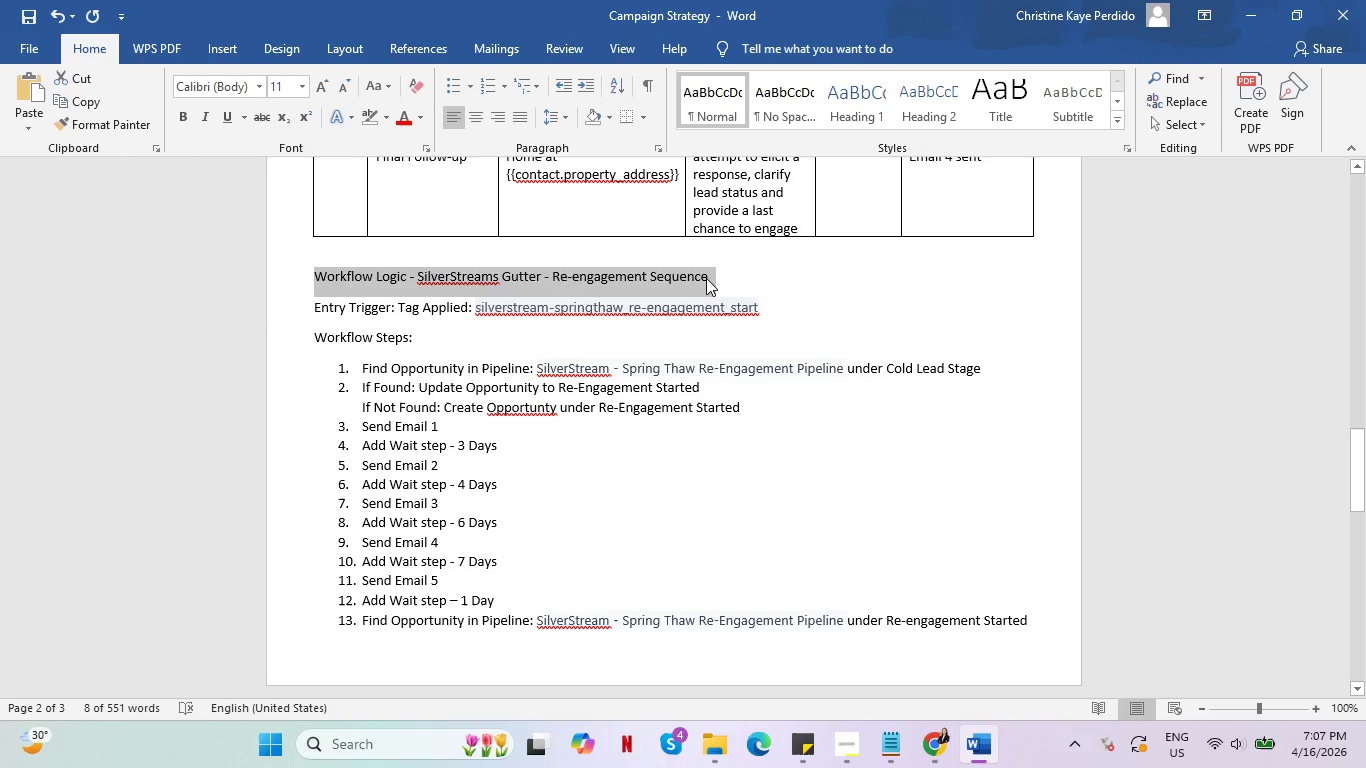 
scroll: coordinate [673, 296], scroll_direction: down, amount: 4.0
 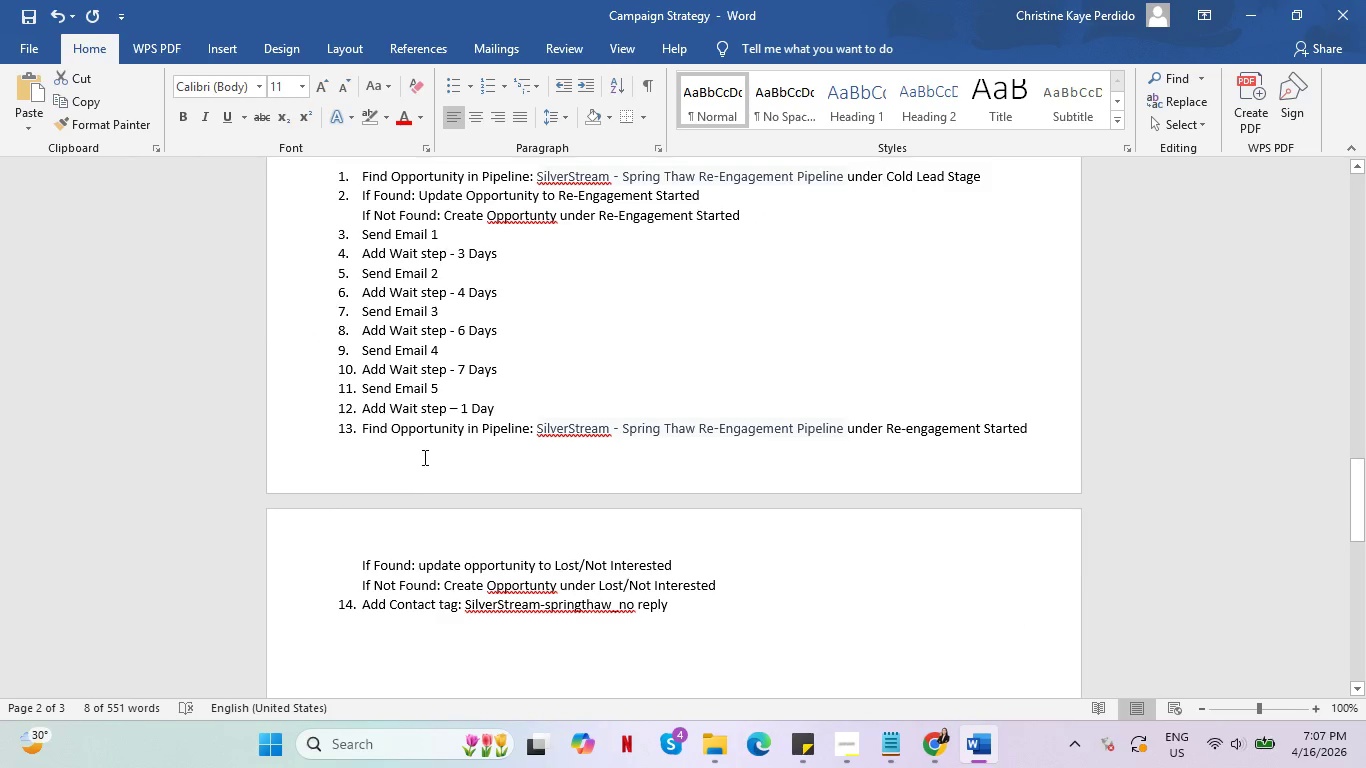 
scroll: coordinate [423, 455], scroll_direction: up, amount: 3.0
 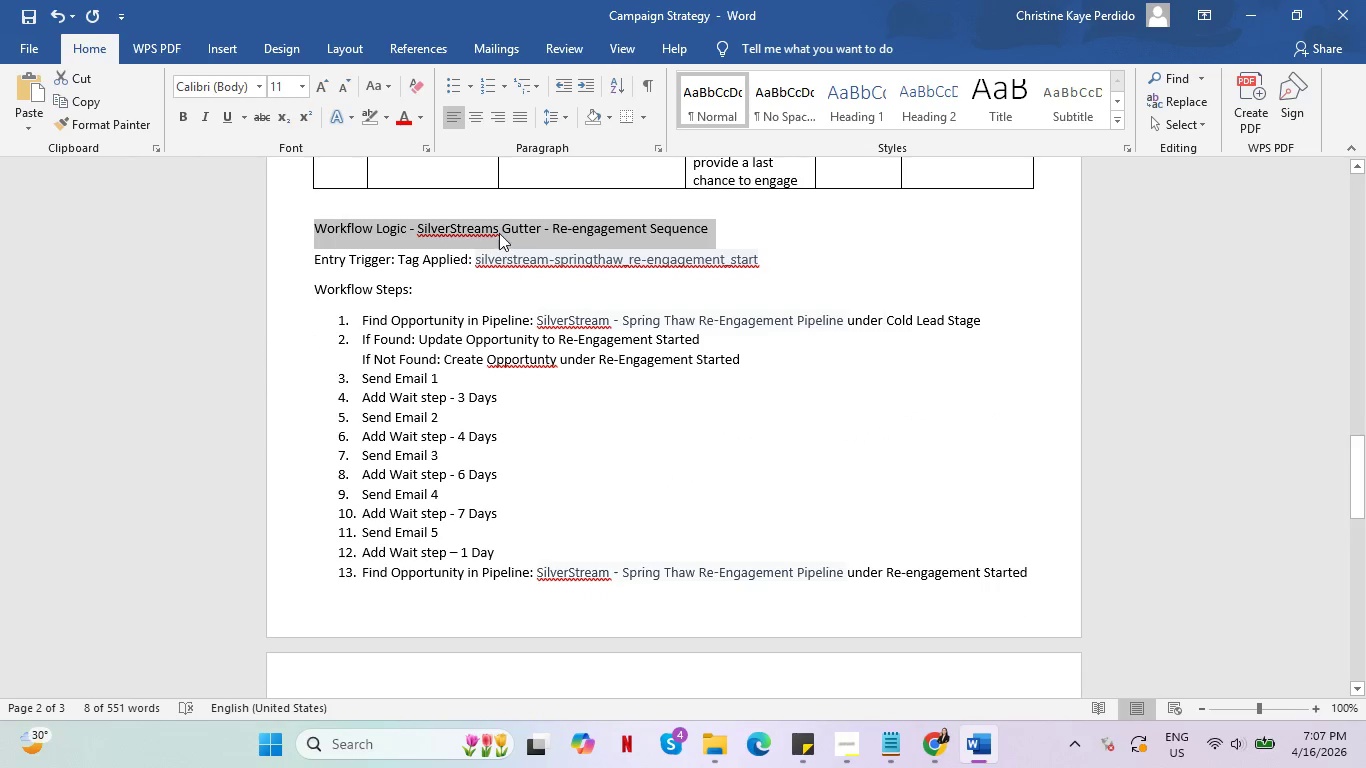 
left_click([502, 229])
 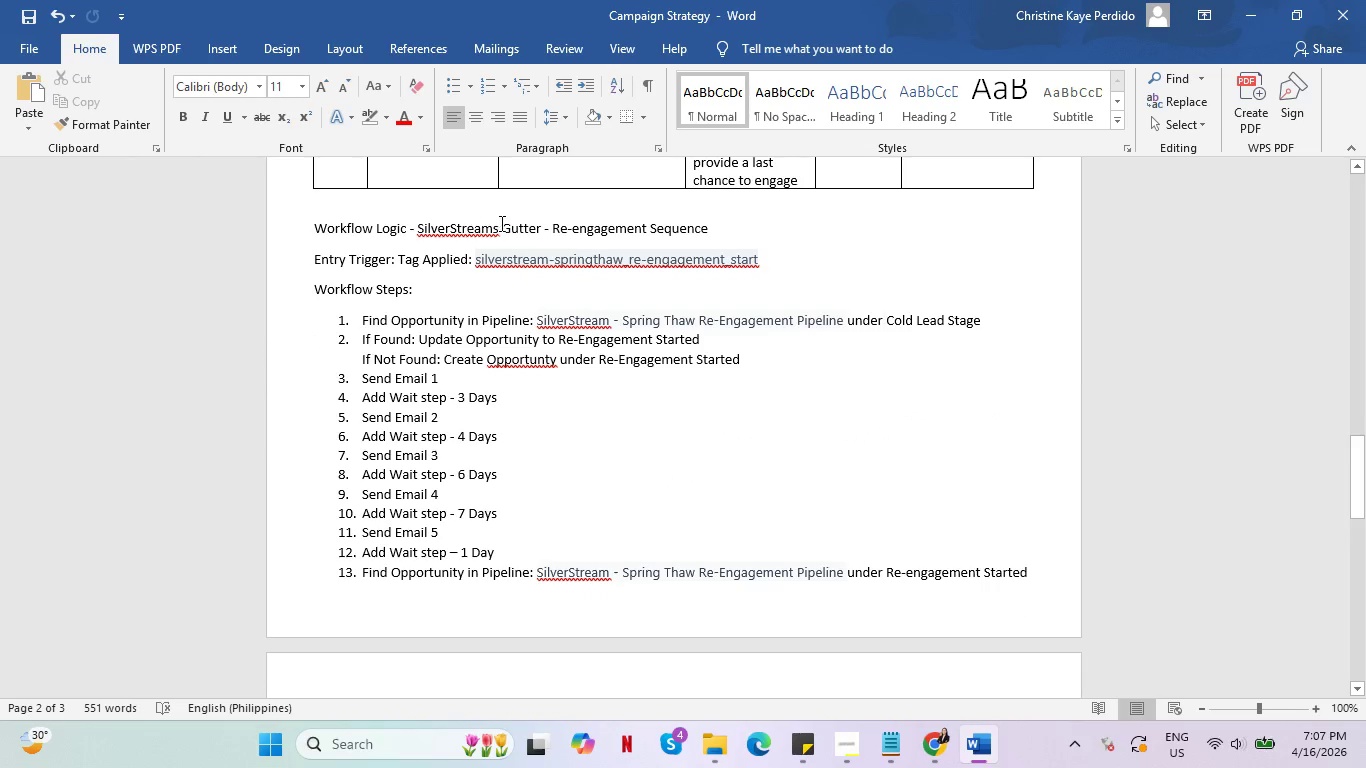 
scroll: coordinate [442, 407], scroll_direction: down, amount: 4.0
 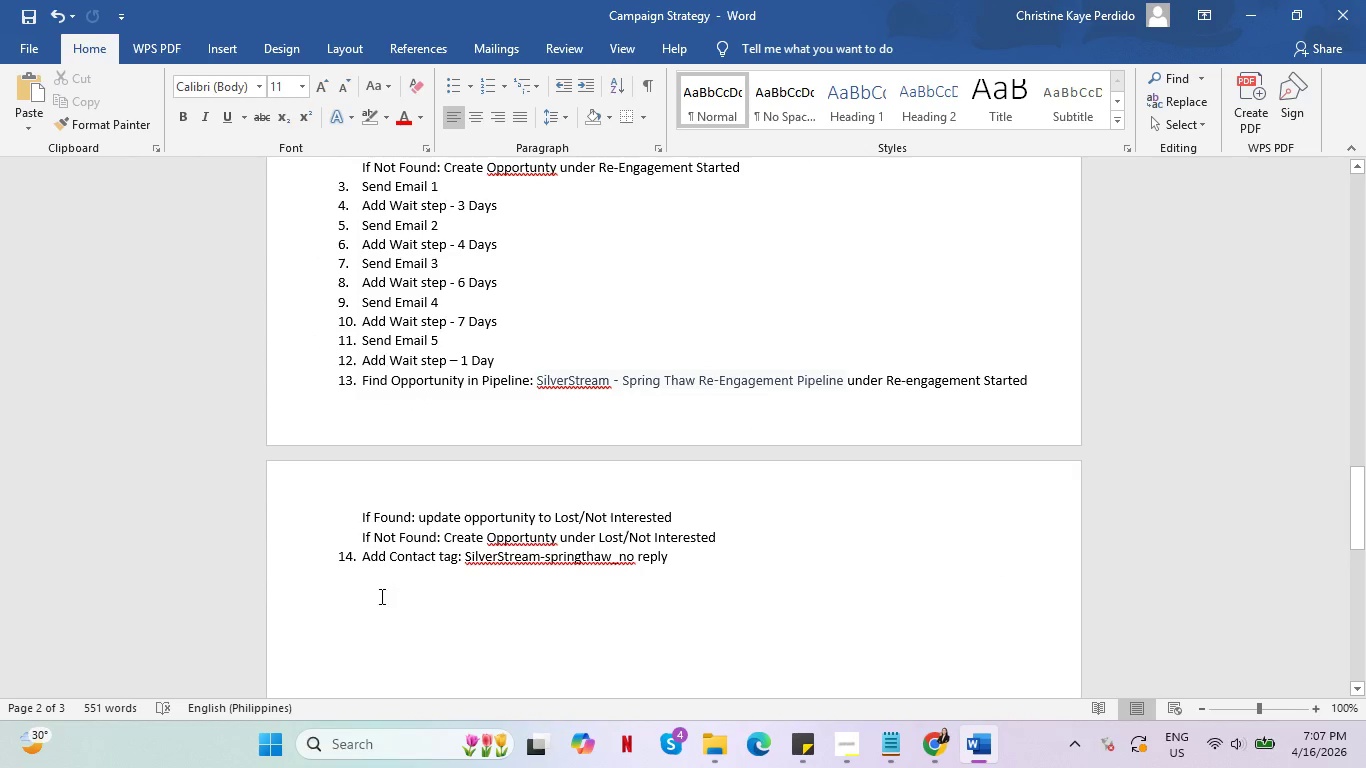 
left_click([376, 604])
 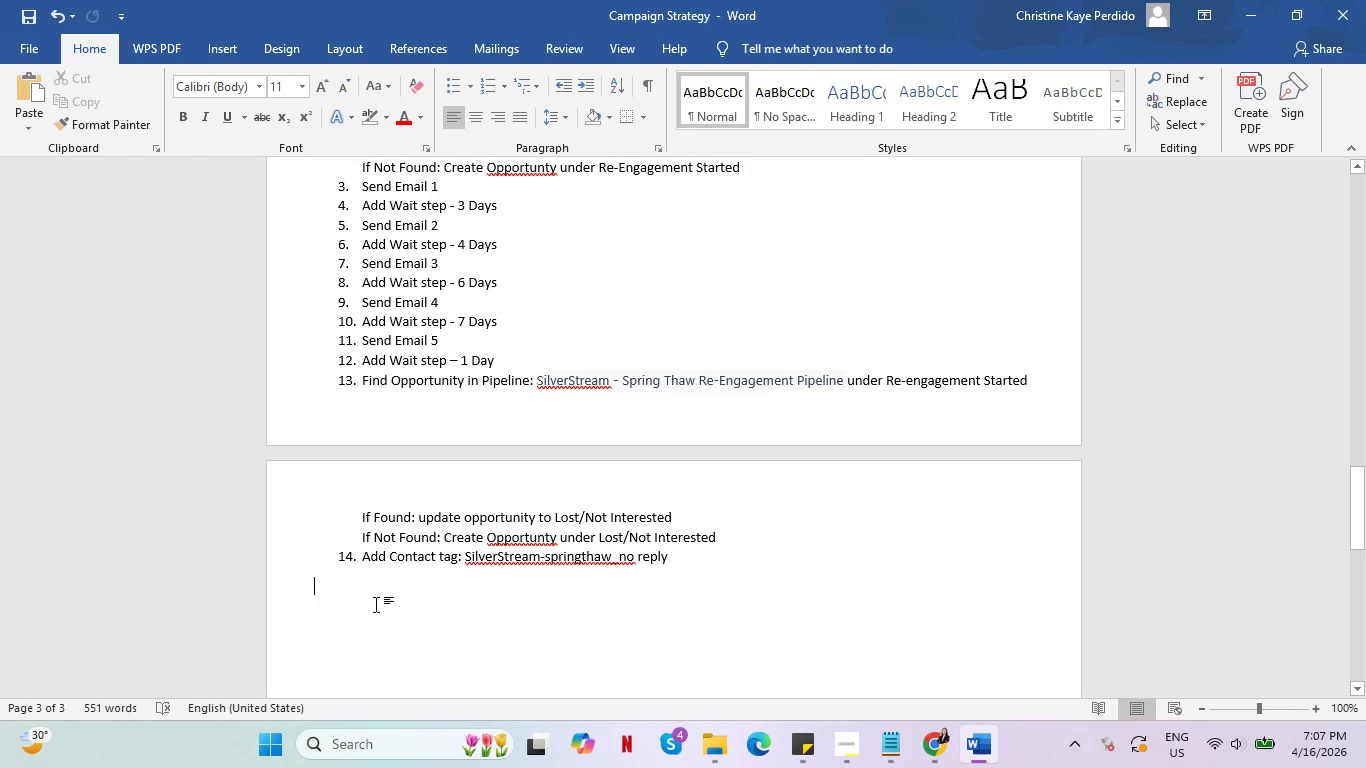 
key(Enter)
 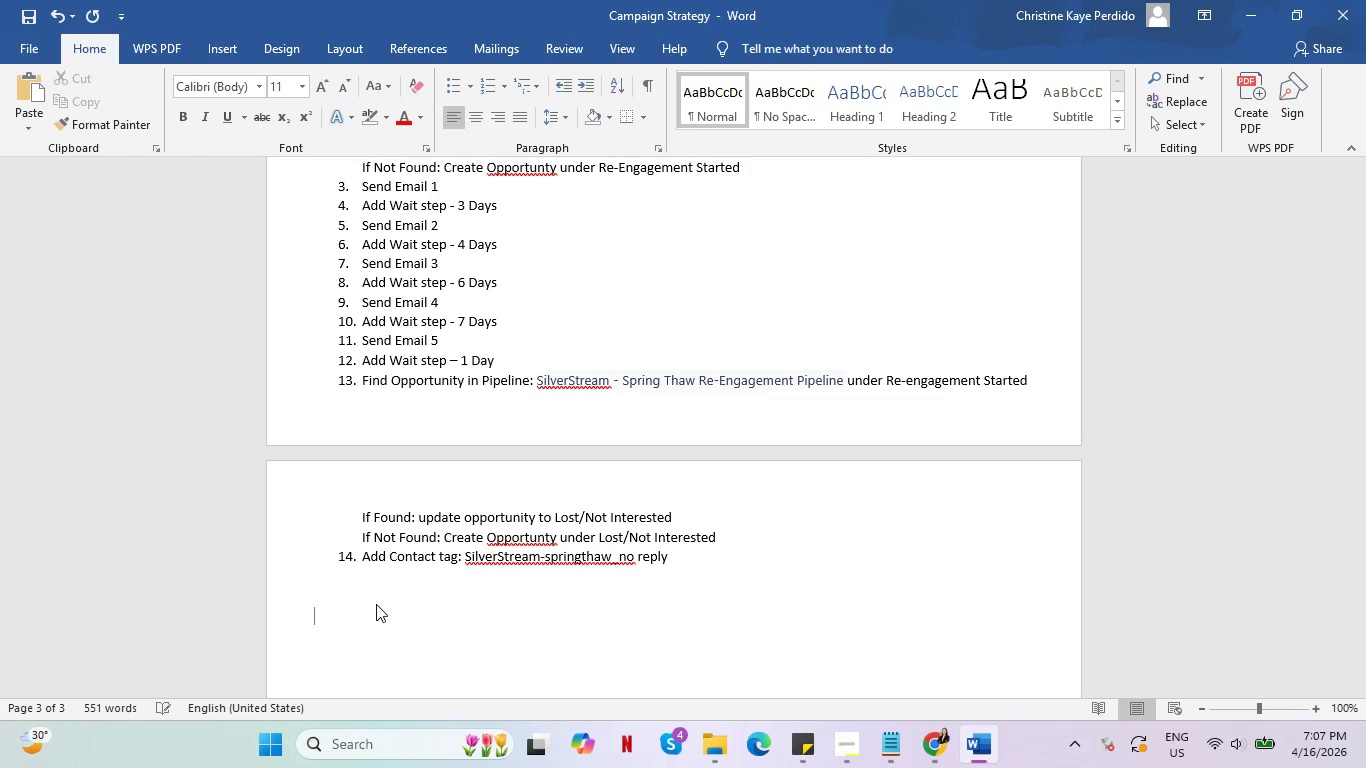 
key(Control+V)
 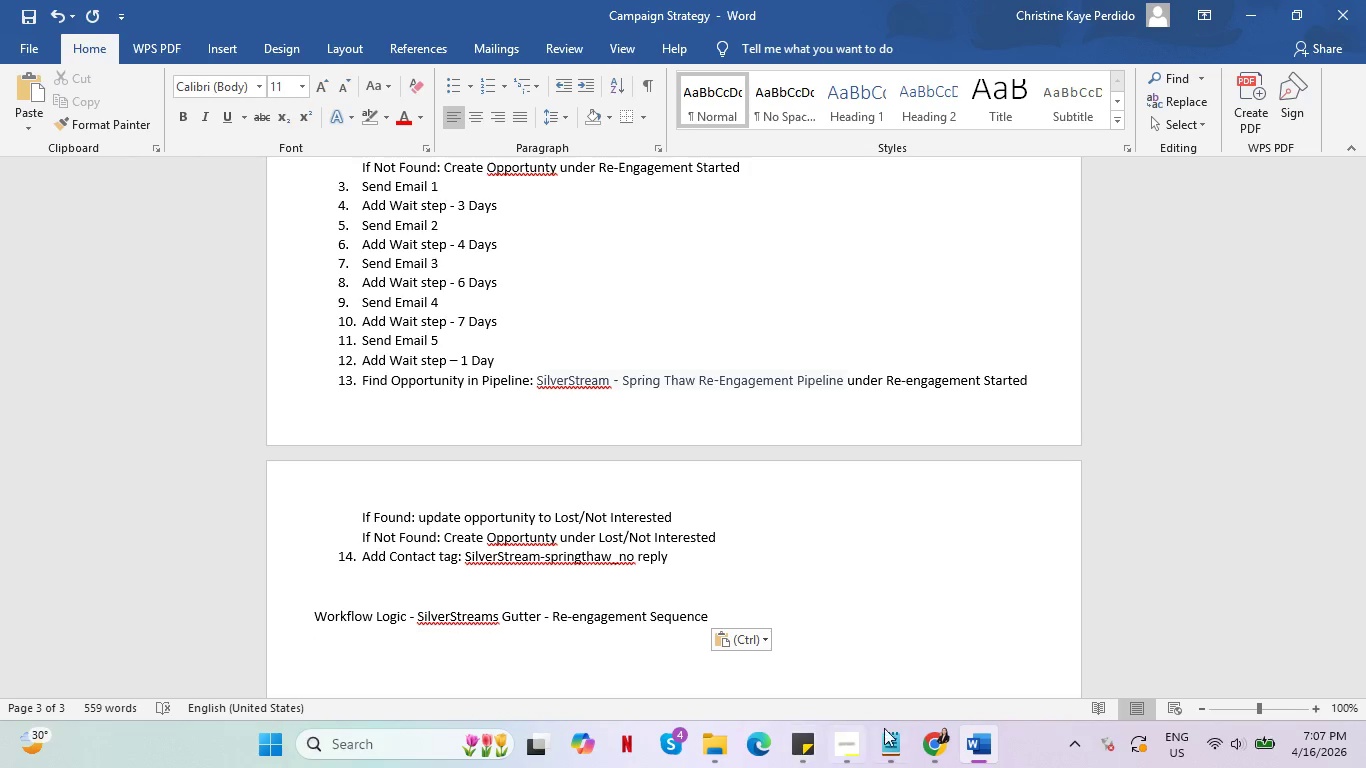 
left_click([931, 749])
 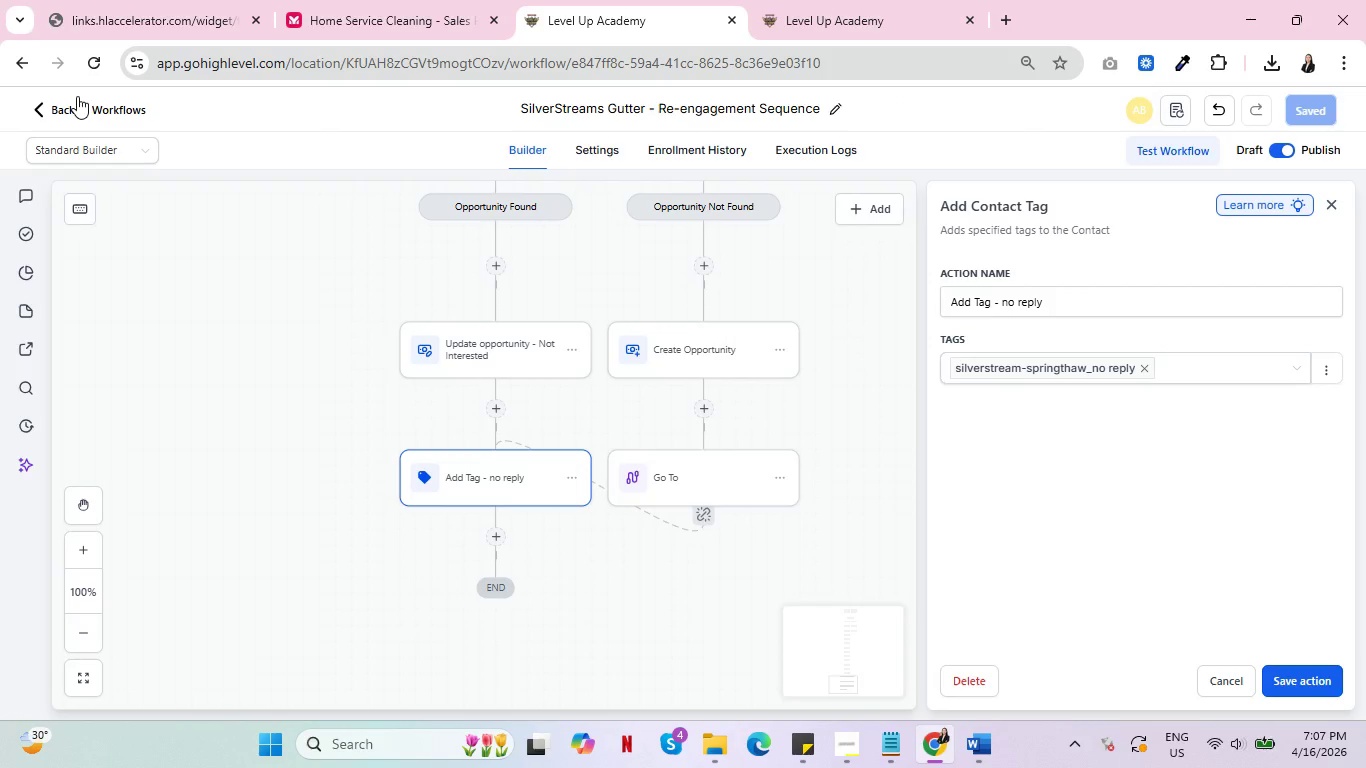 
left_click([84, 109])
 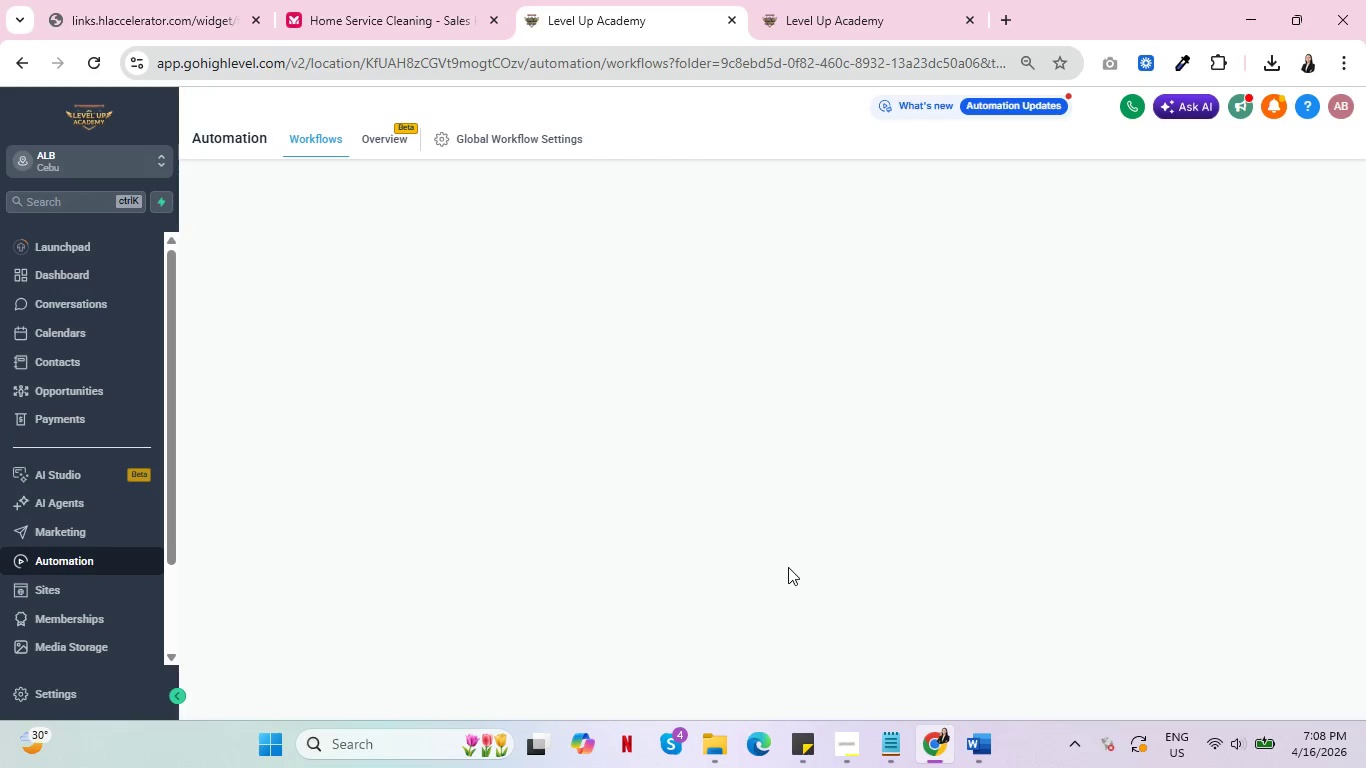 
left_click([977, 736])
 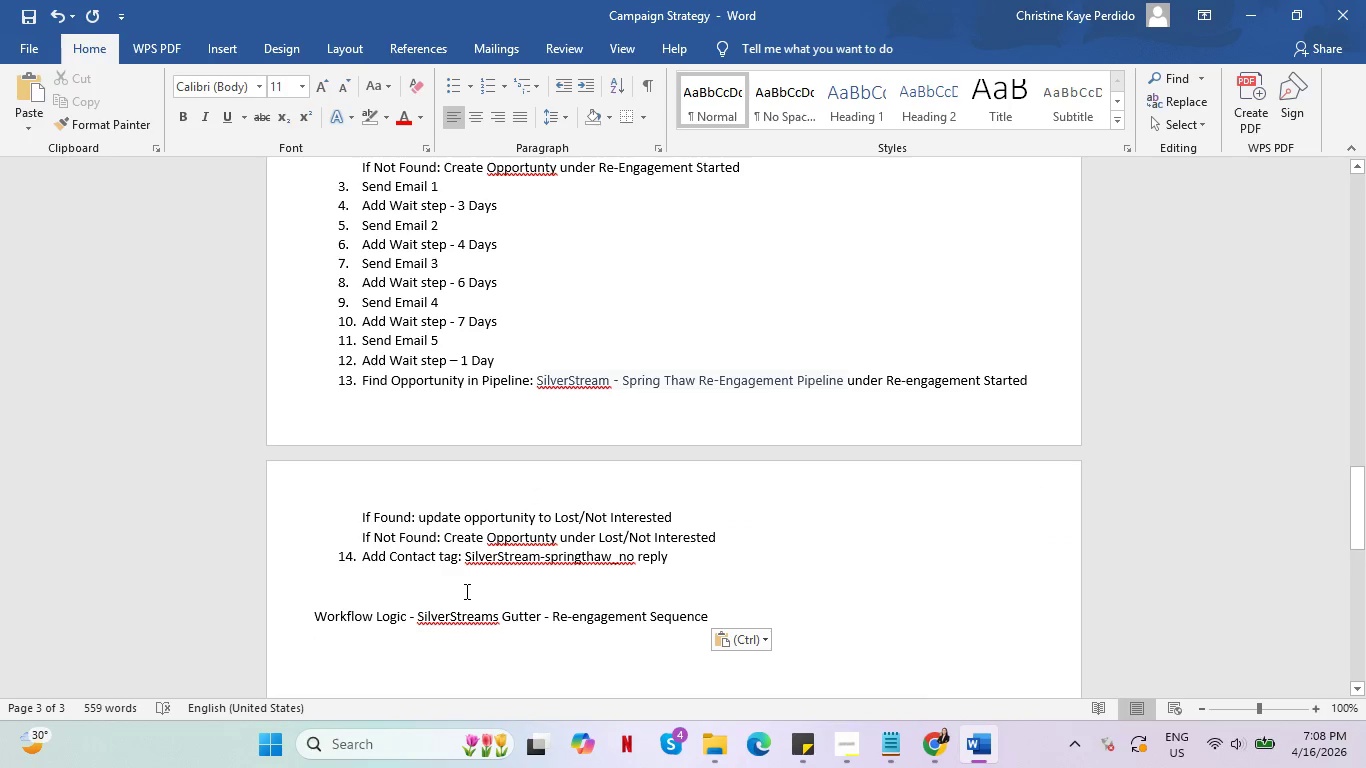 
left_click([462, 579])
 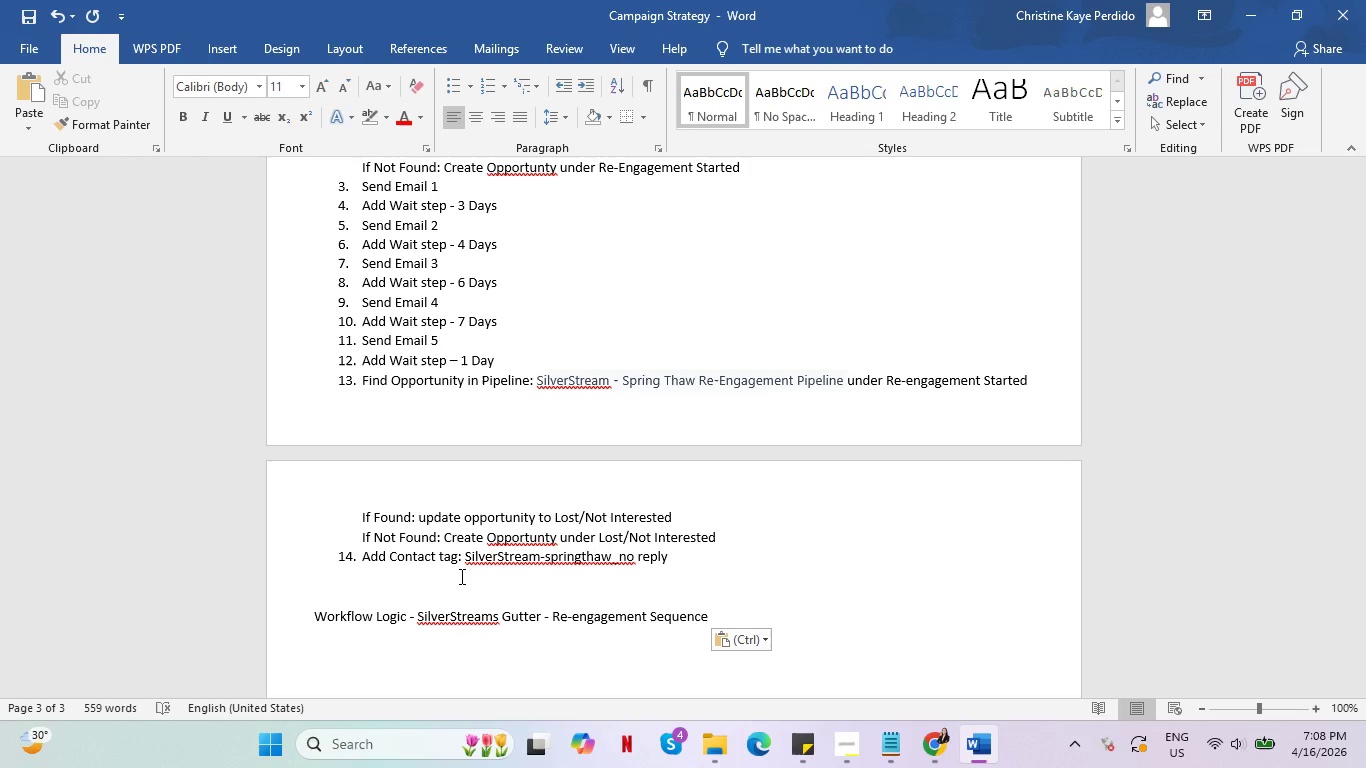 
wait(13.5)
 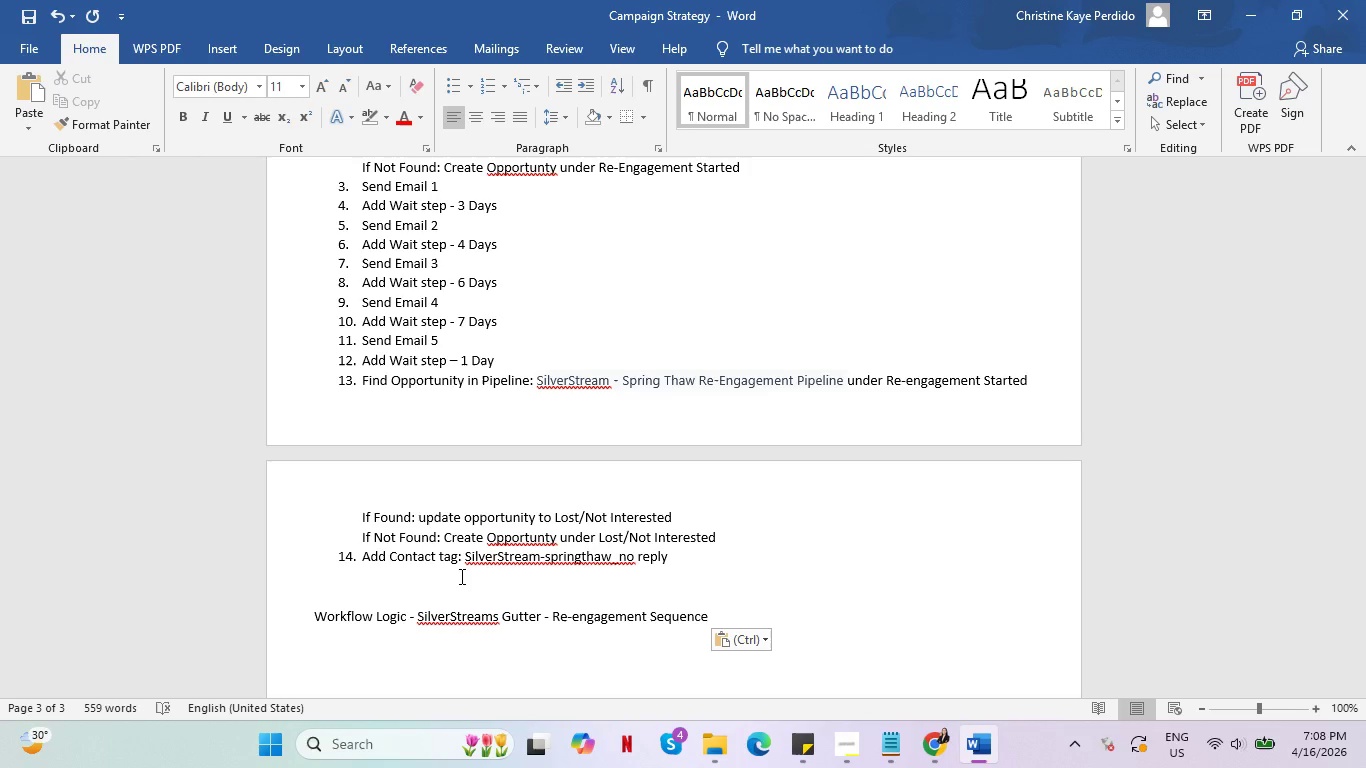 
type(Exit Condition/Stp o)
key(Backspace)
key(Backspace)
key(Backspace)
type(op on Response:)
 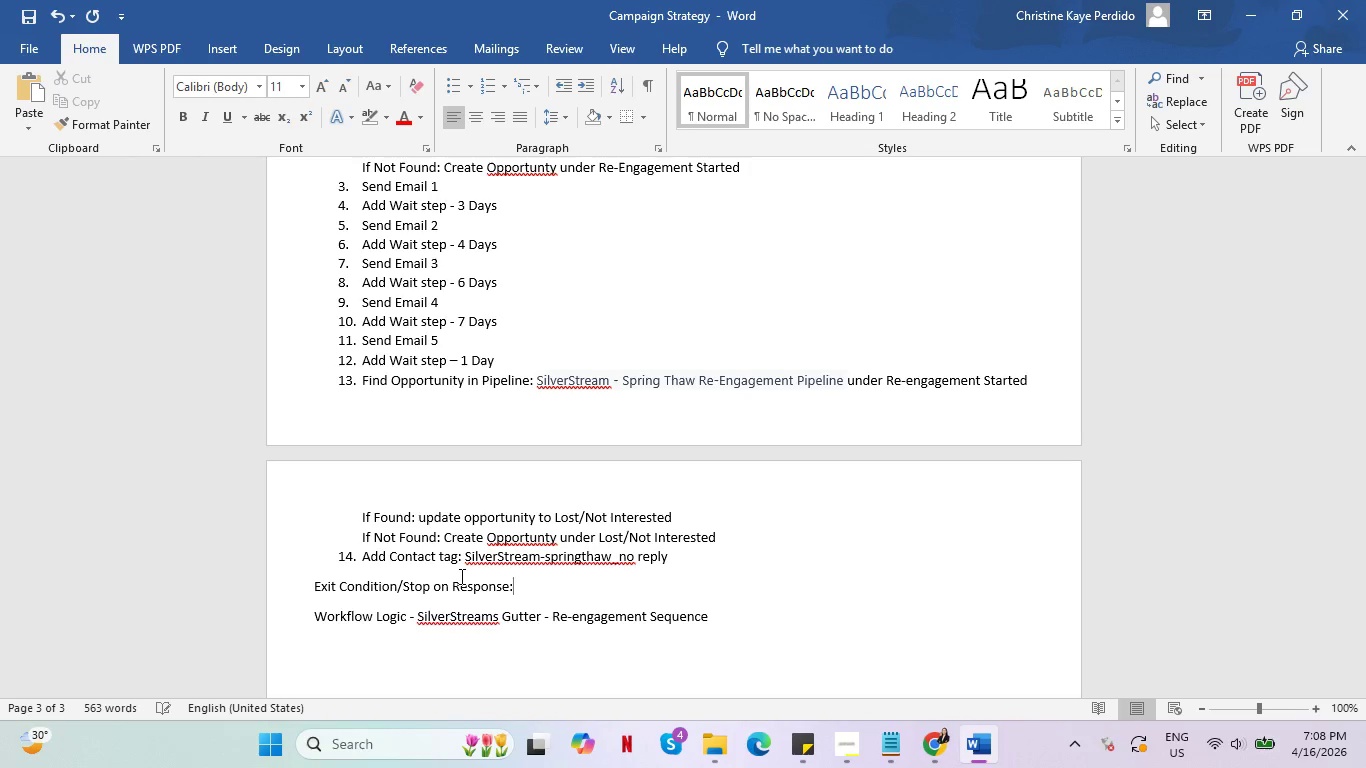 
key(Enter)
 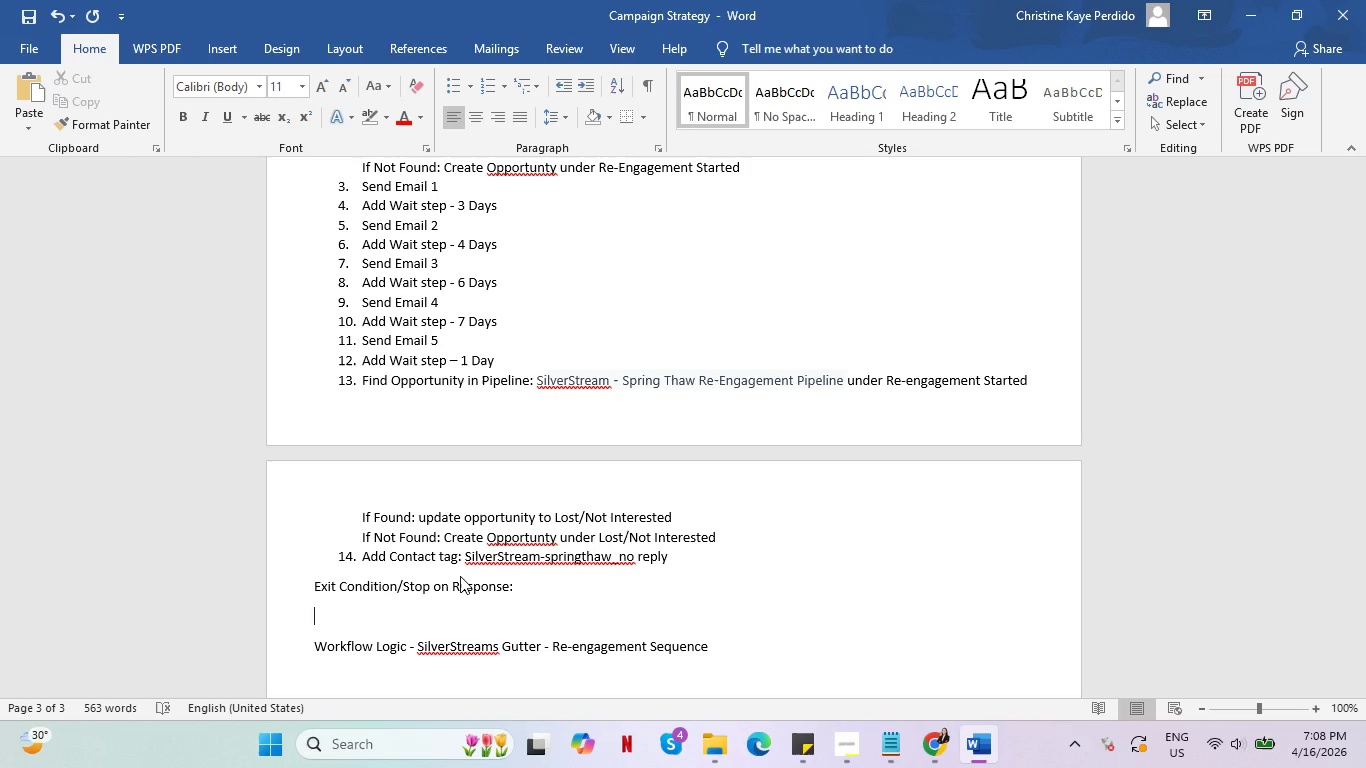 
wait(15.36)
 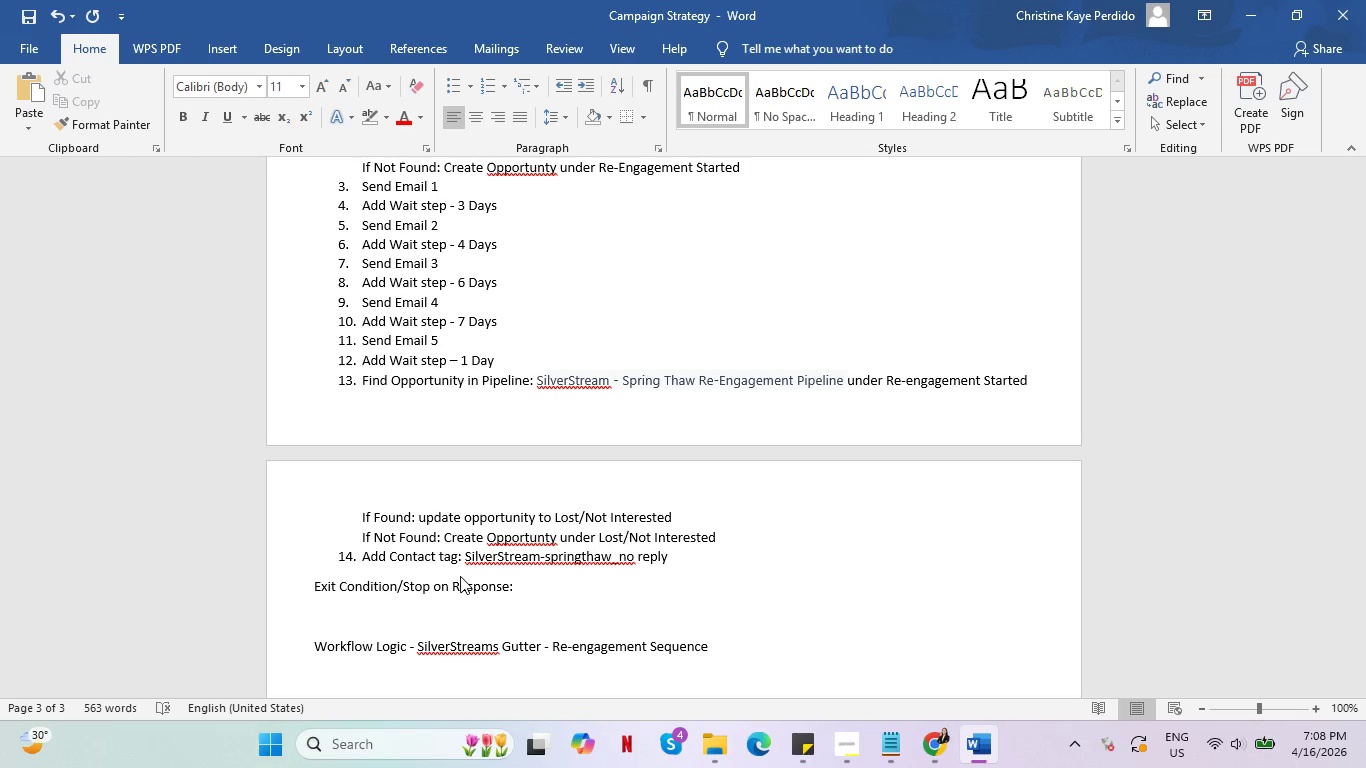 
type(Customer Replied: Any reply to an email in the sequence will trigger removal )
 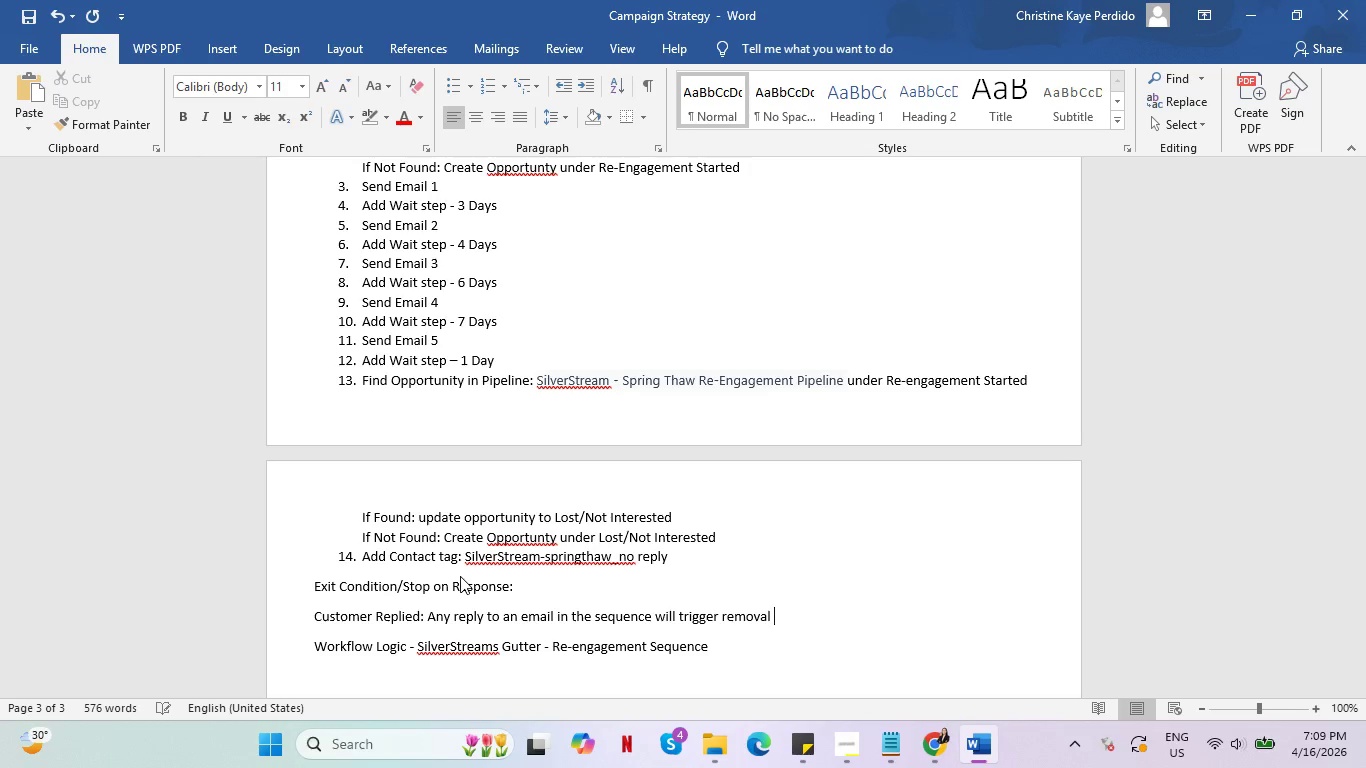 
wait(6.79)
 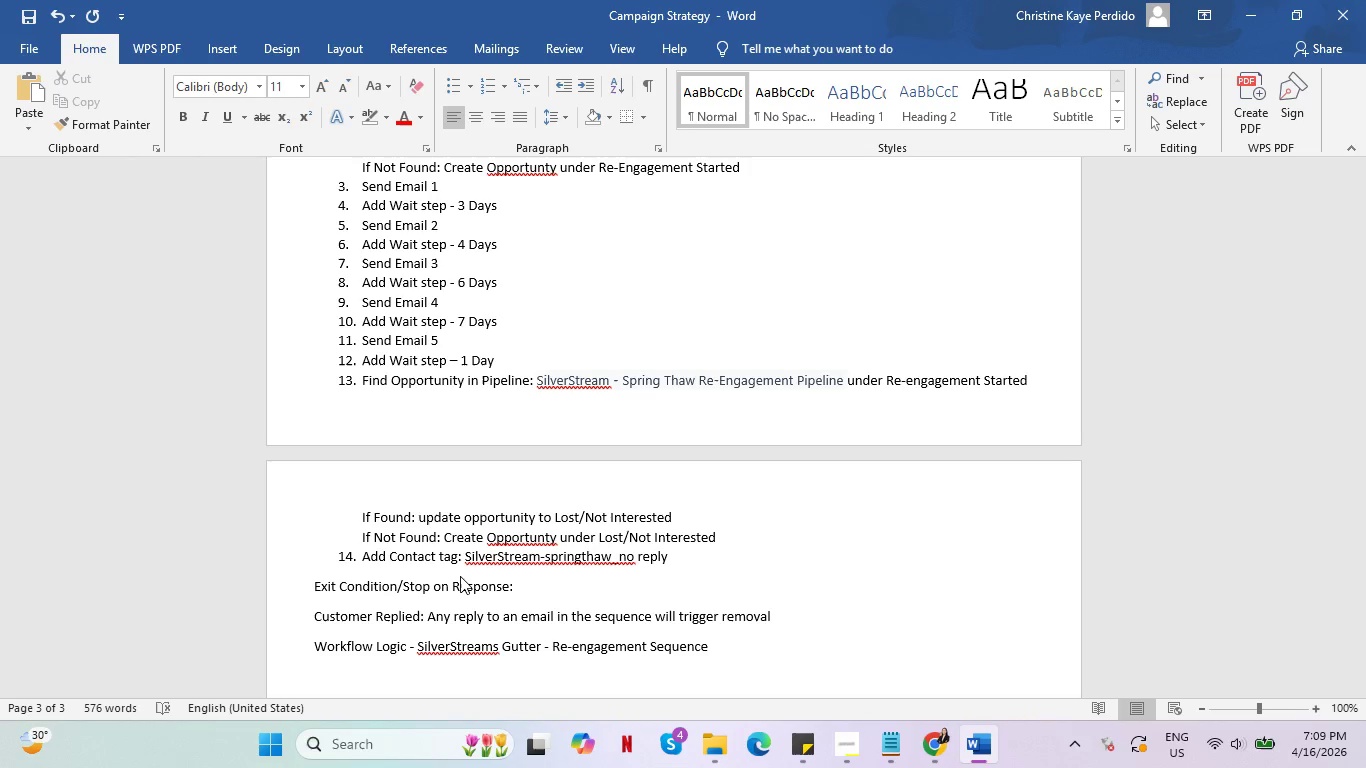 
mouse_move([910, 731])
 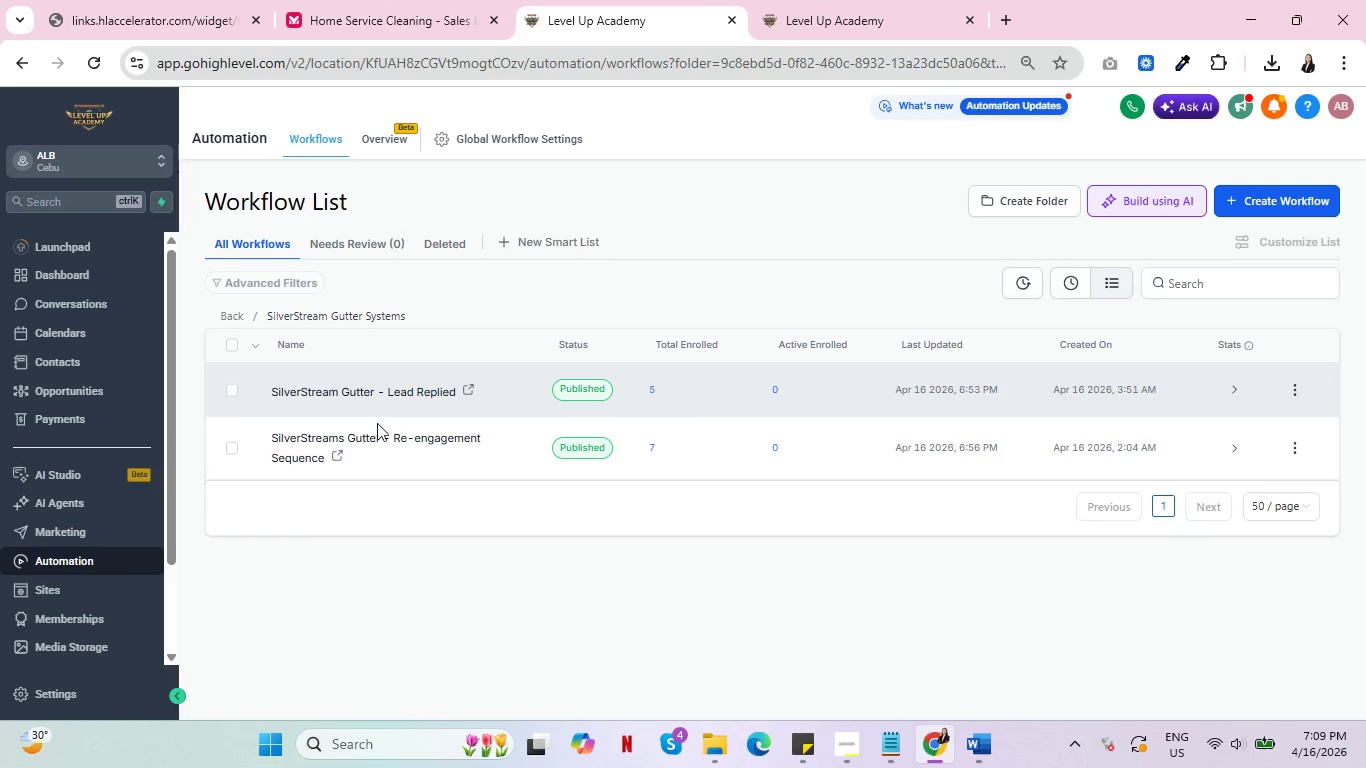 
left_click([380, 434])
 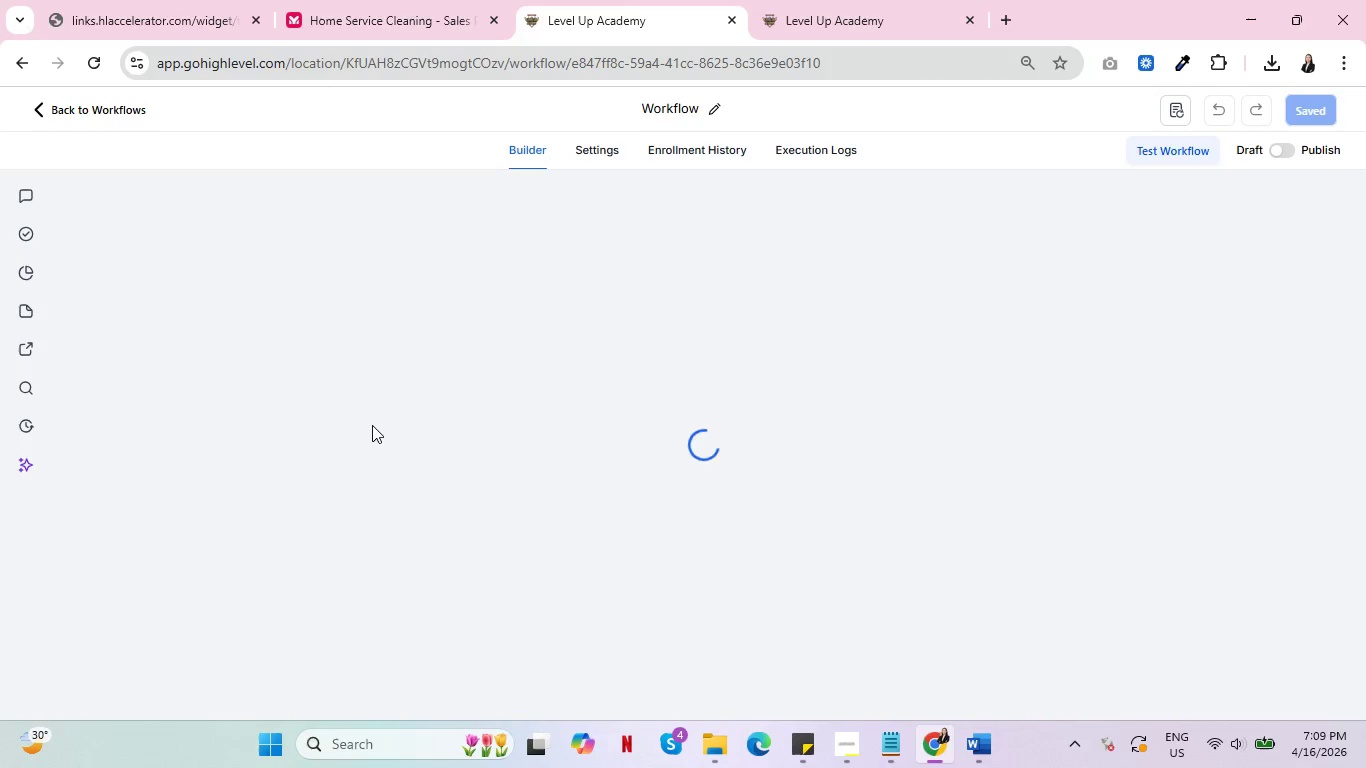 
left_click([599, 150])
 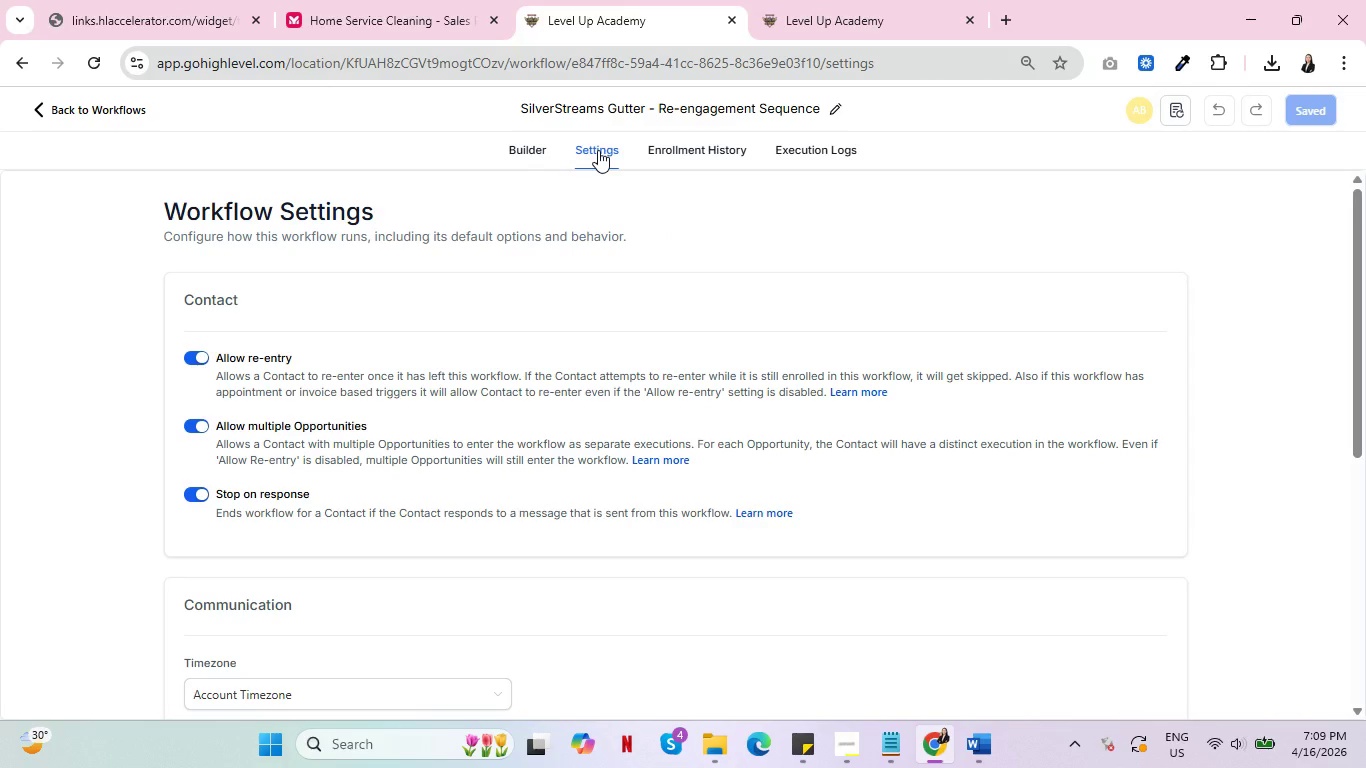 
wait(21.28)
 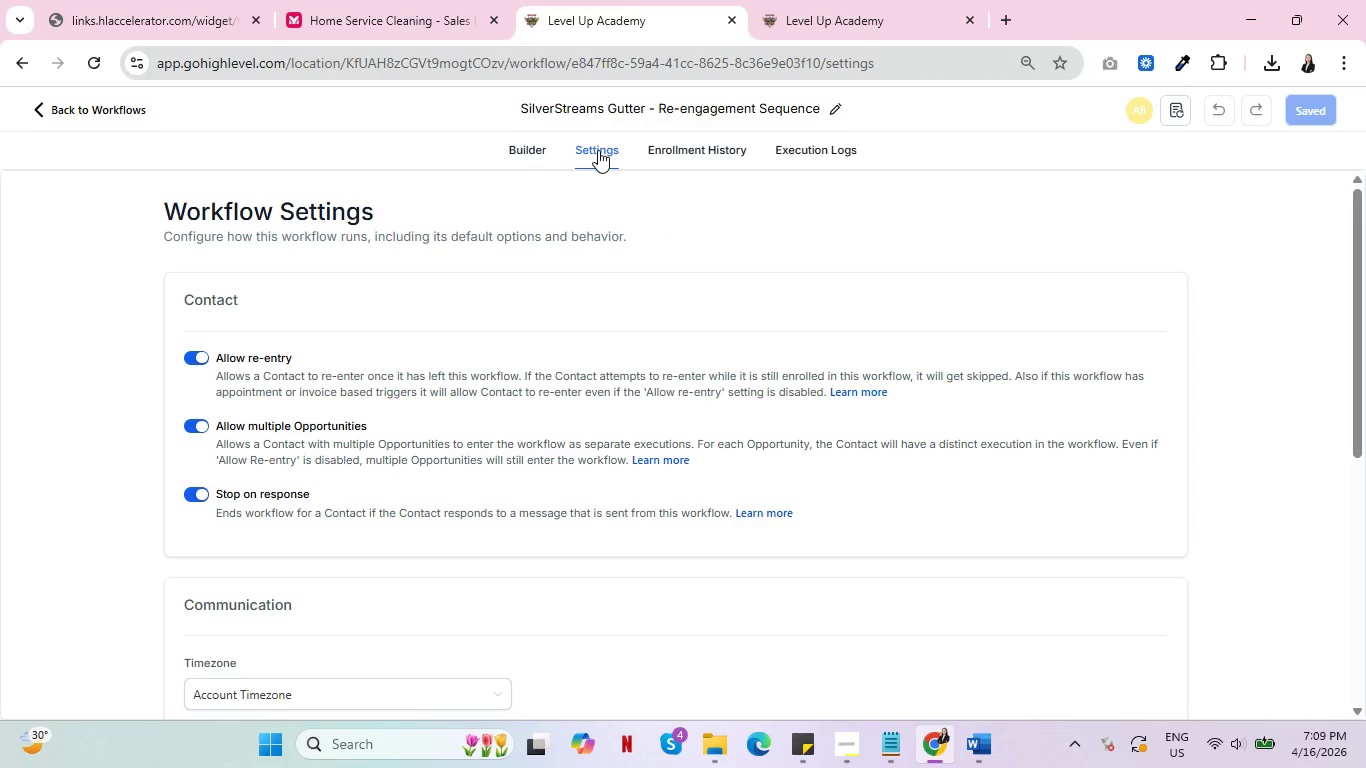 
left_click([983, 740])
 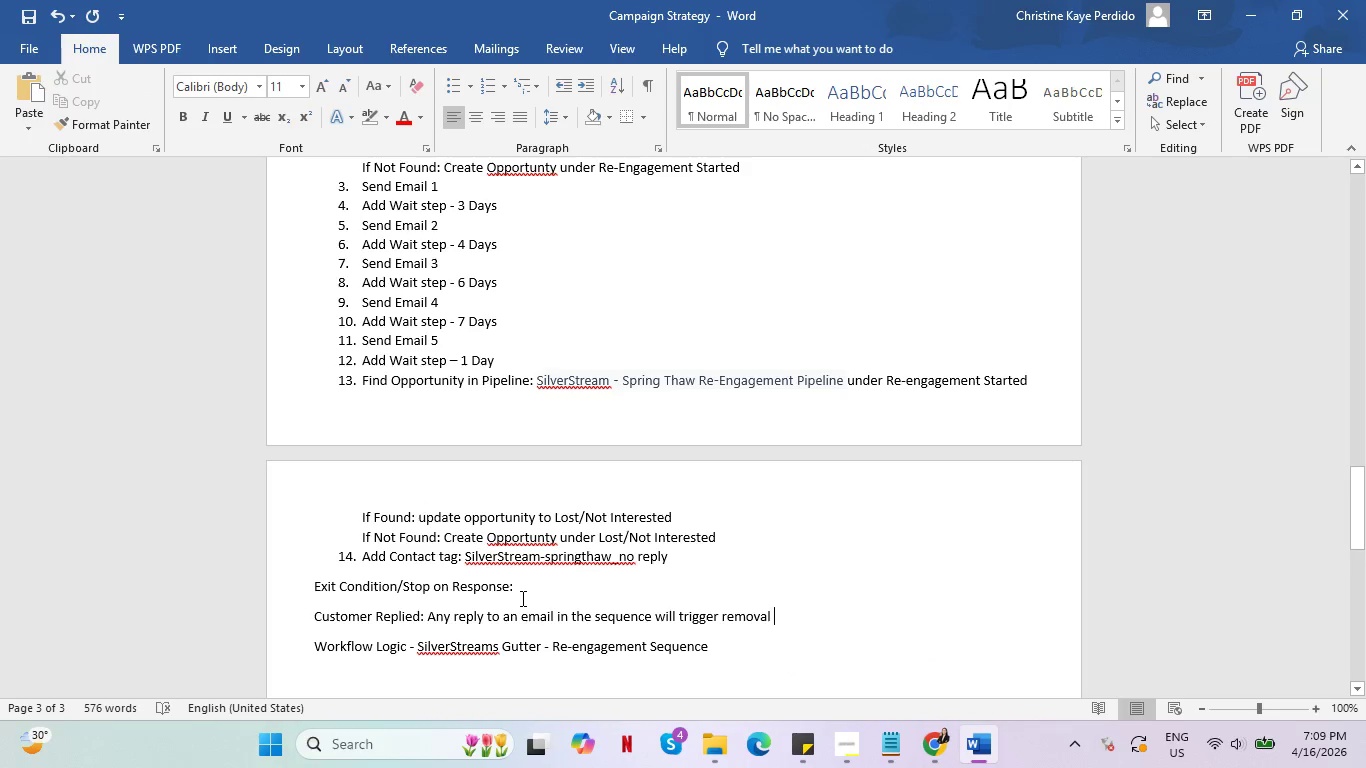 
left_click([524, 591])
 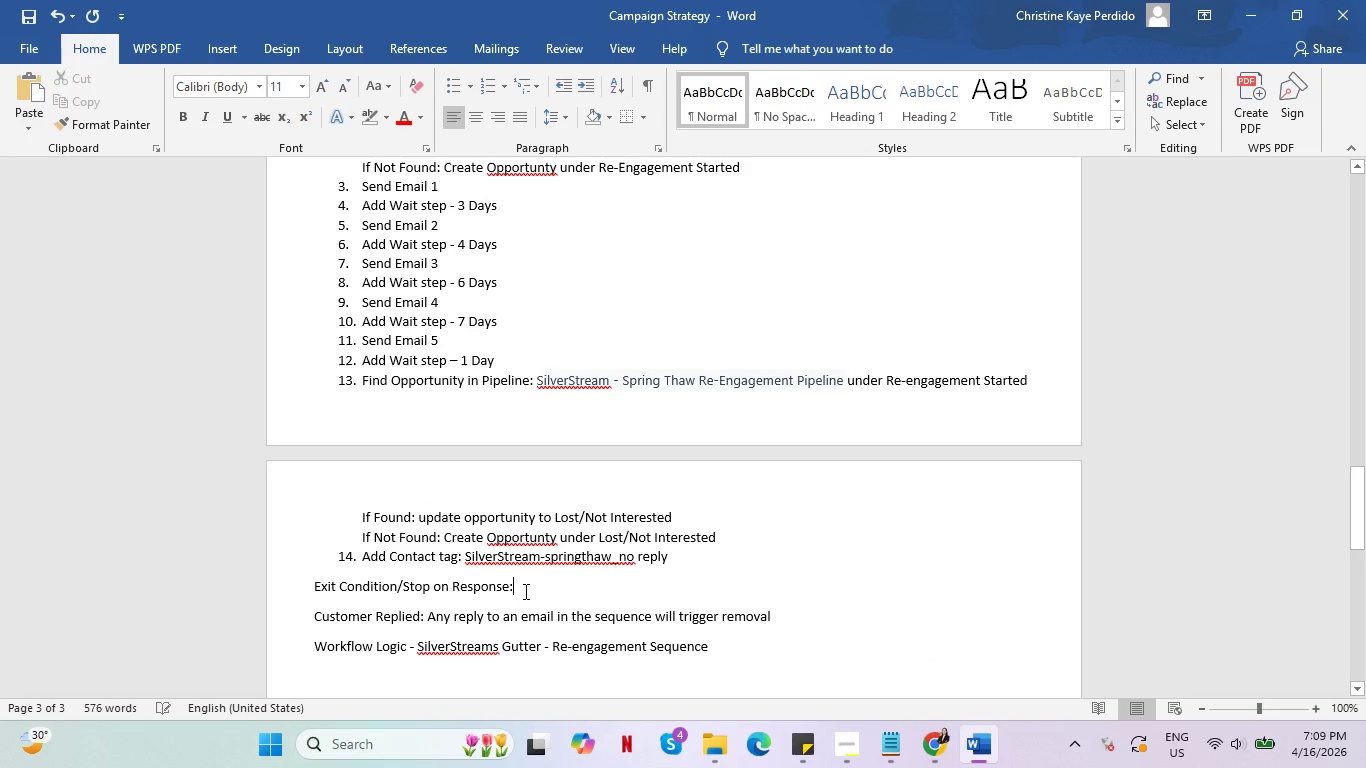 
type( Enabe)
key(Backspace)
type(led)
 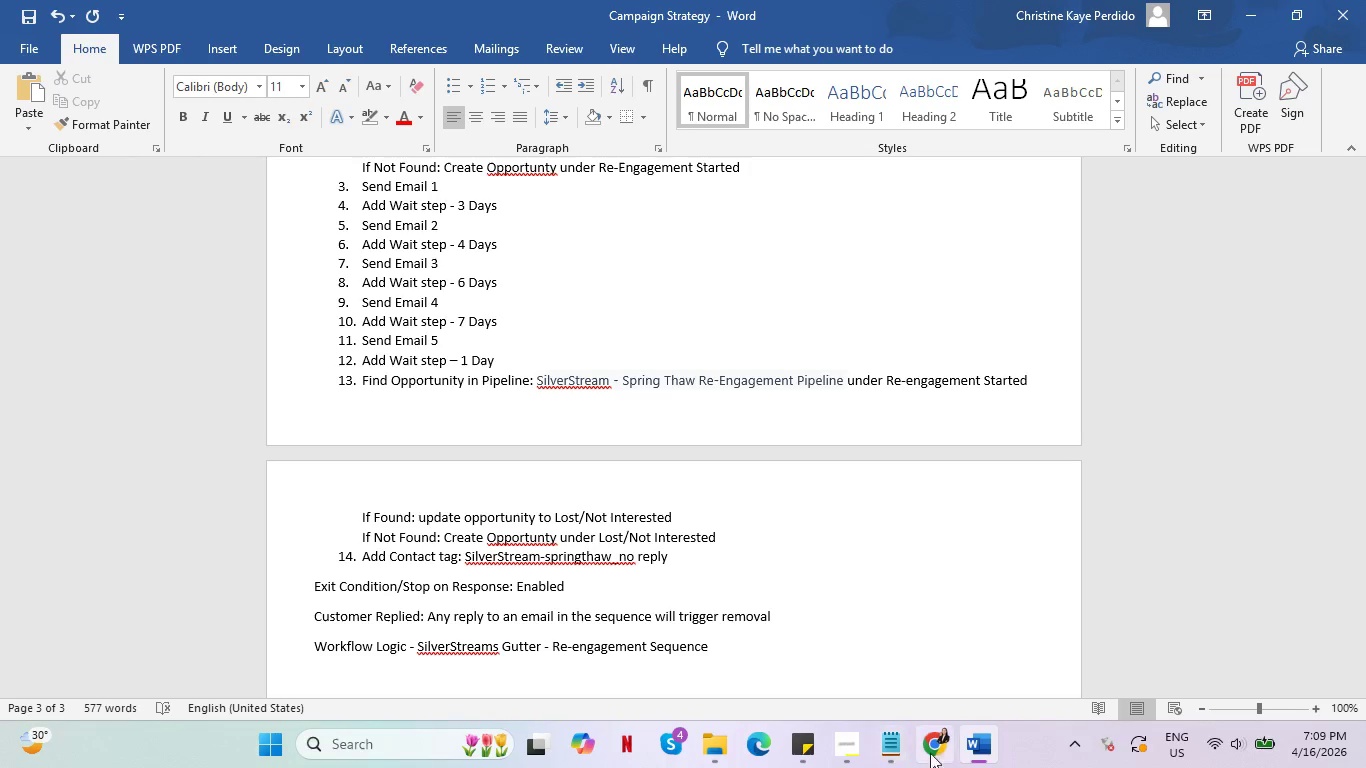 
left_click([943, 748])
 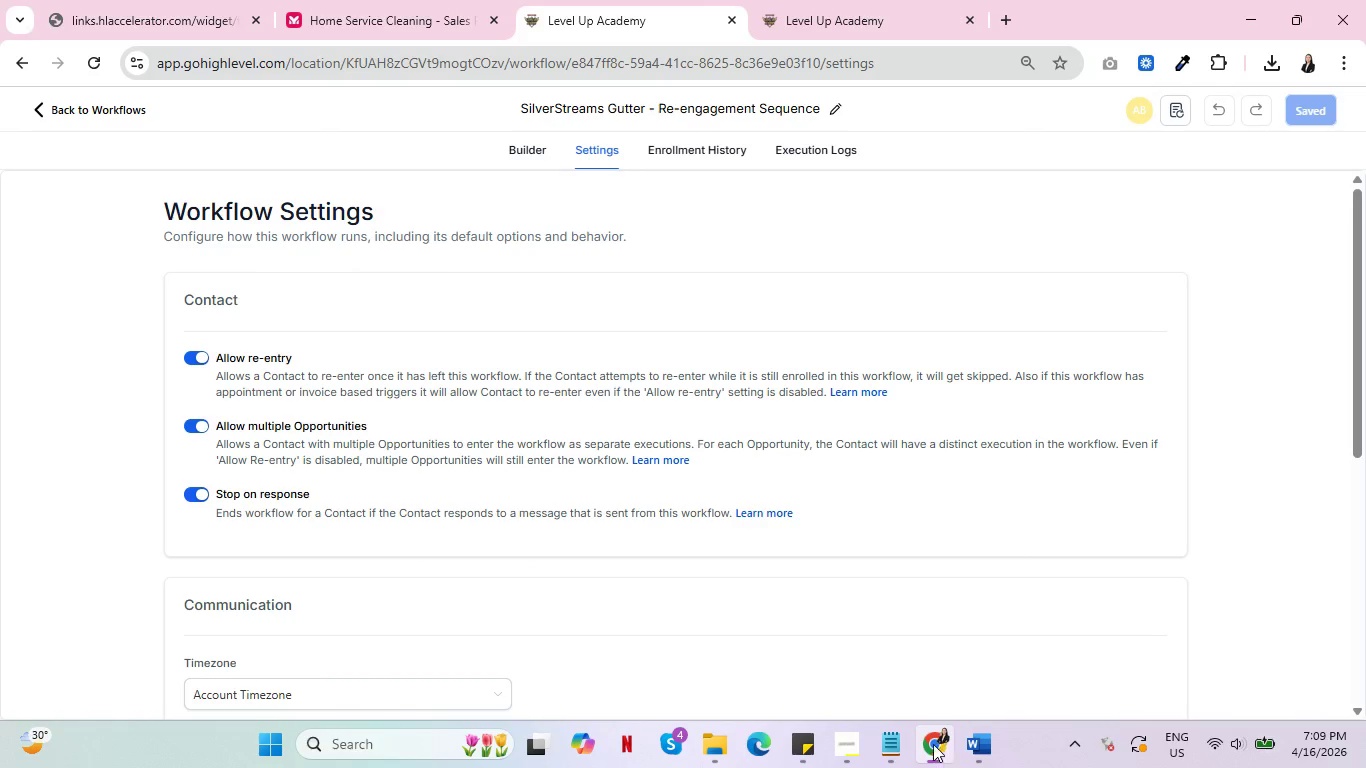 
left_click([985, 739])
 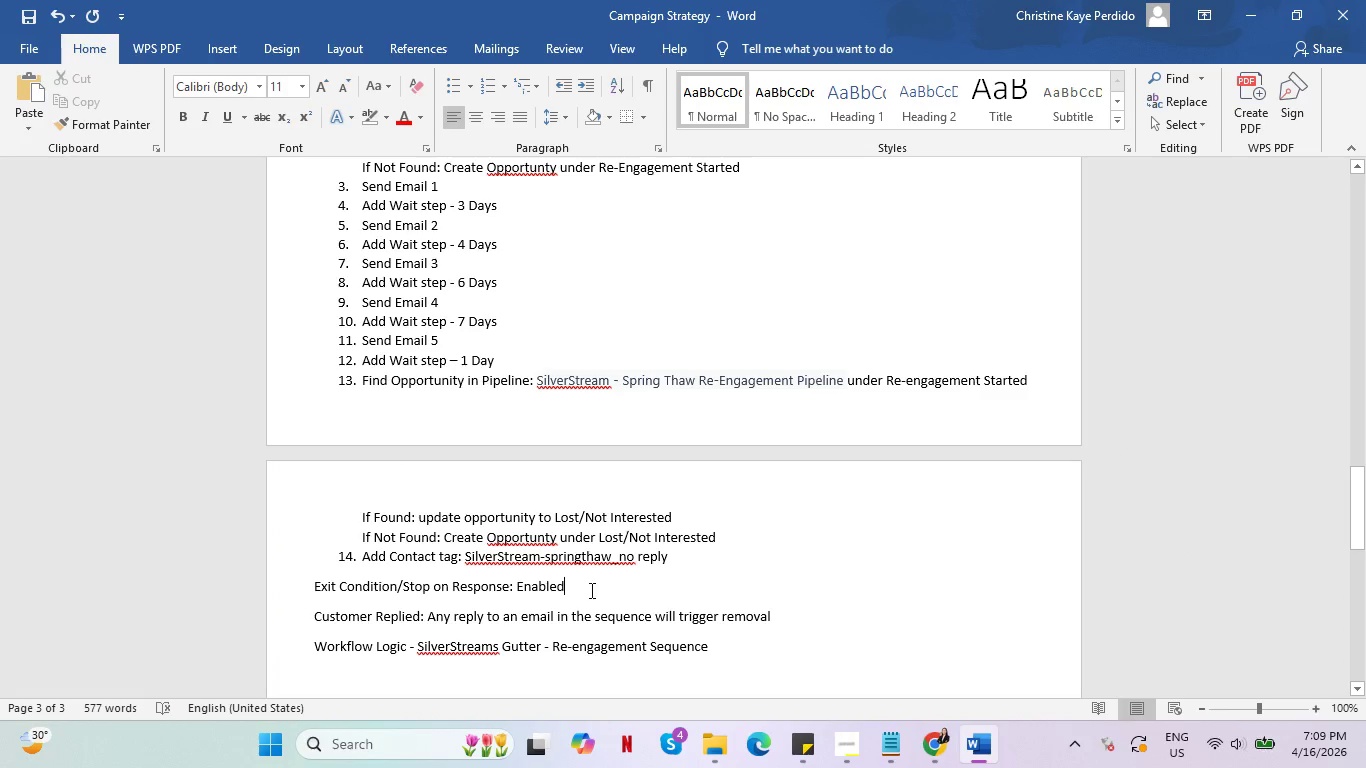 
left_click([812, 617])
 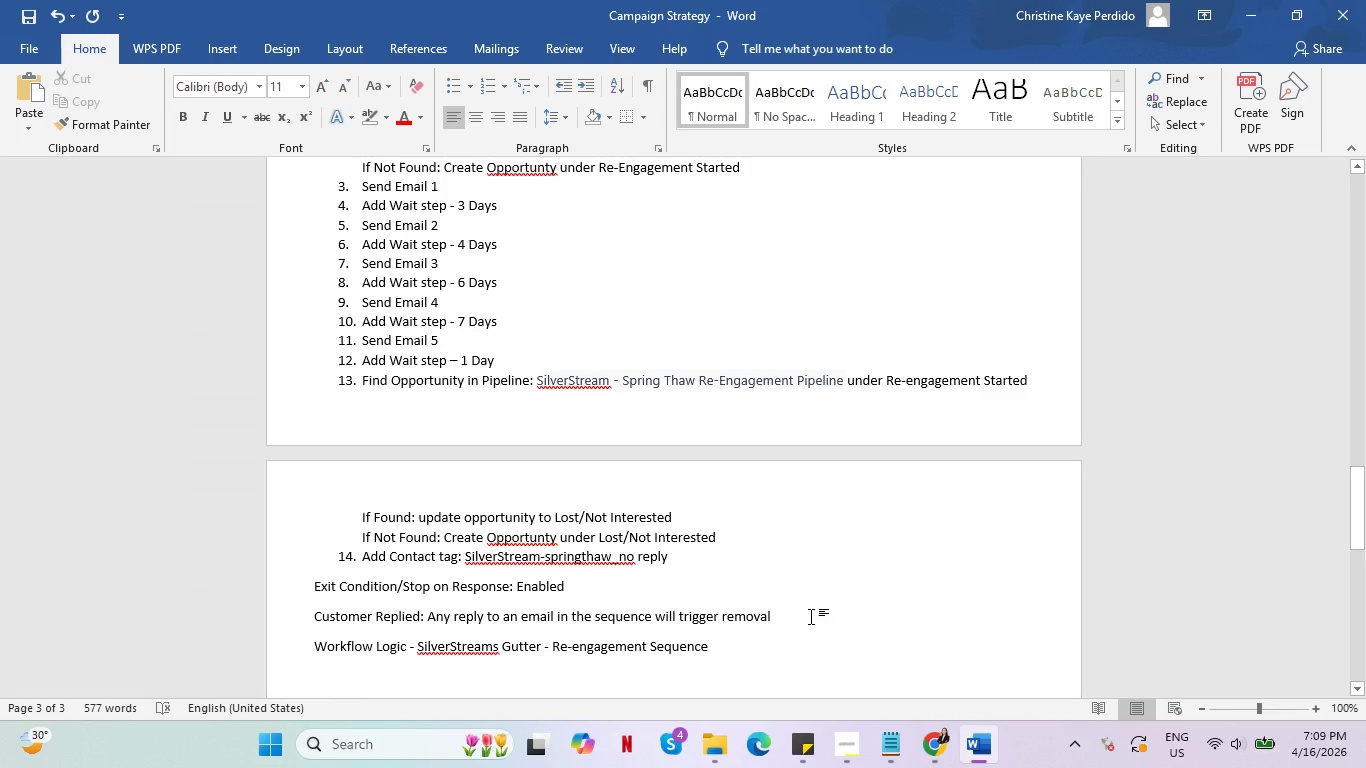 
type(by enabling the )
 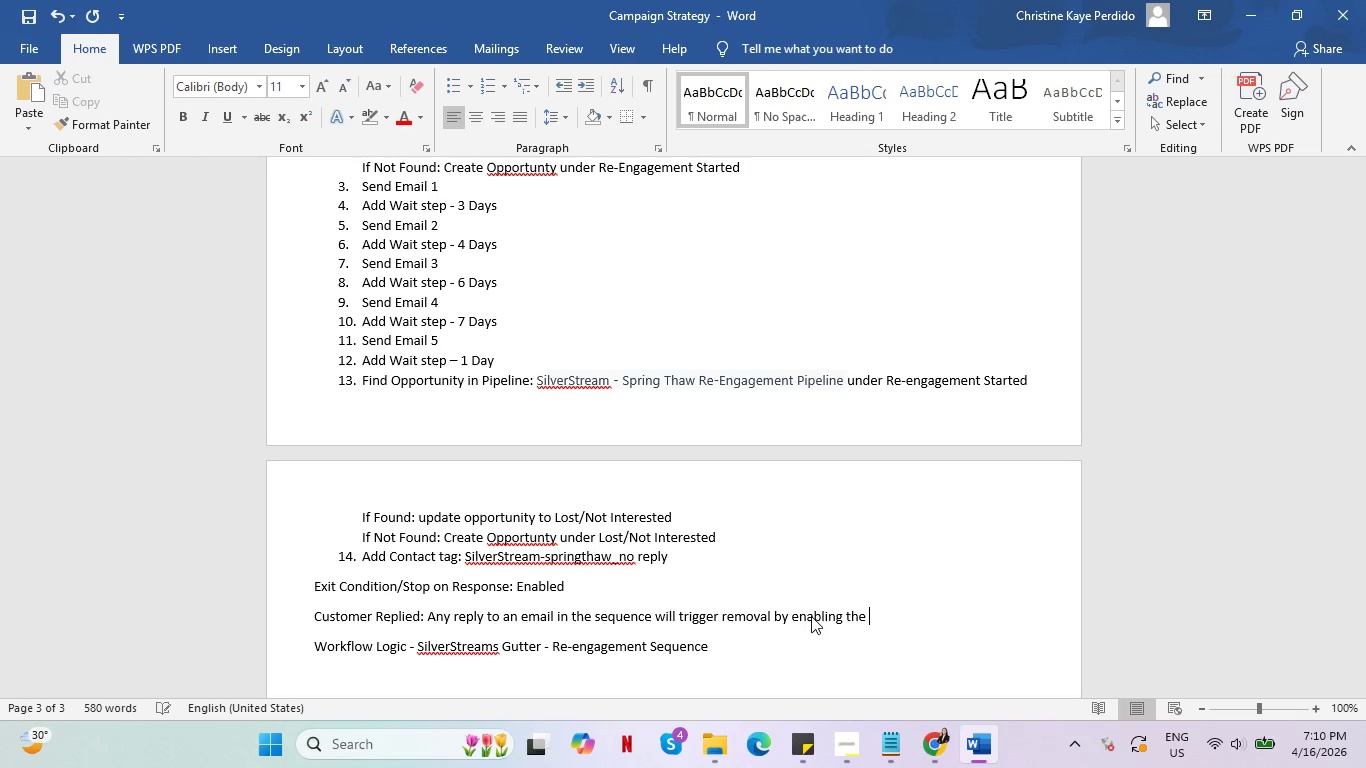 
key(Alt+AltLeft)
 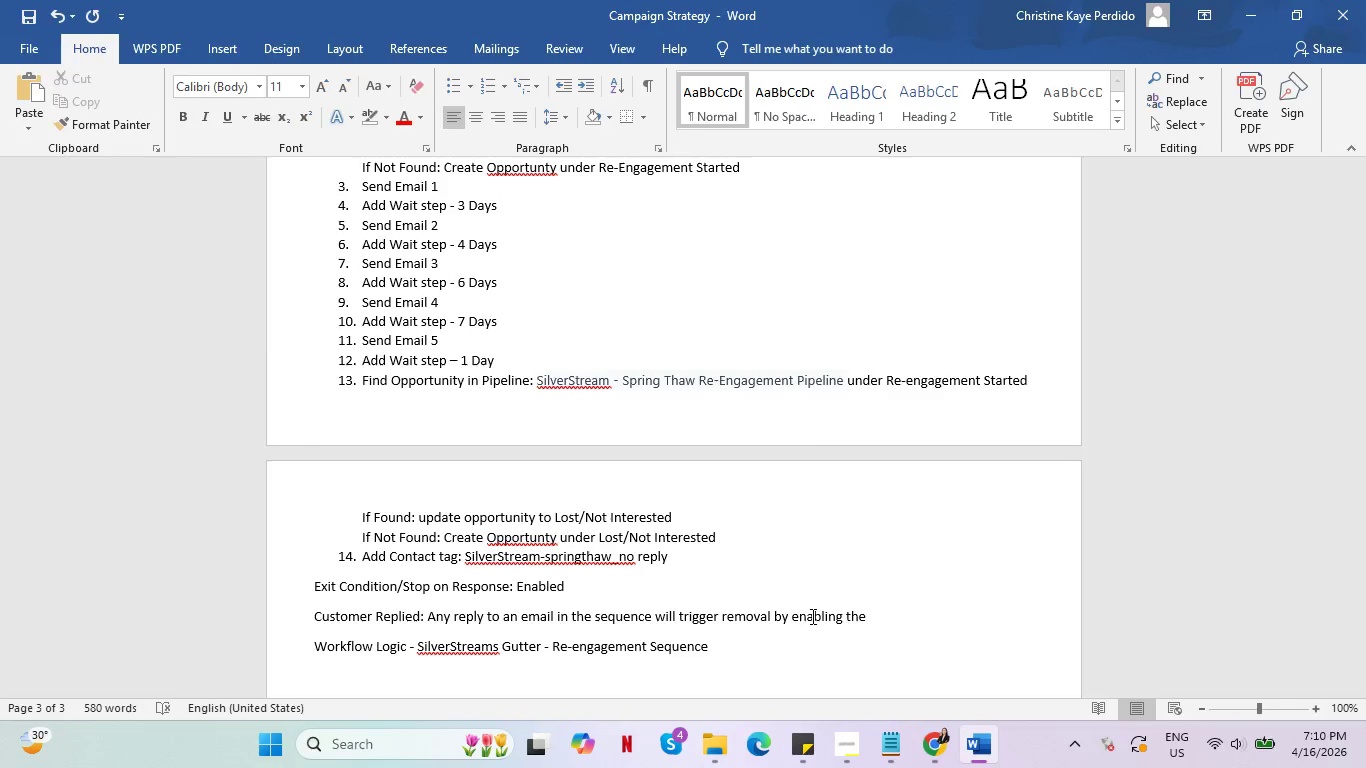 
key(Alt+Tab)
 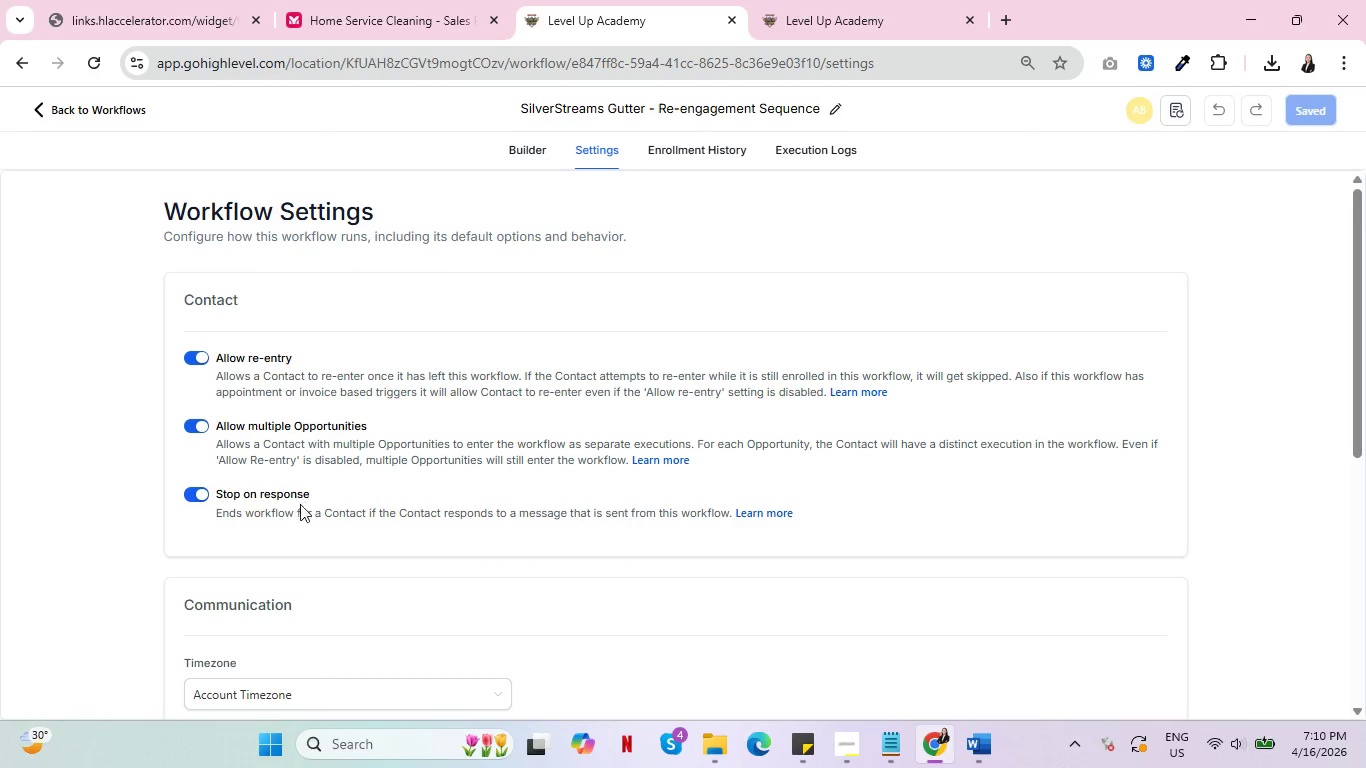 
left_click_drag(start_coordinate=[323, 491], to_coordinate=[214, 489])
 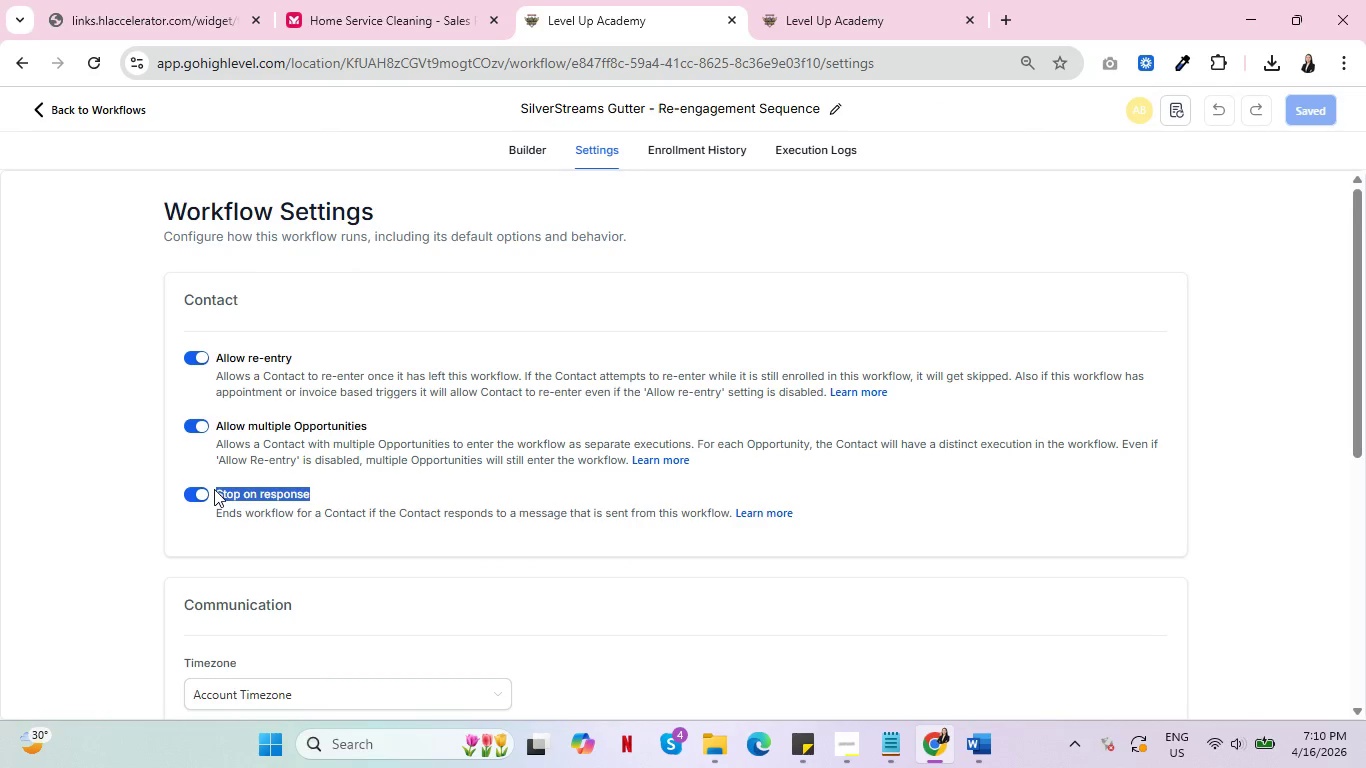 
key(Control+C)
 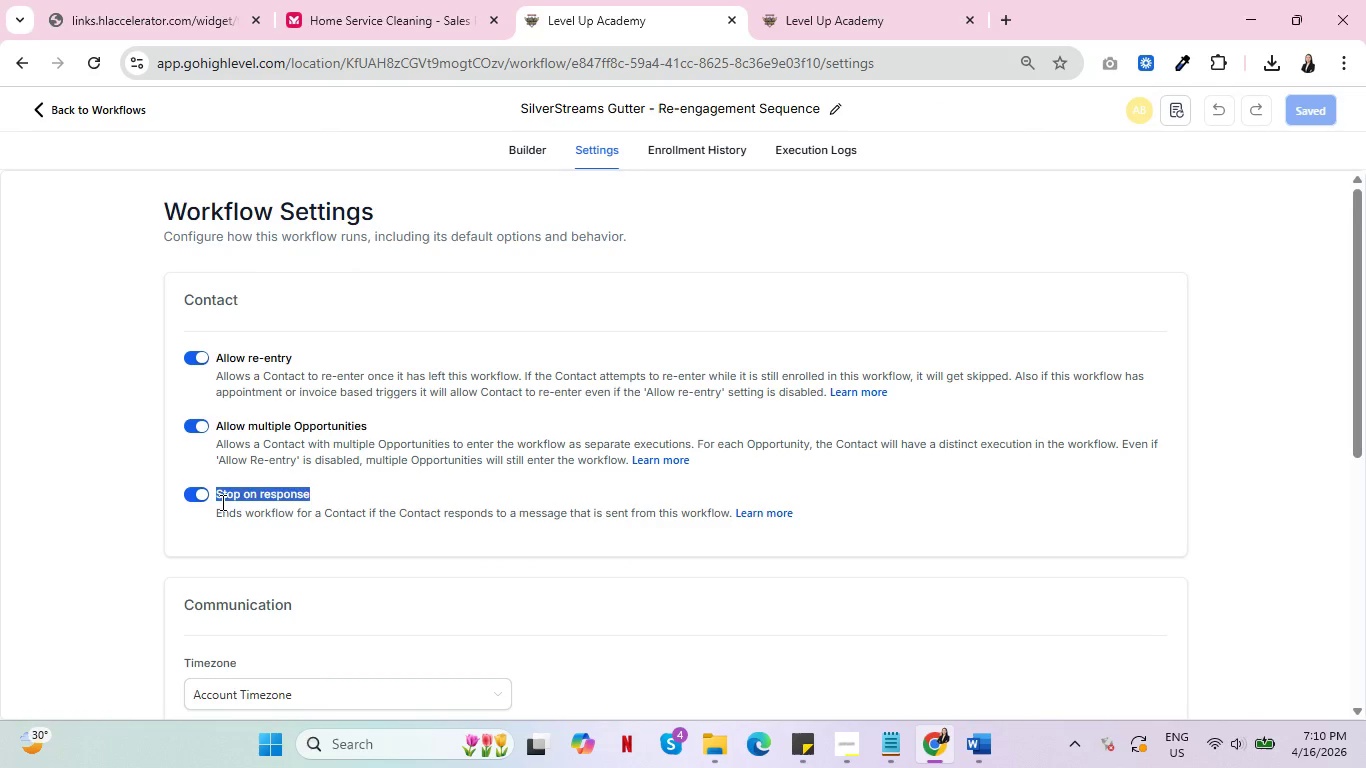 
key(Alt+AltLeft)
 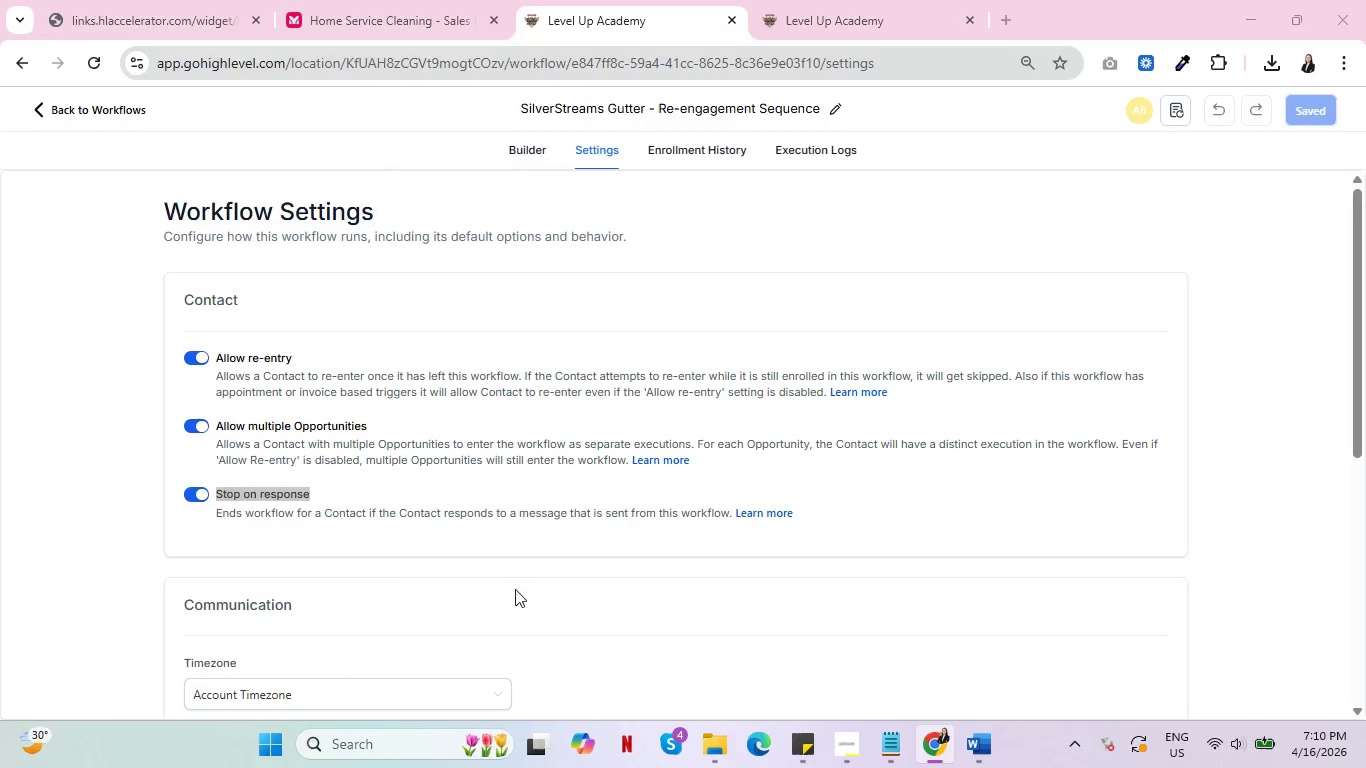 
key(Alt+Tab)
 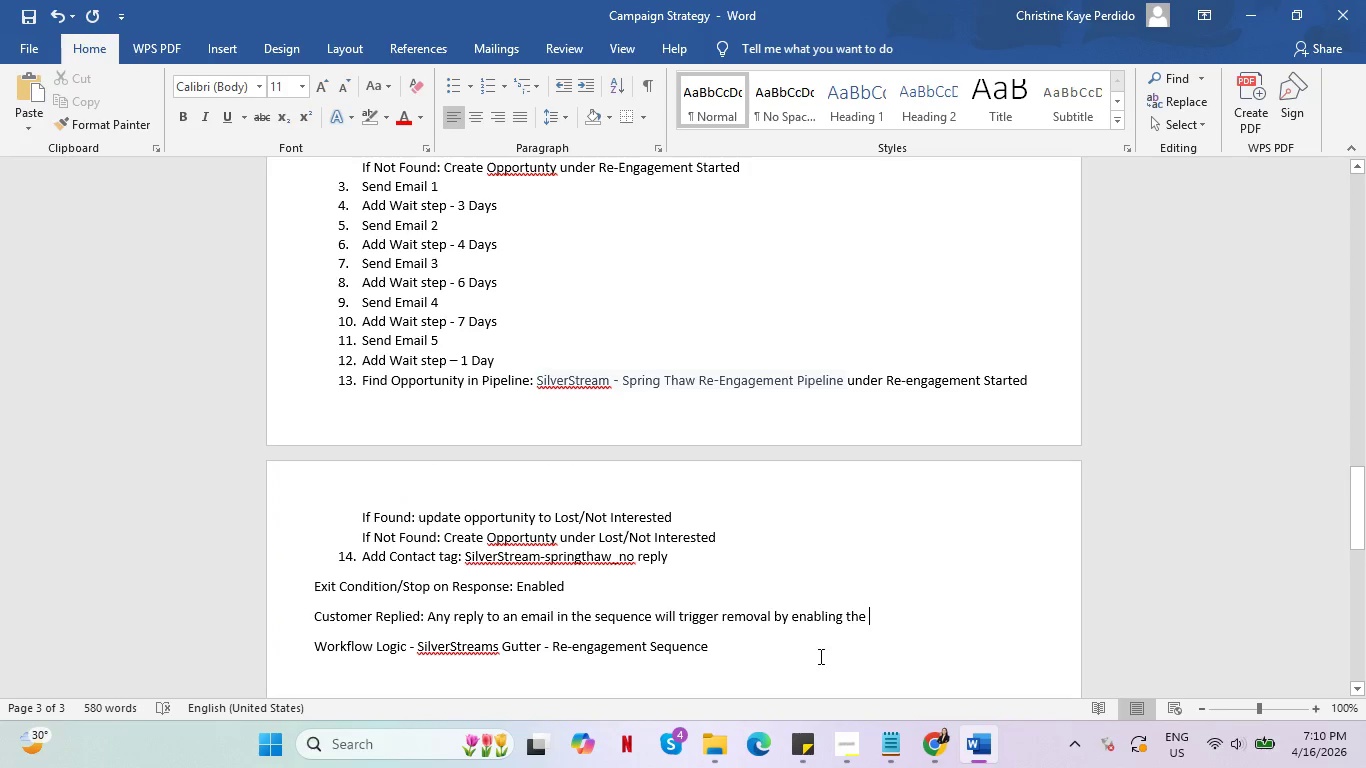 
key(Control+V)
 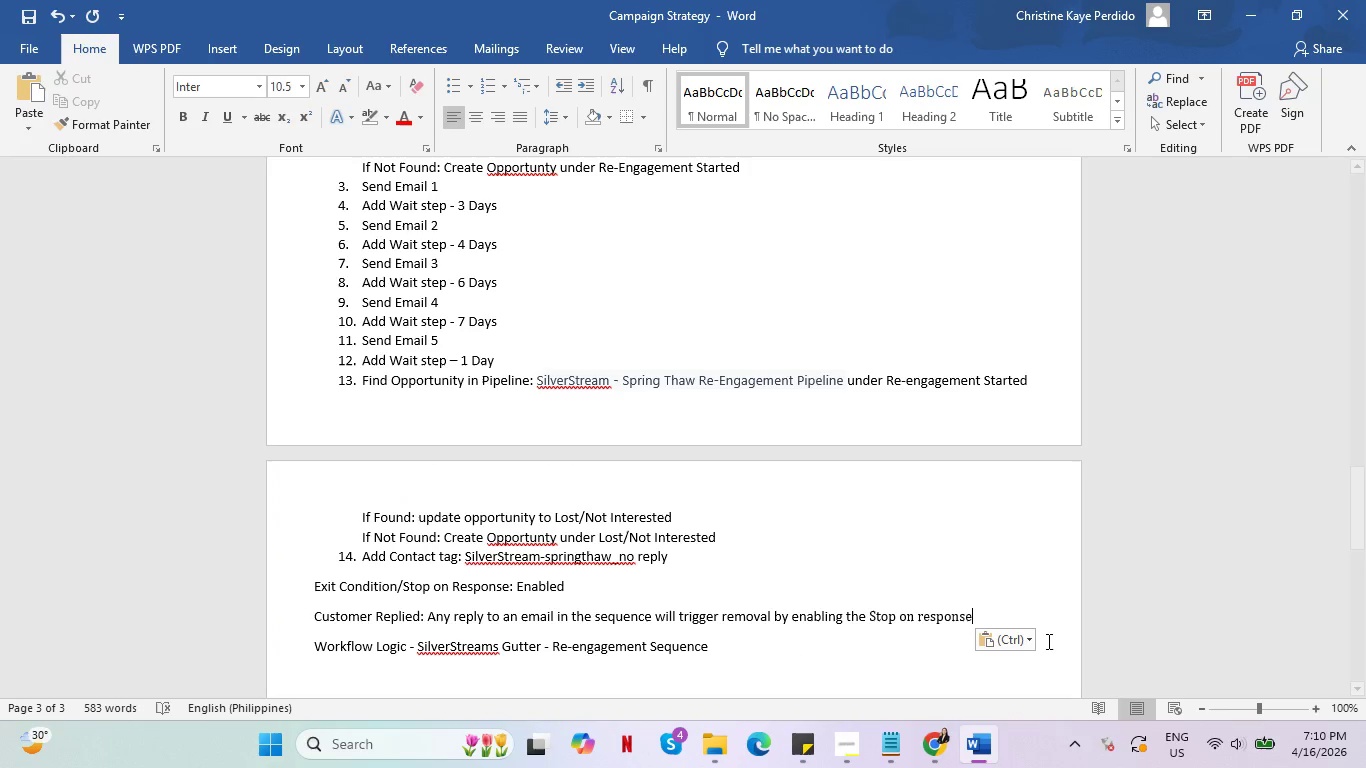 
left_click([1001, 641])
 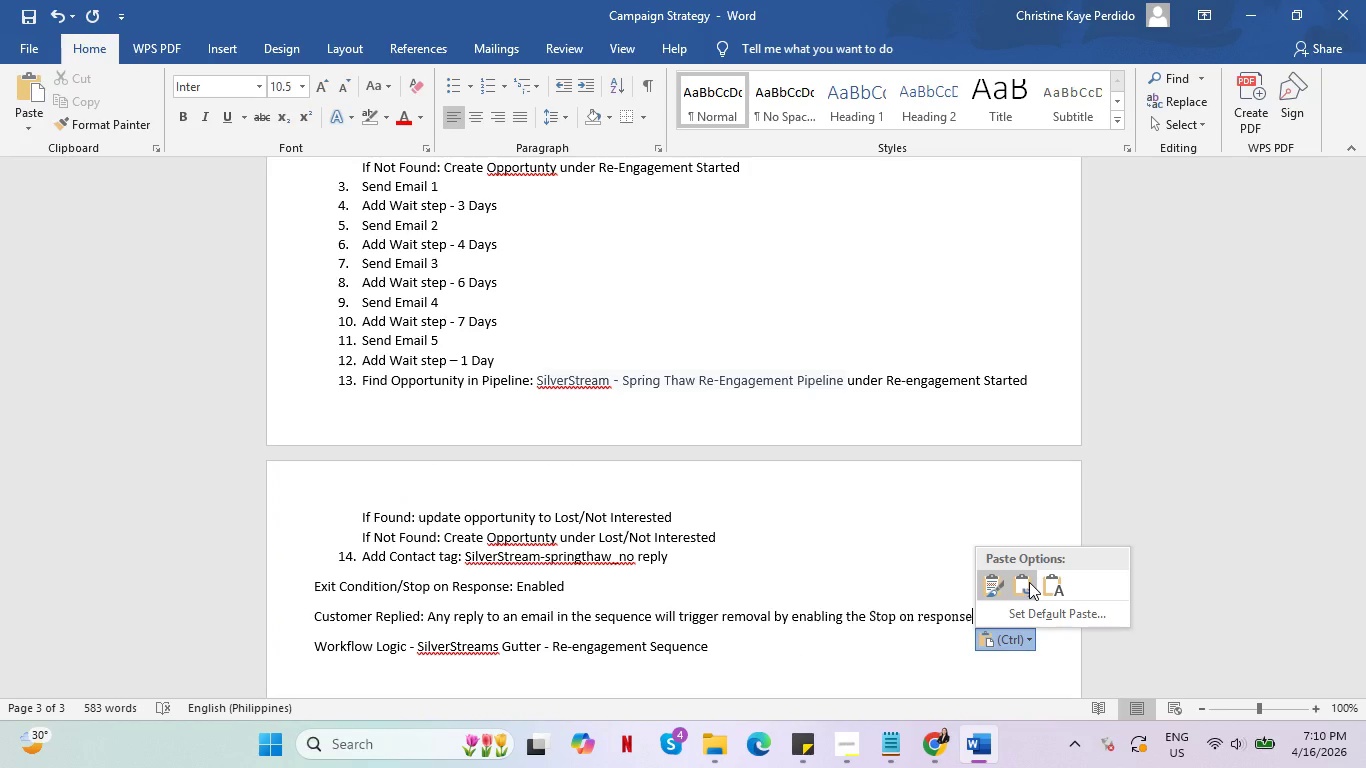 
left_click([1029, 582])
 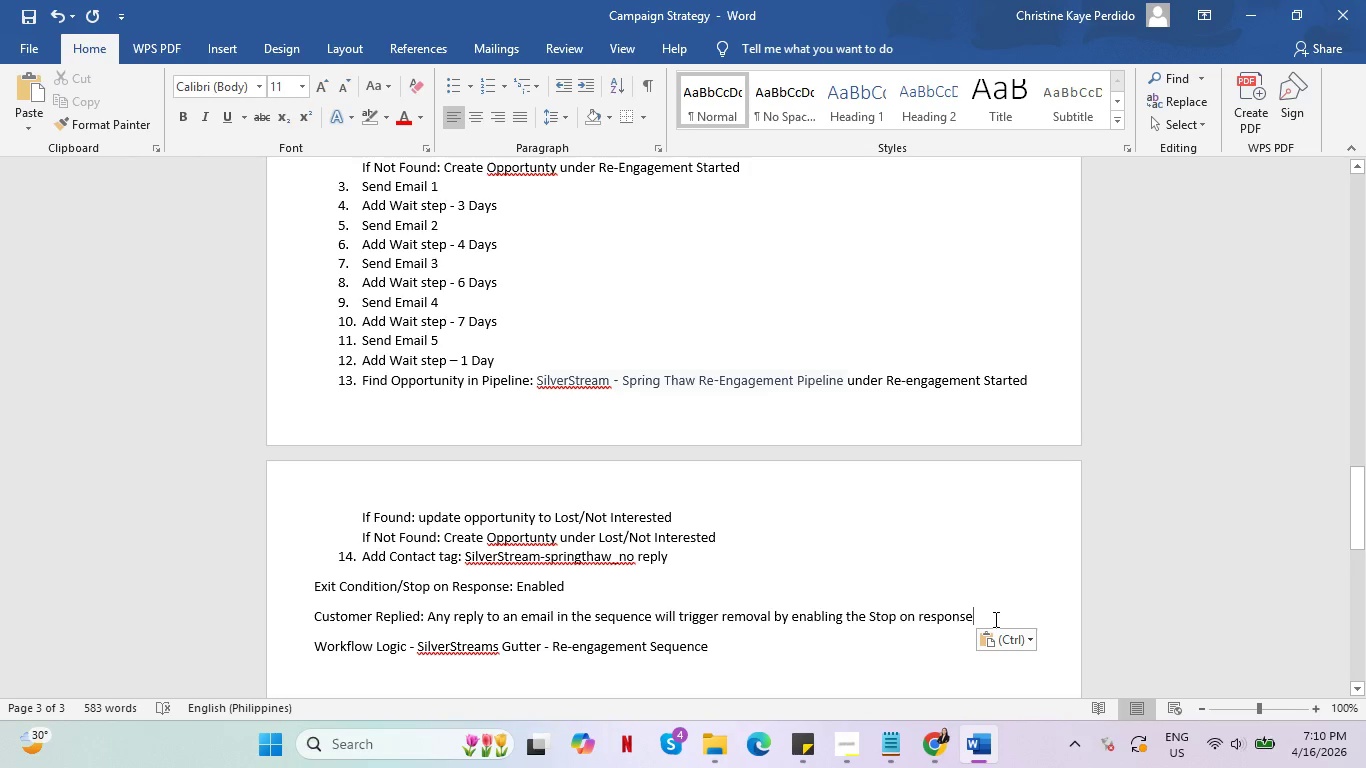 
type( under wrokflow settings.)
 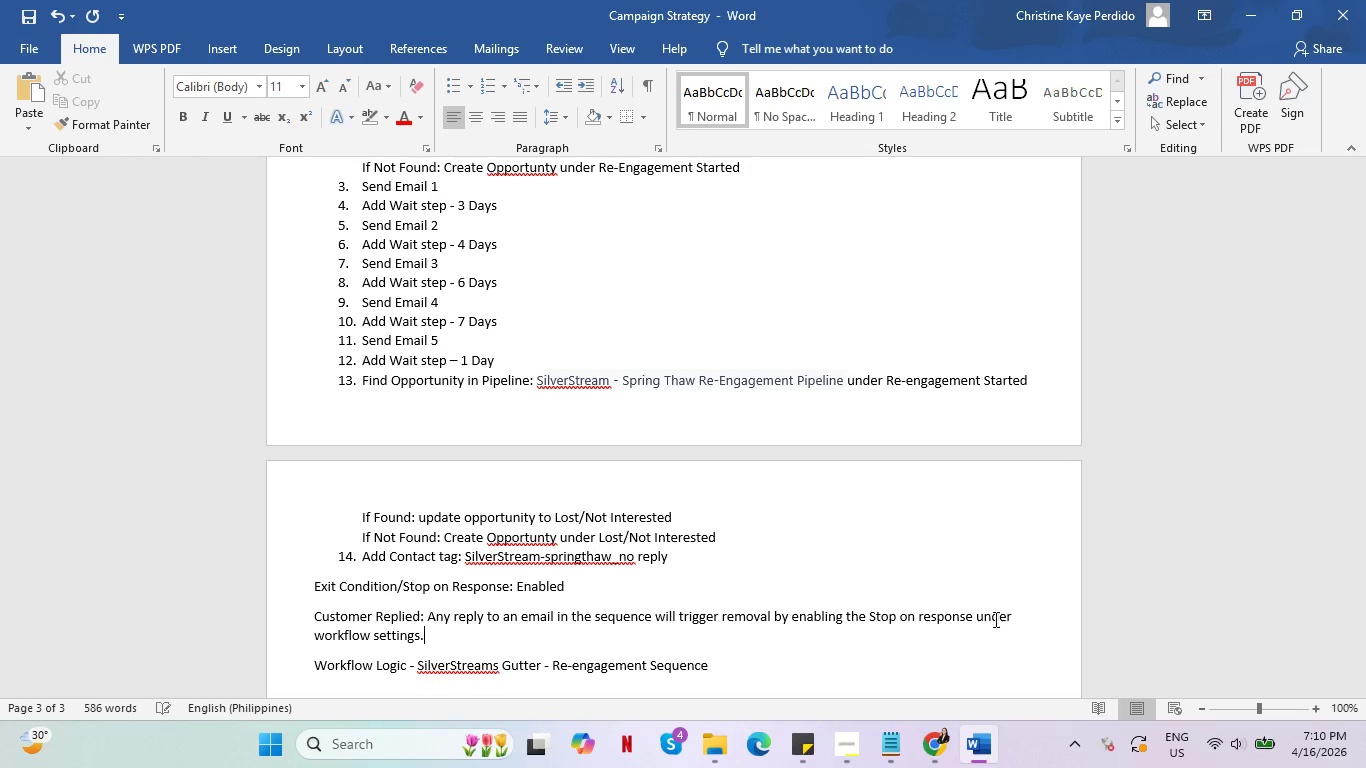 
key(Alt+AltLeft)
 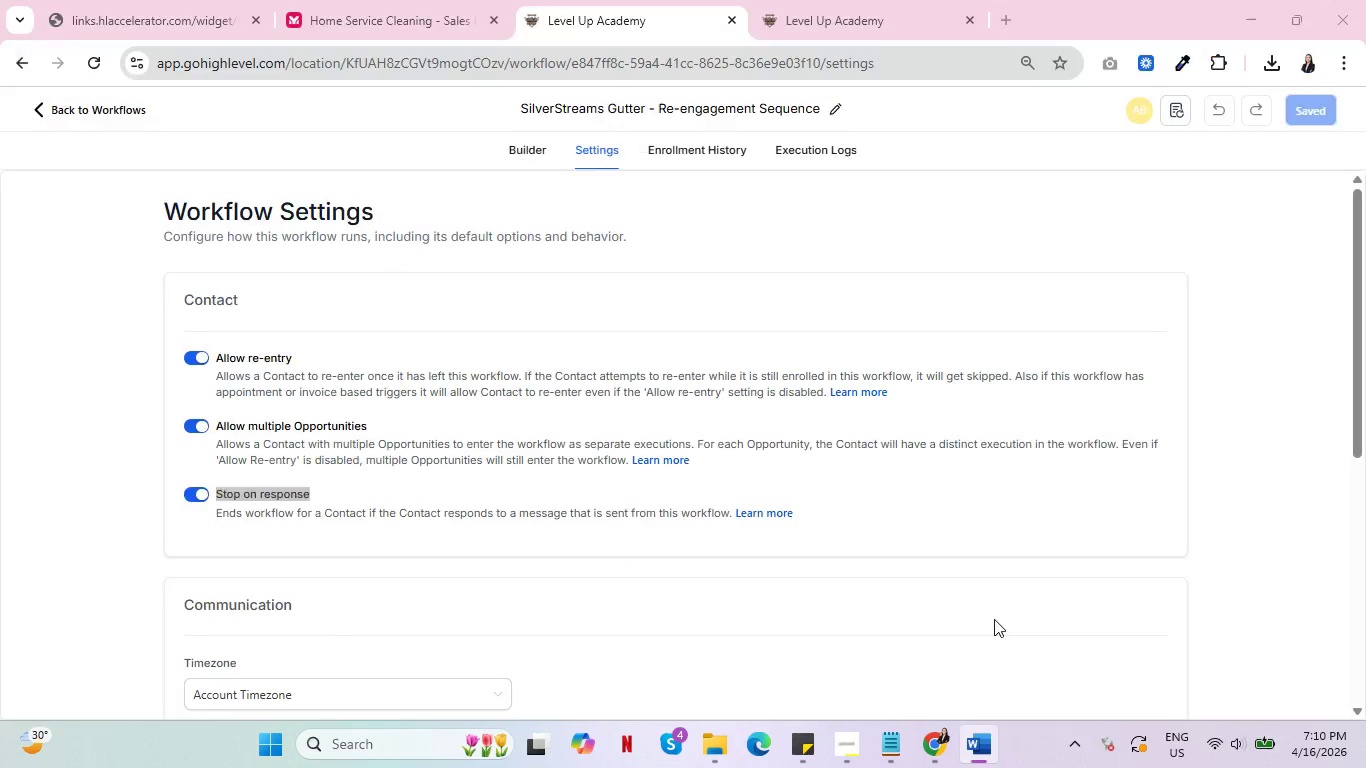 
key(Alt+Tab)
 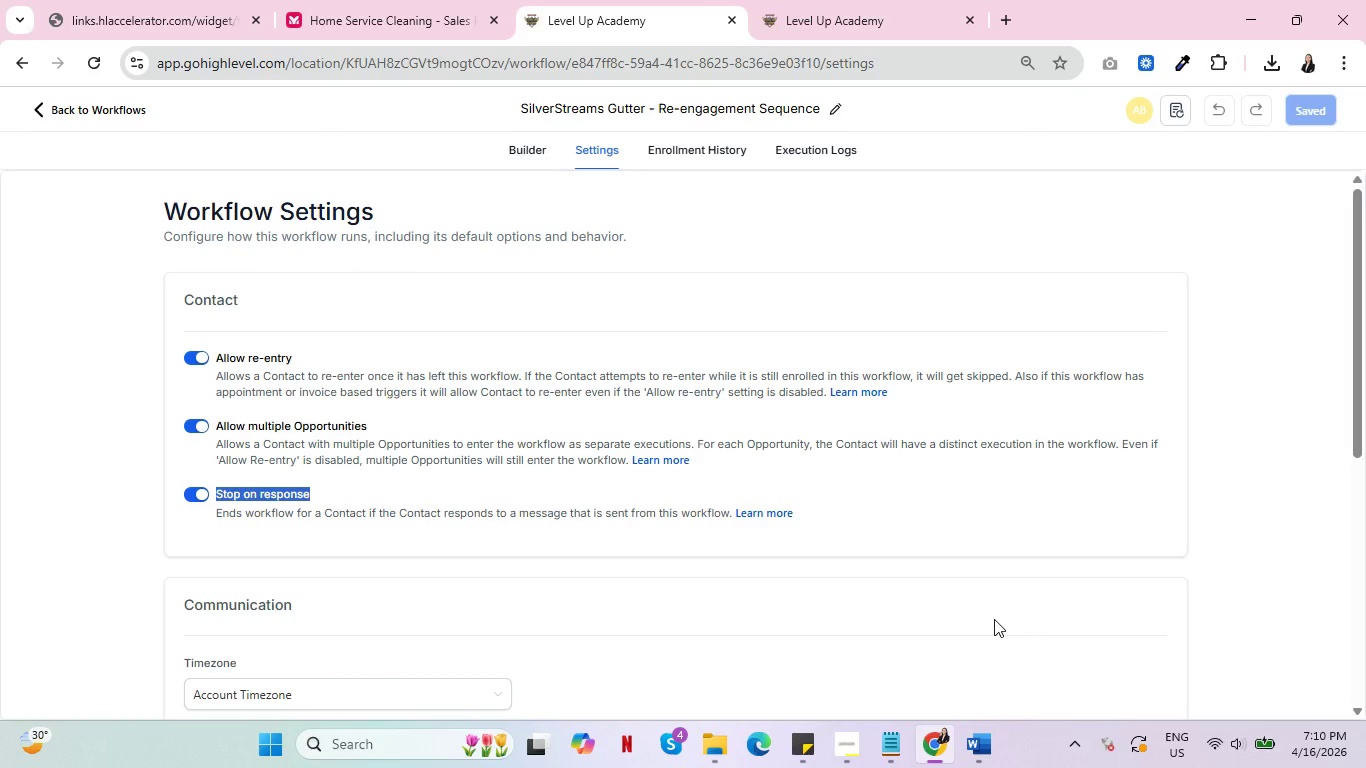 
scroll: coordinate [995, 625], scroll_direction: down, amount: 11.0
 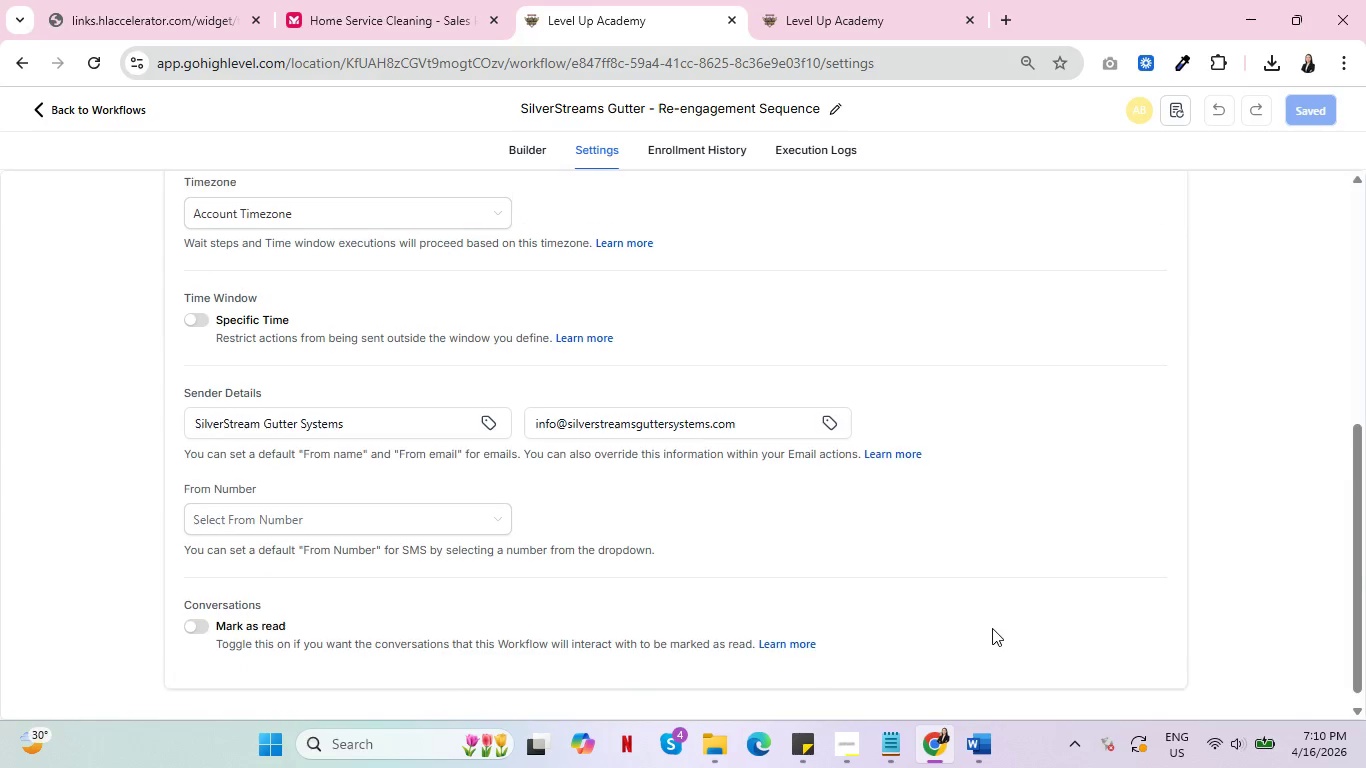 
key(Alt+AltLeft)
 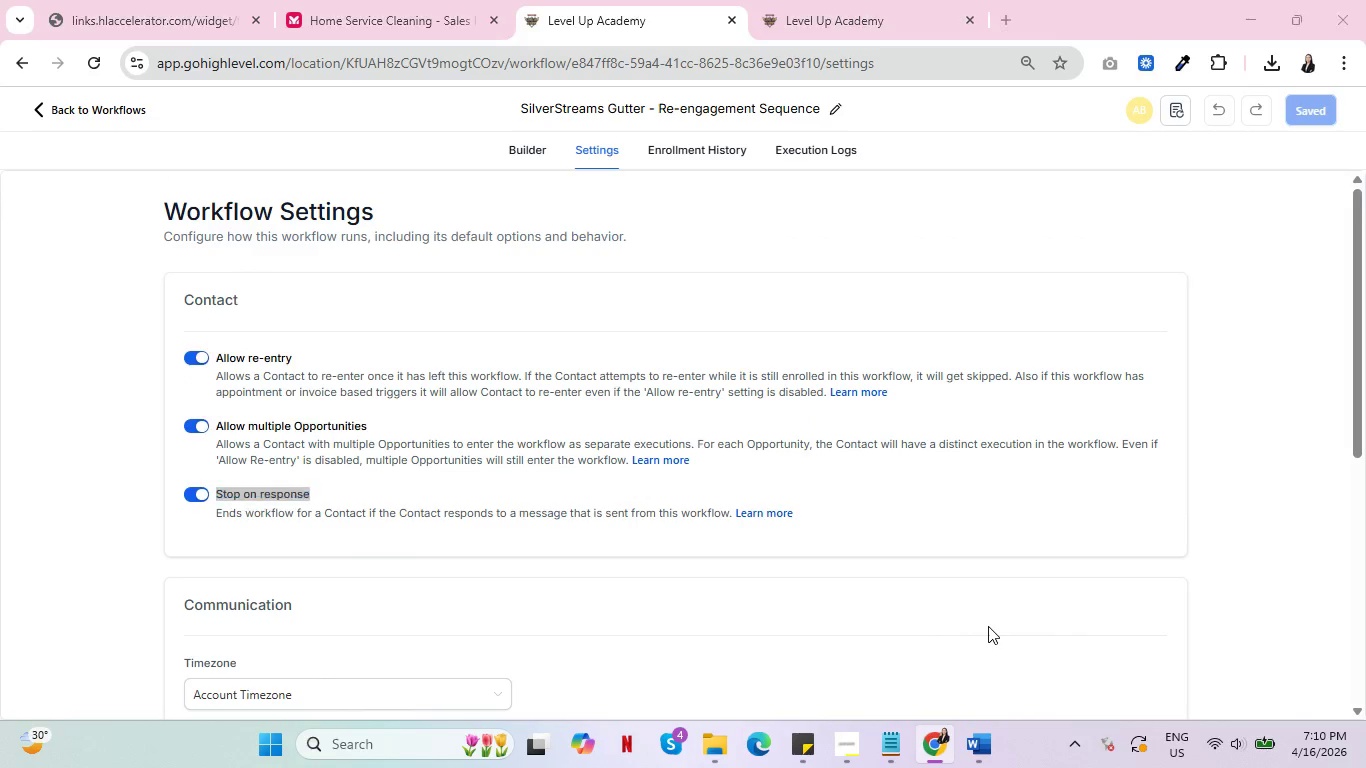 
key(Alt+Tab)
 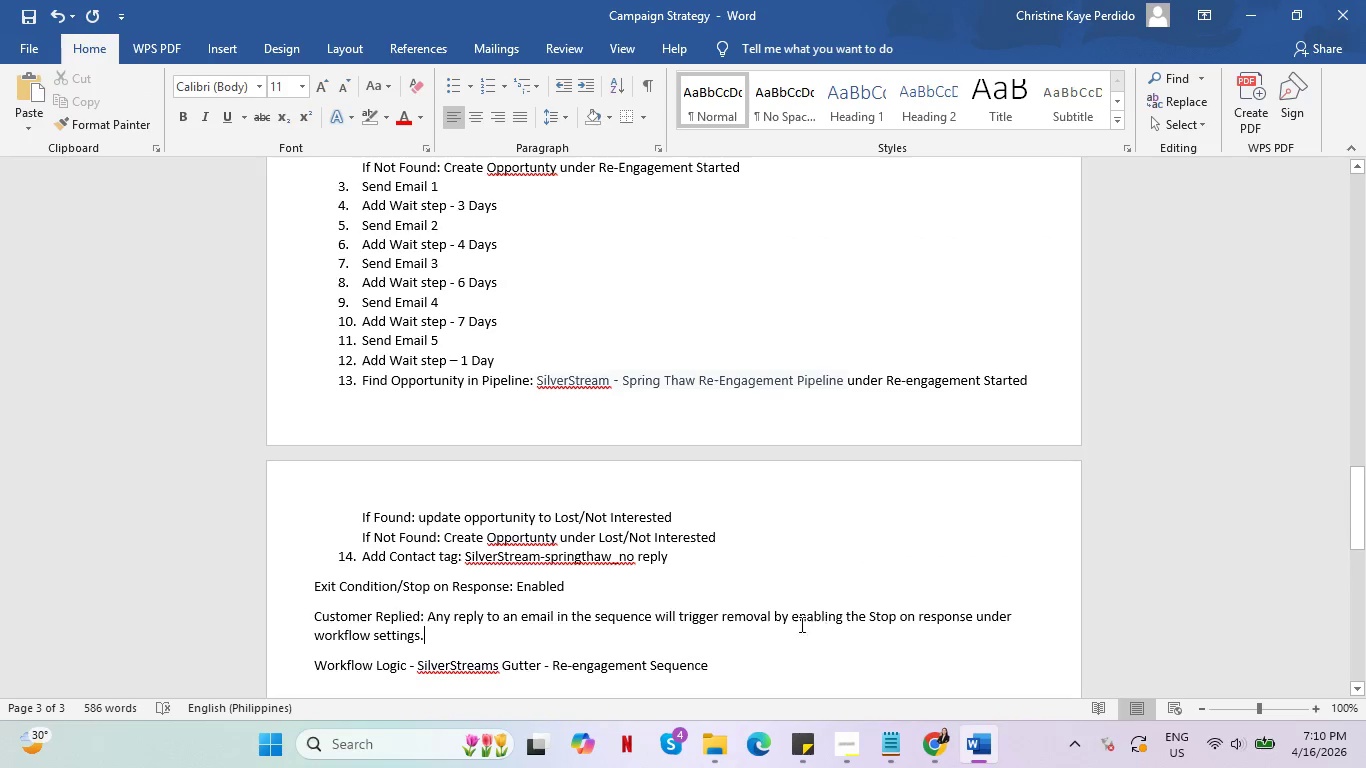 
scroll: coordinate [988, 626], scroll_direction: up, amount: 10.0
 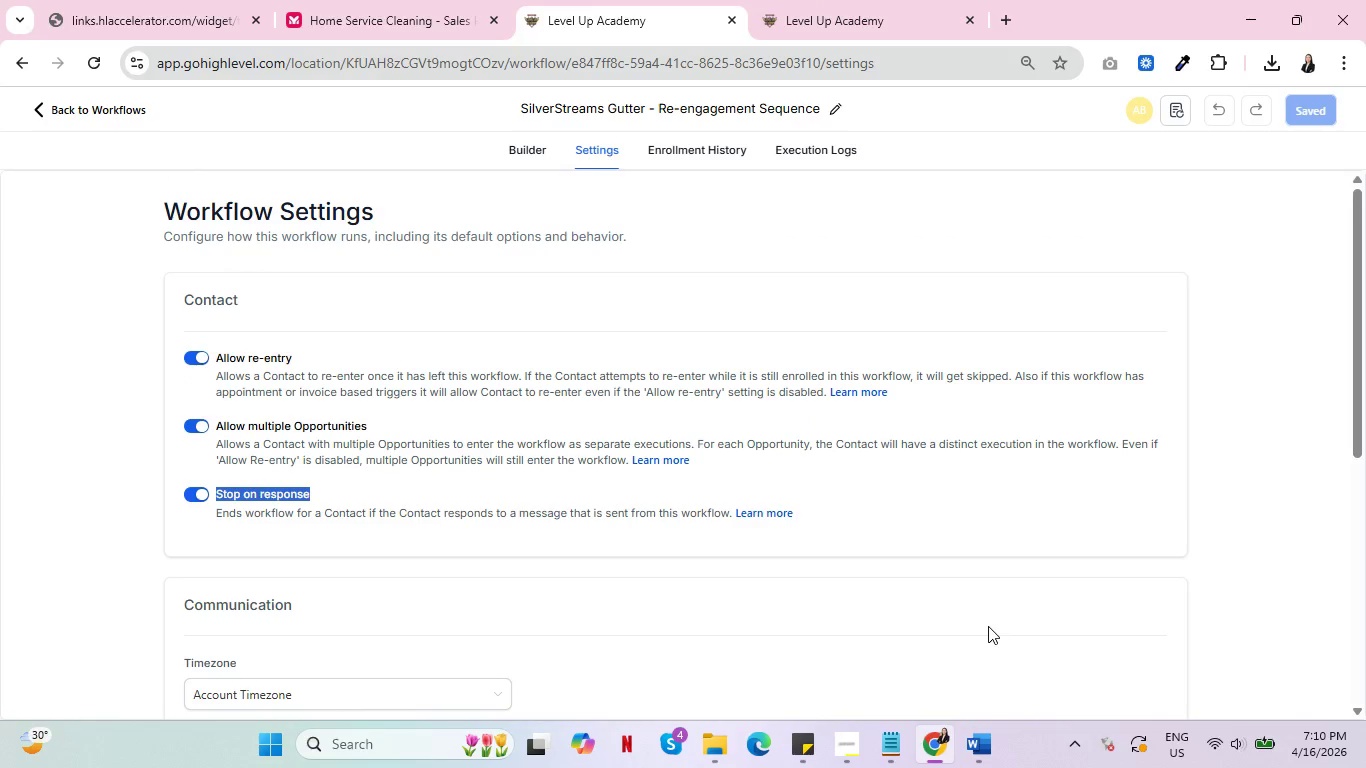 
scroll: coordinate [788, 627], scroll_direction: down, amount: 3.0
 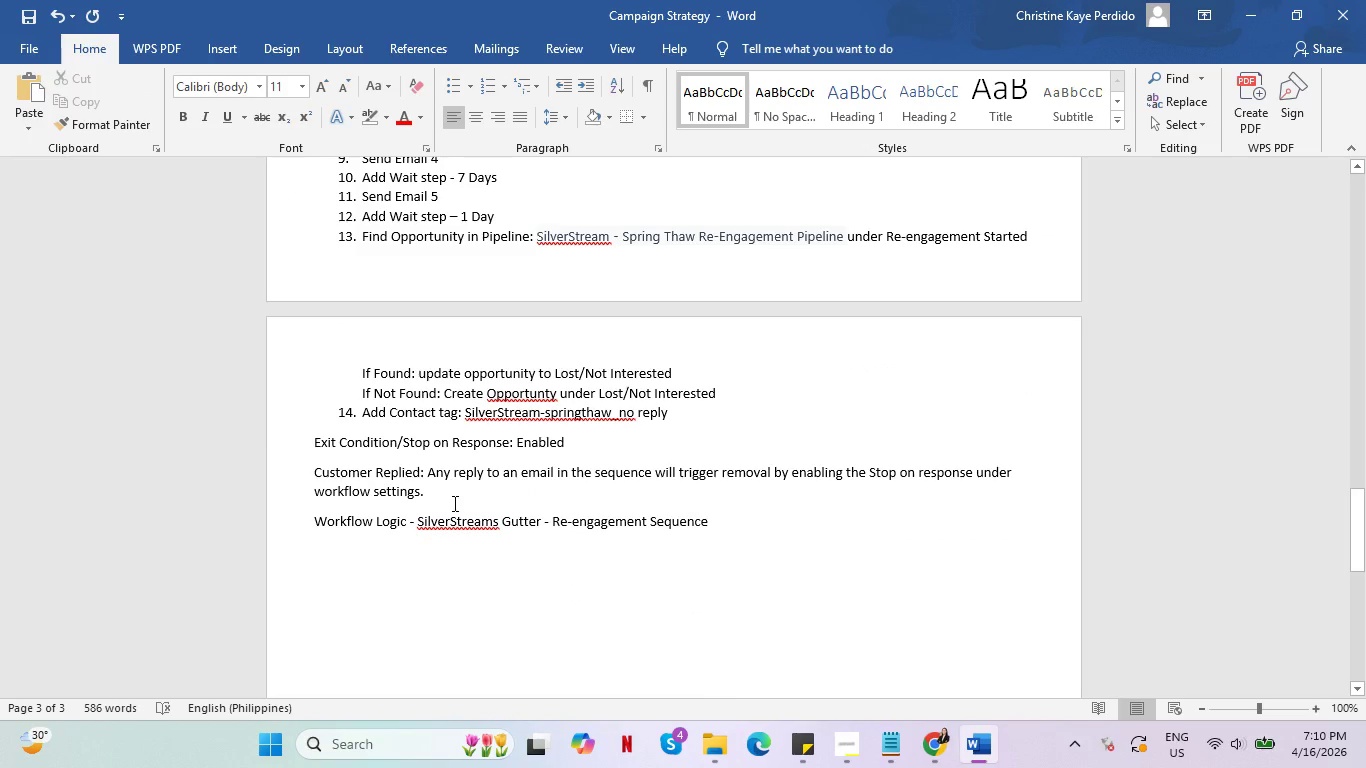 
wait(5.62)
 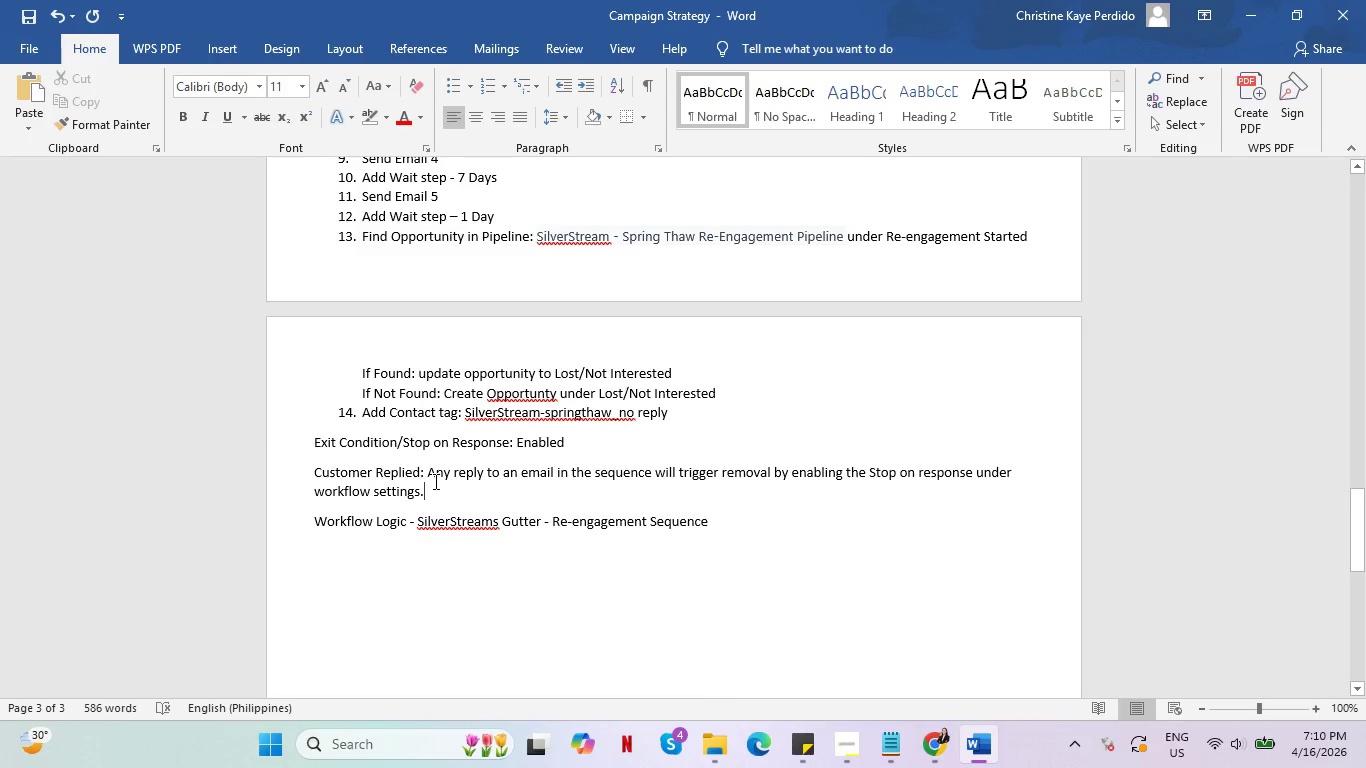 
left_click_drag(start_coordinate=[315, 441], to_coordinate=[567, 438])
 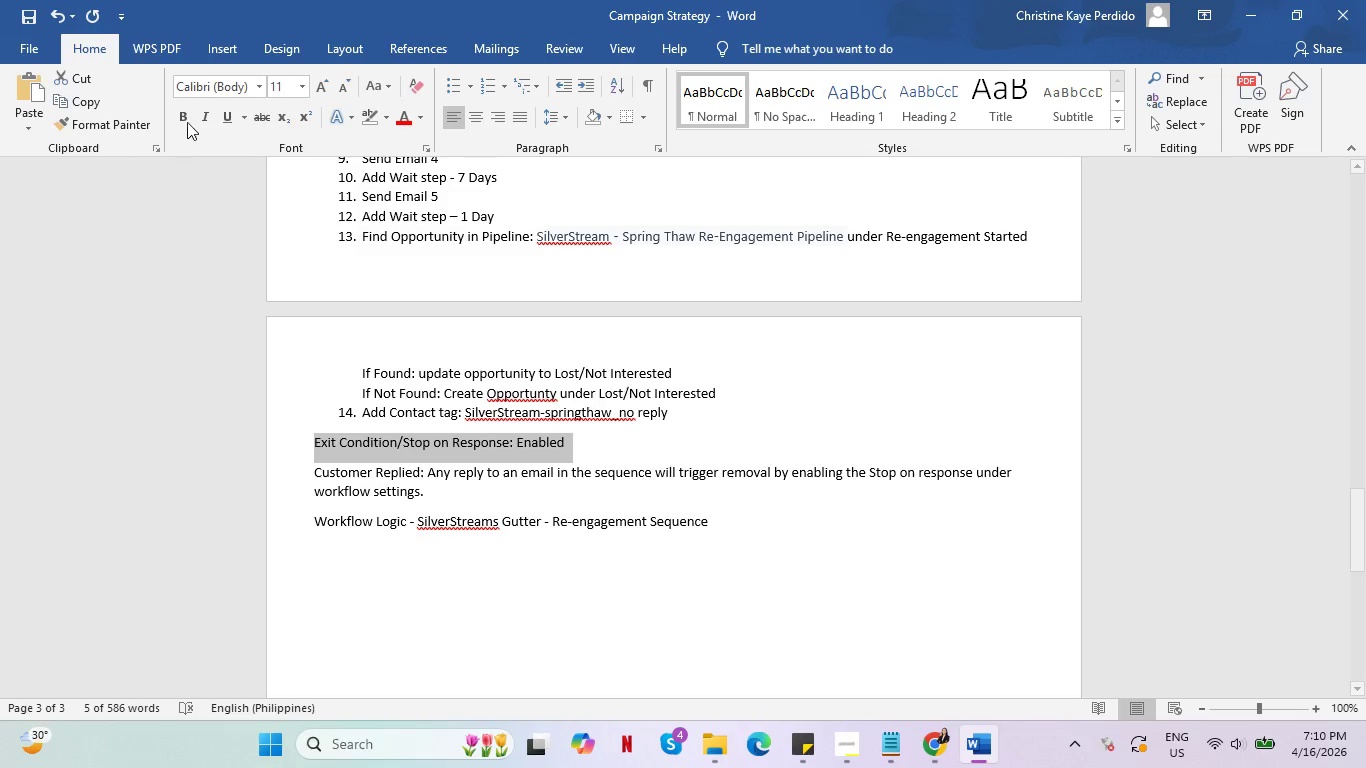 
left_click([190, 113])
 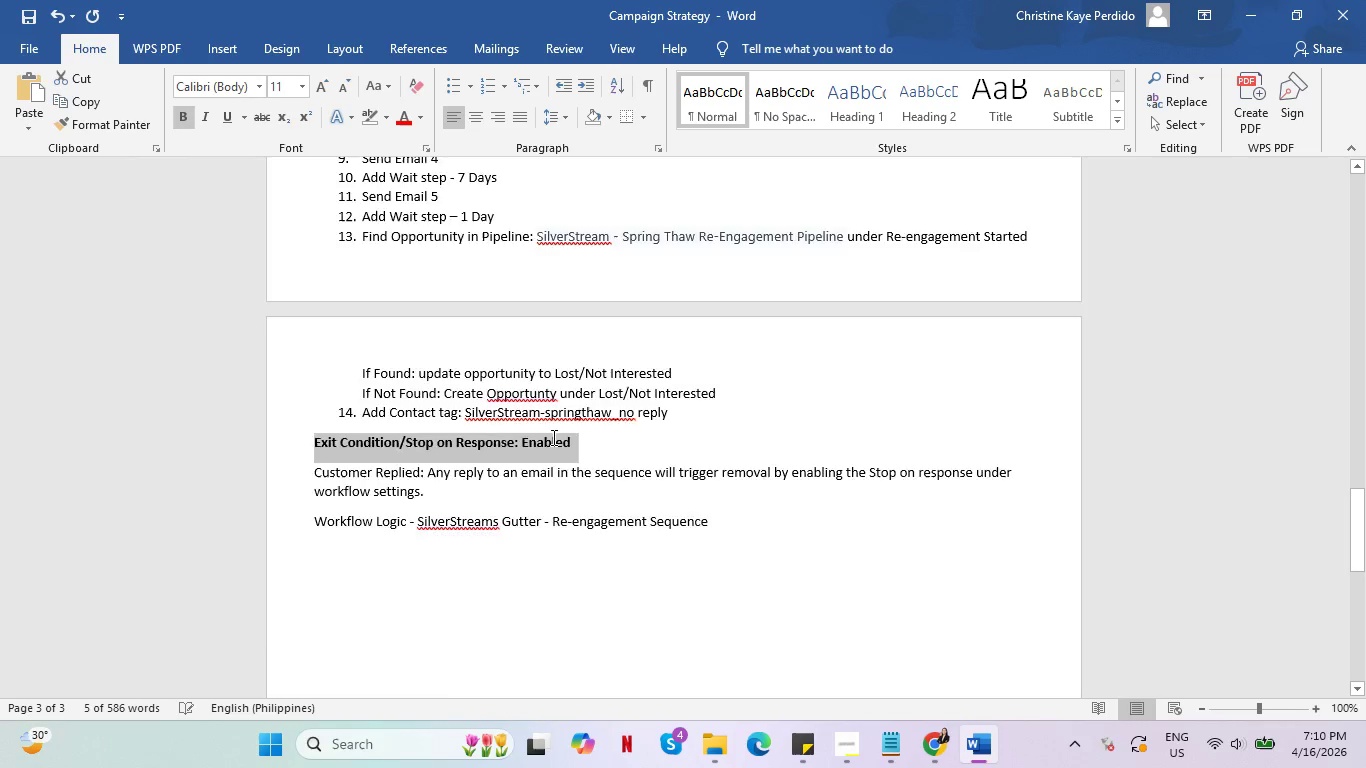 
scroll: coordinate [567, 435], scroll_direction: up, amount: 42.0
 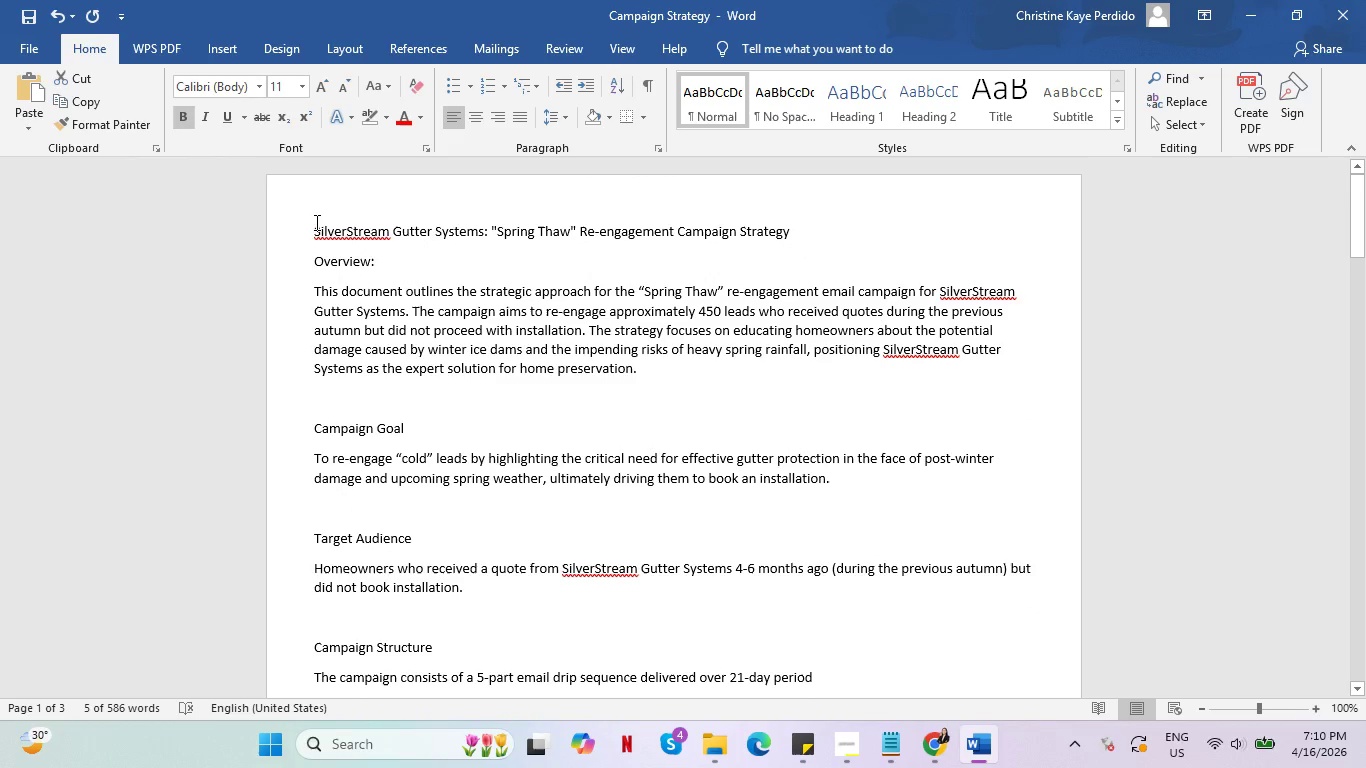 
left_click_drag(start_coordinate=[316, 222], to_coordinate=[783, 223])
 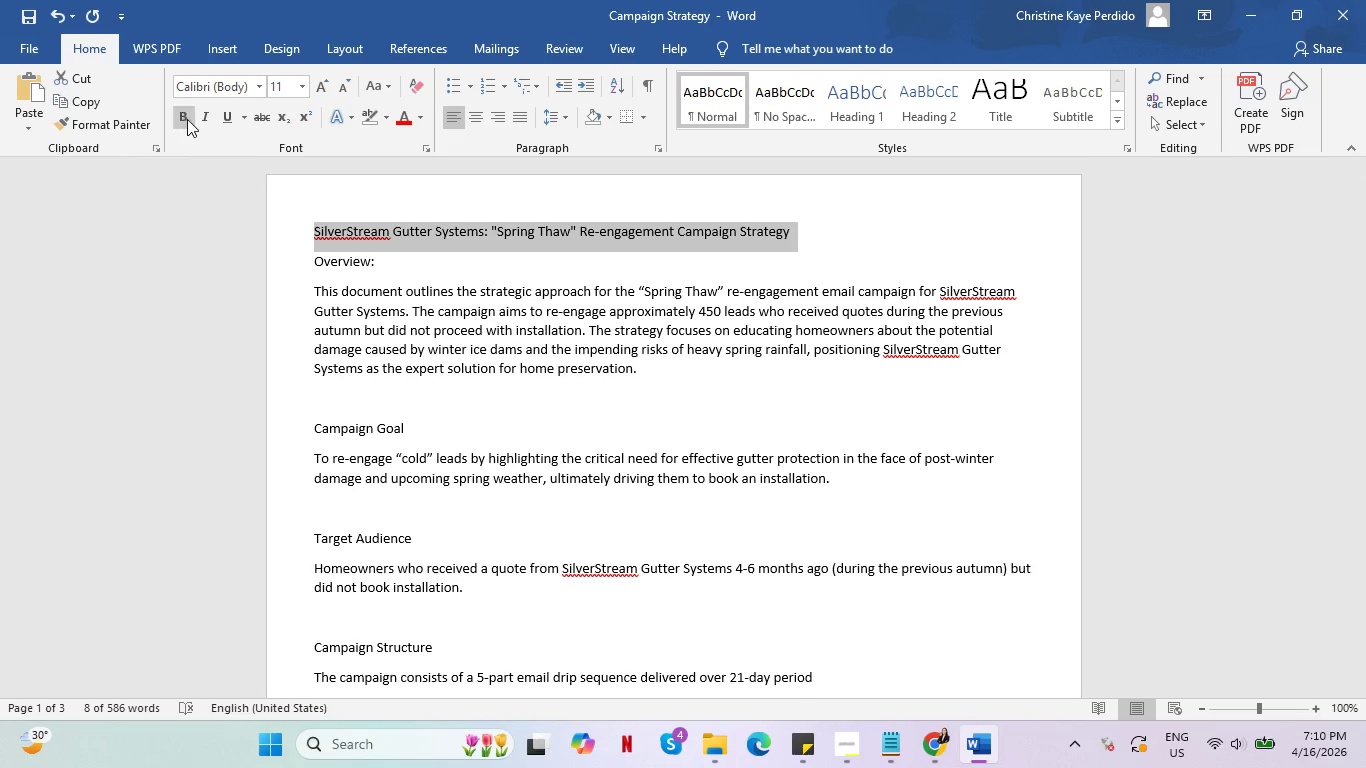 
left_click([186, 119])
 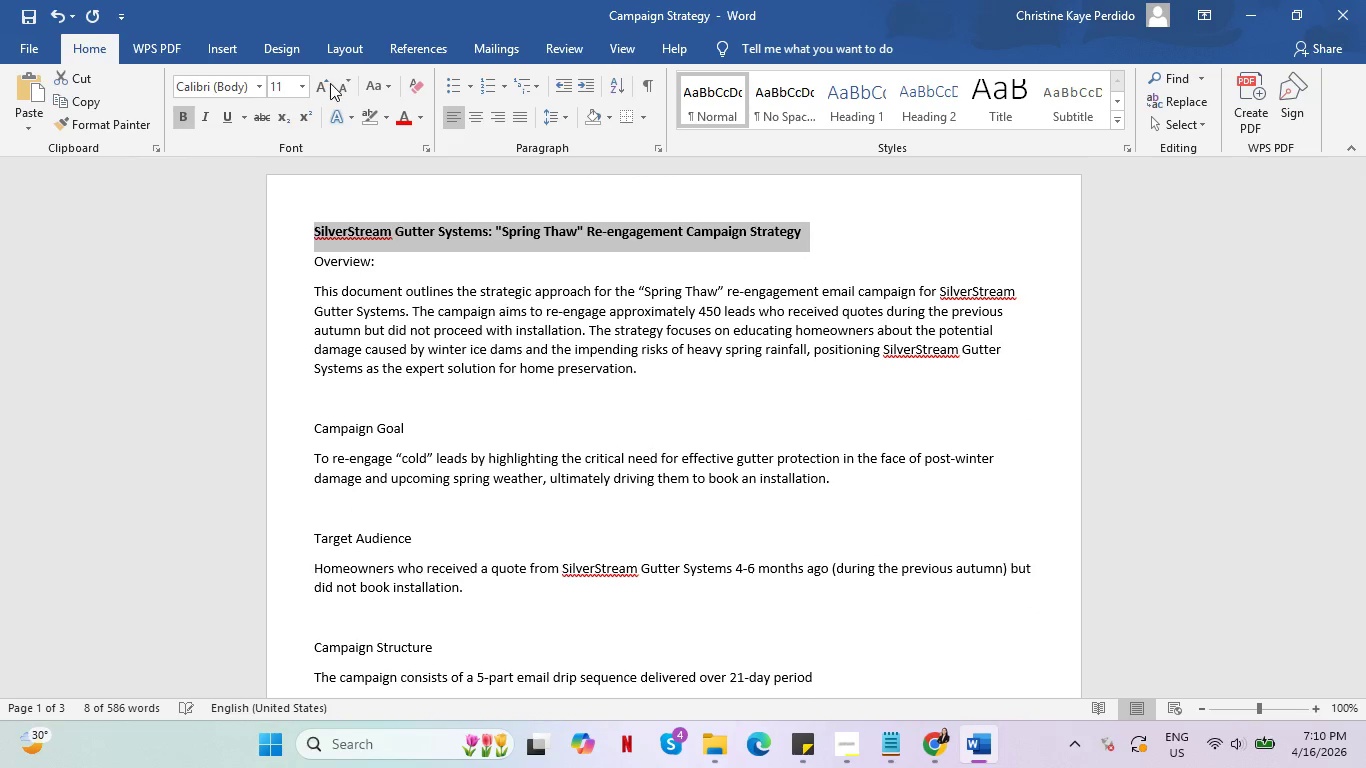 
left_click([330, 83])
 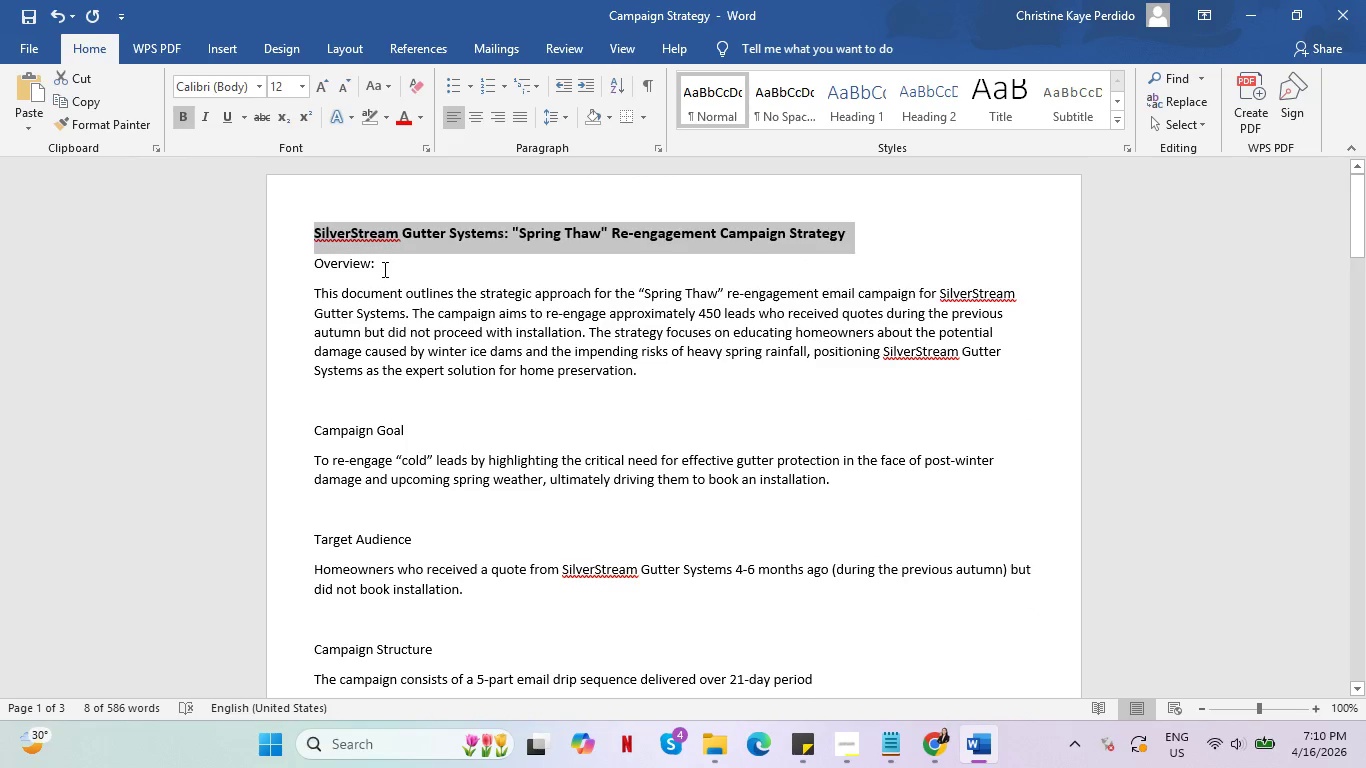 
left_click_drag(start_coordinate=[383, 269], to_coordinate=[319, 261])
 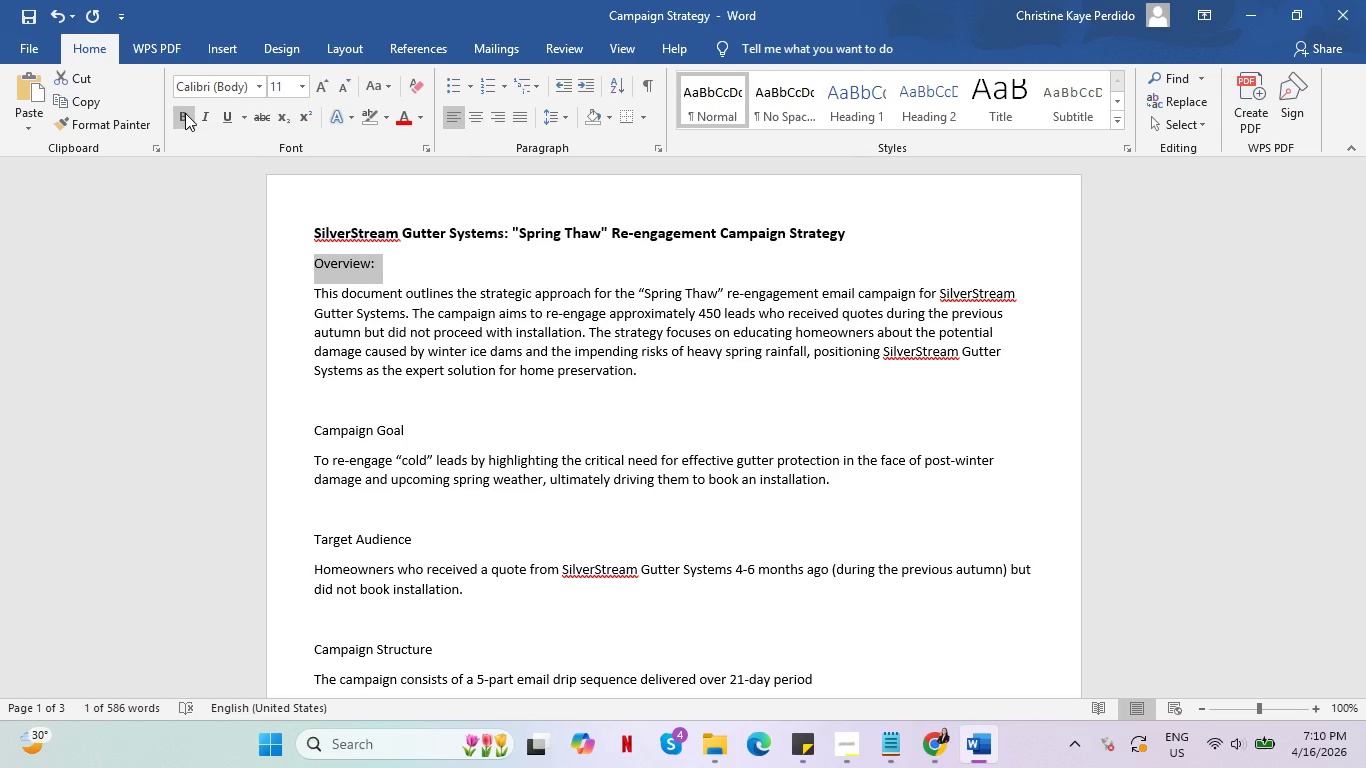 
left_click([185, 113])
 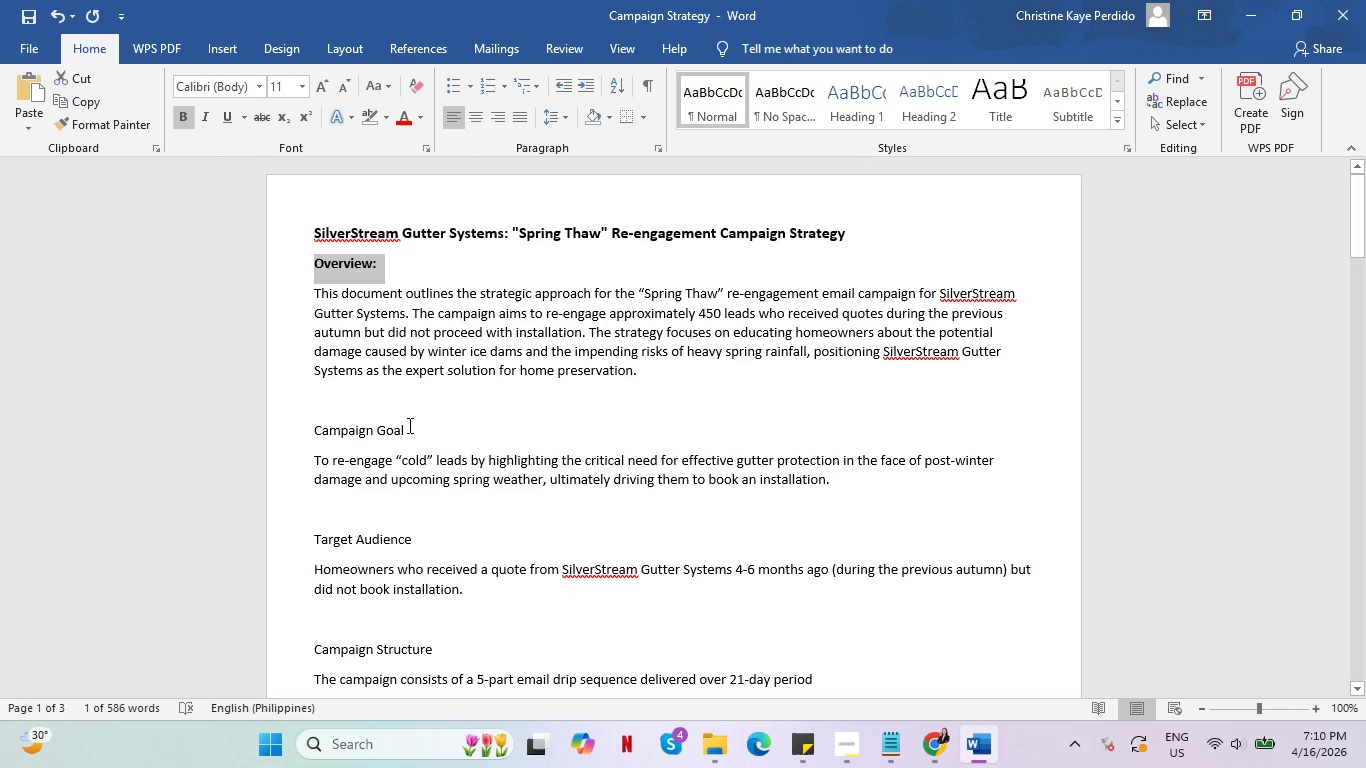 
left_click_drag(start_coordinate=[408, 425], to_coordinate=[320, 422])
 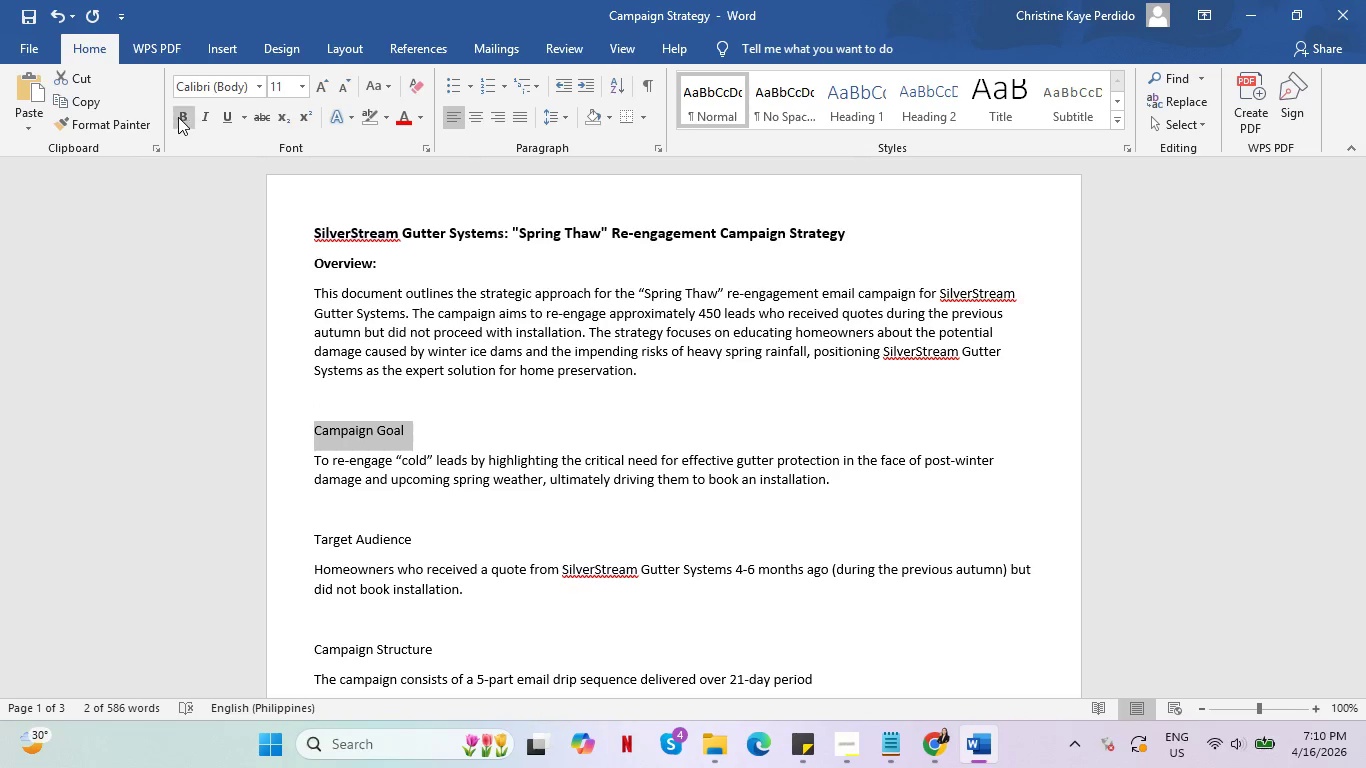 
left_click([181, 117])
 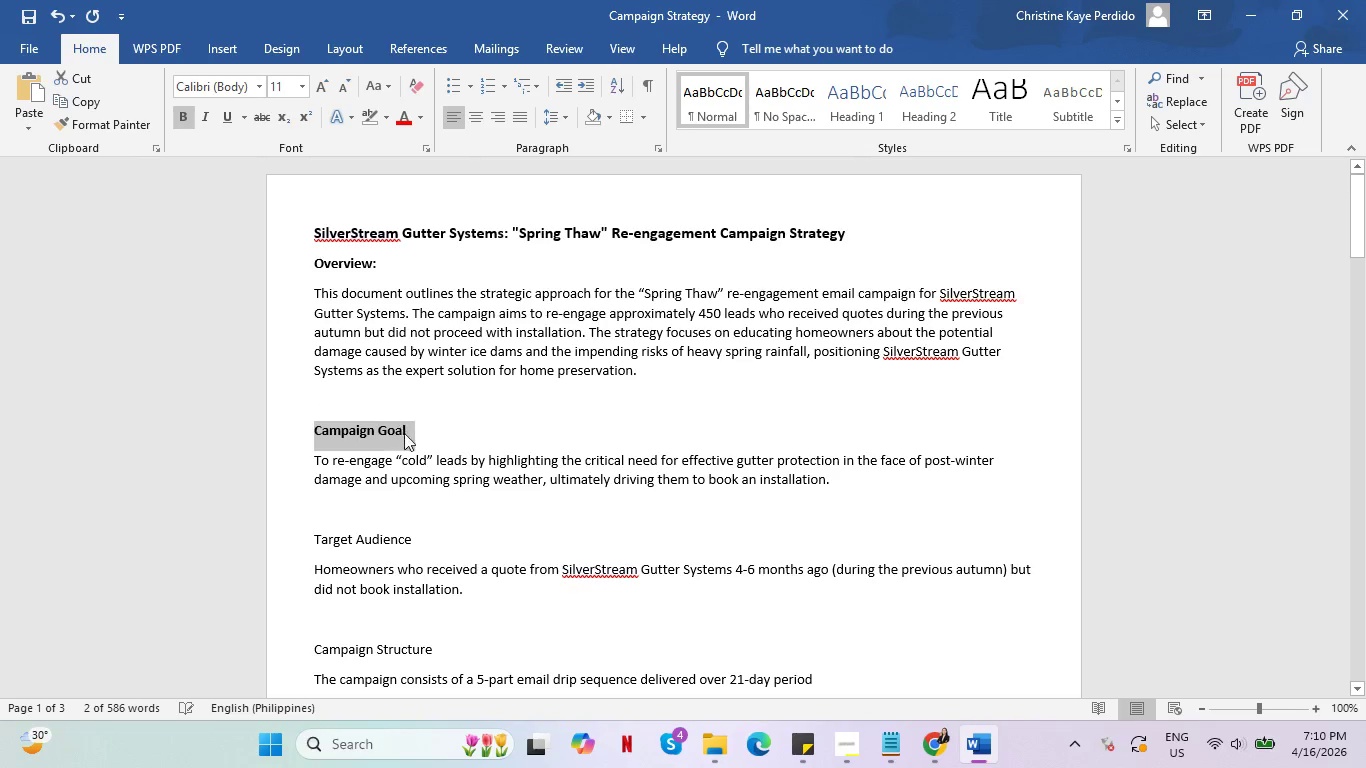 
left_click([408, 435])
 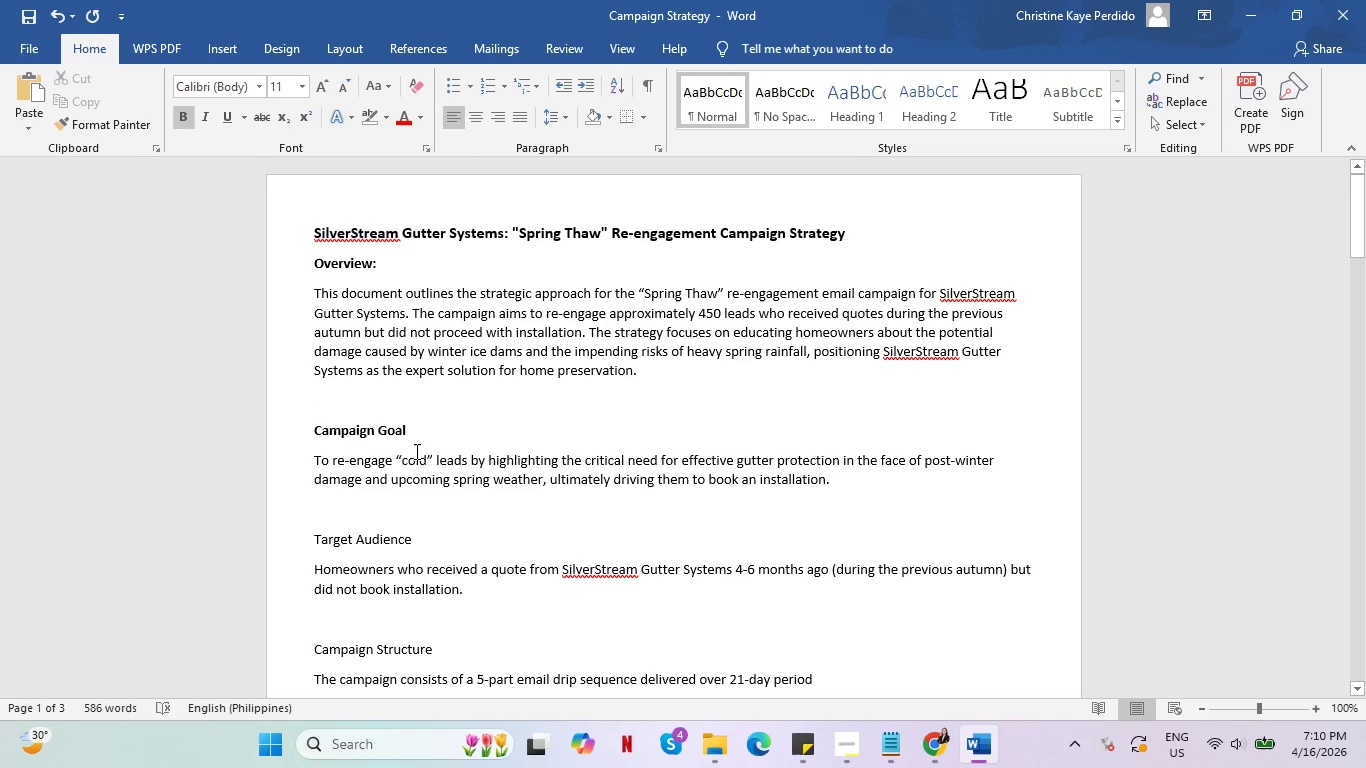 
key(Shift+Semicolon)
 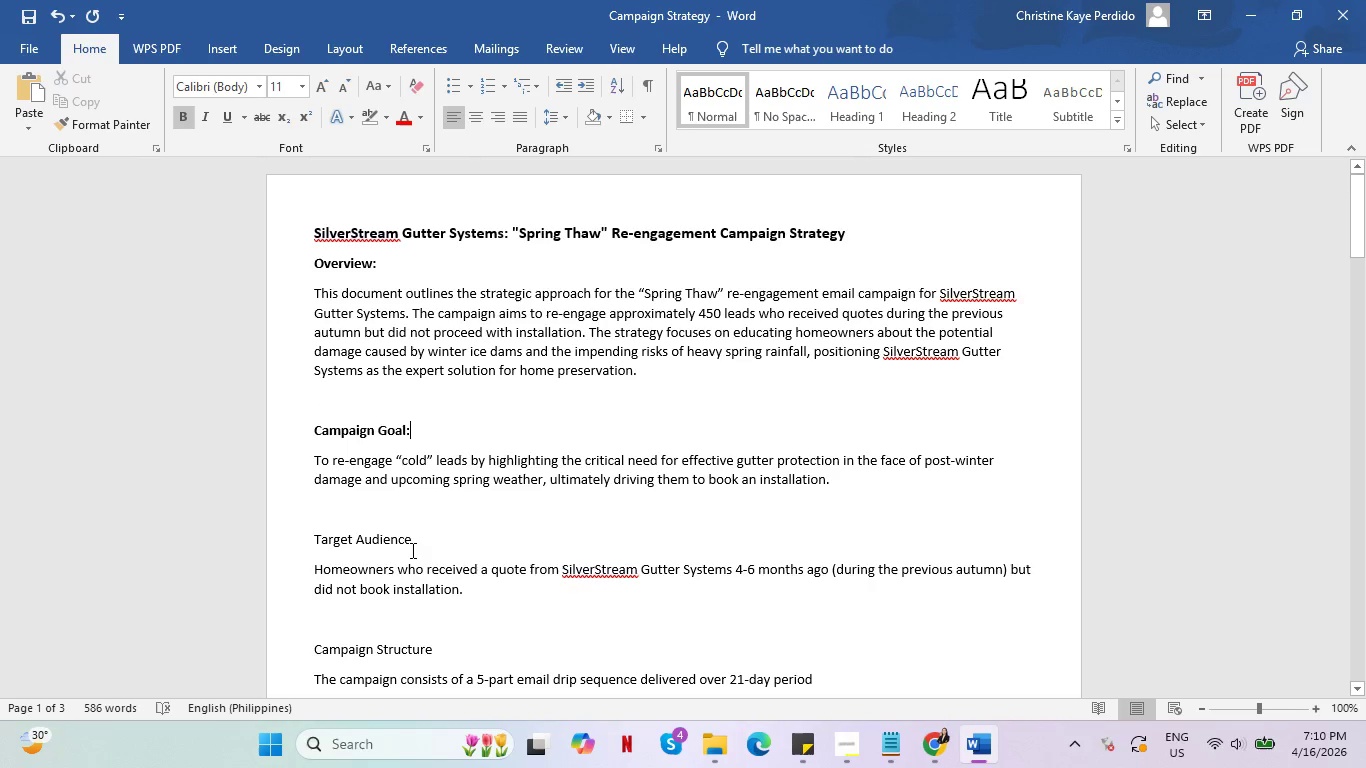 
left_click_drag(start_coordinate=[420, 533], to_coordinate=[334, 533])
 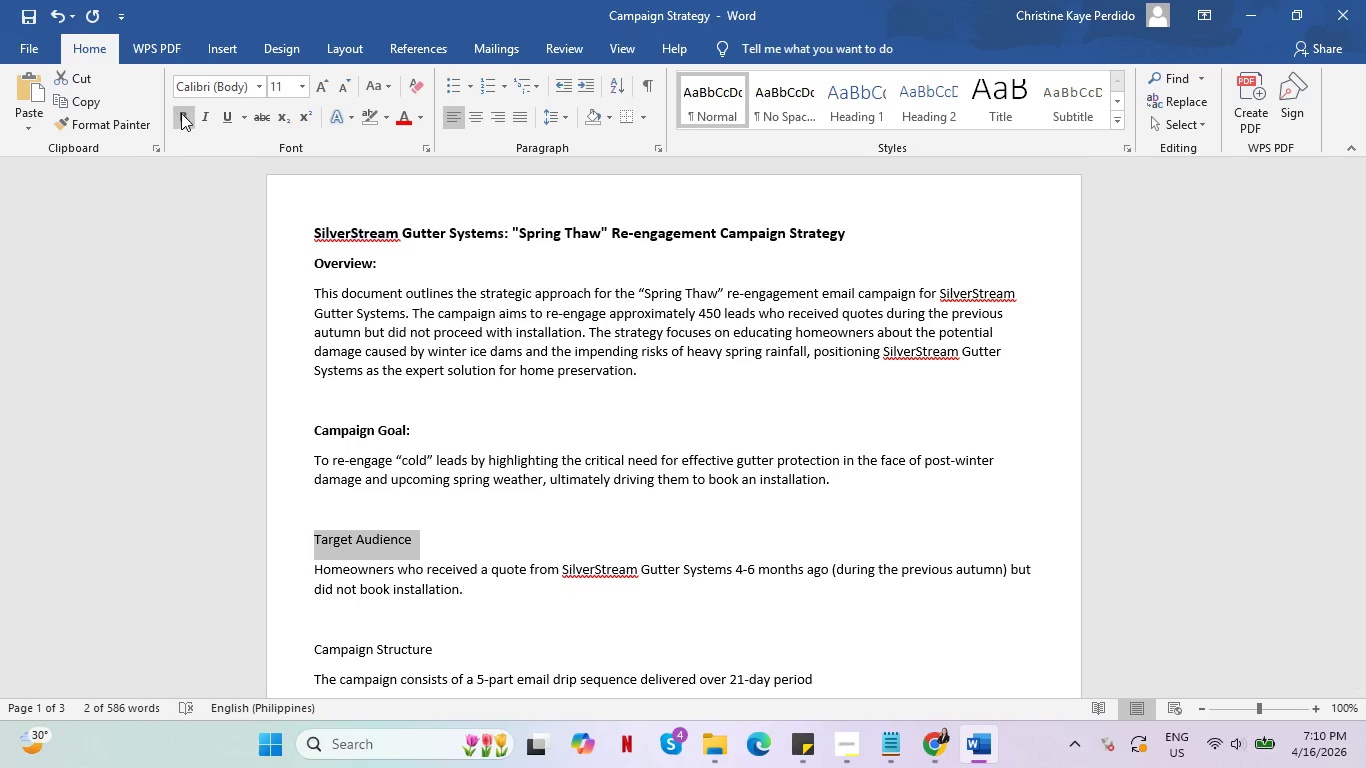 
left_click([179, 108])
 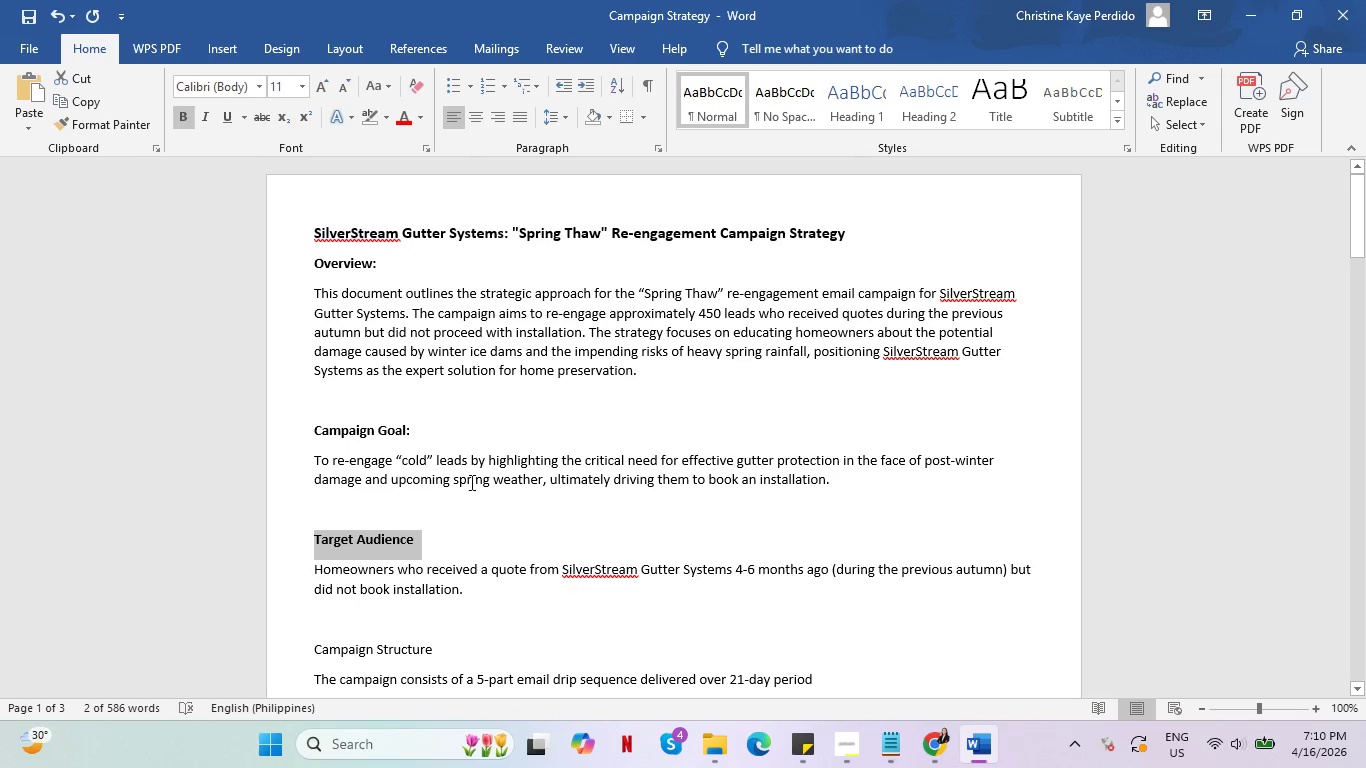 
scroll: coordinate [482, 498], scroll_direction: down, amount: 2.0
 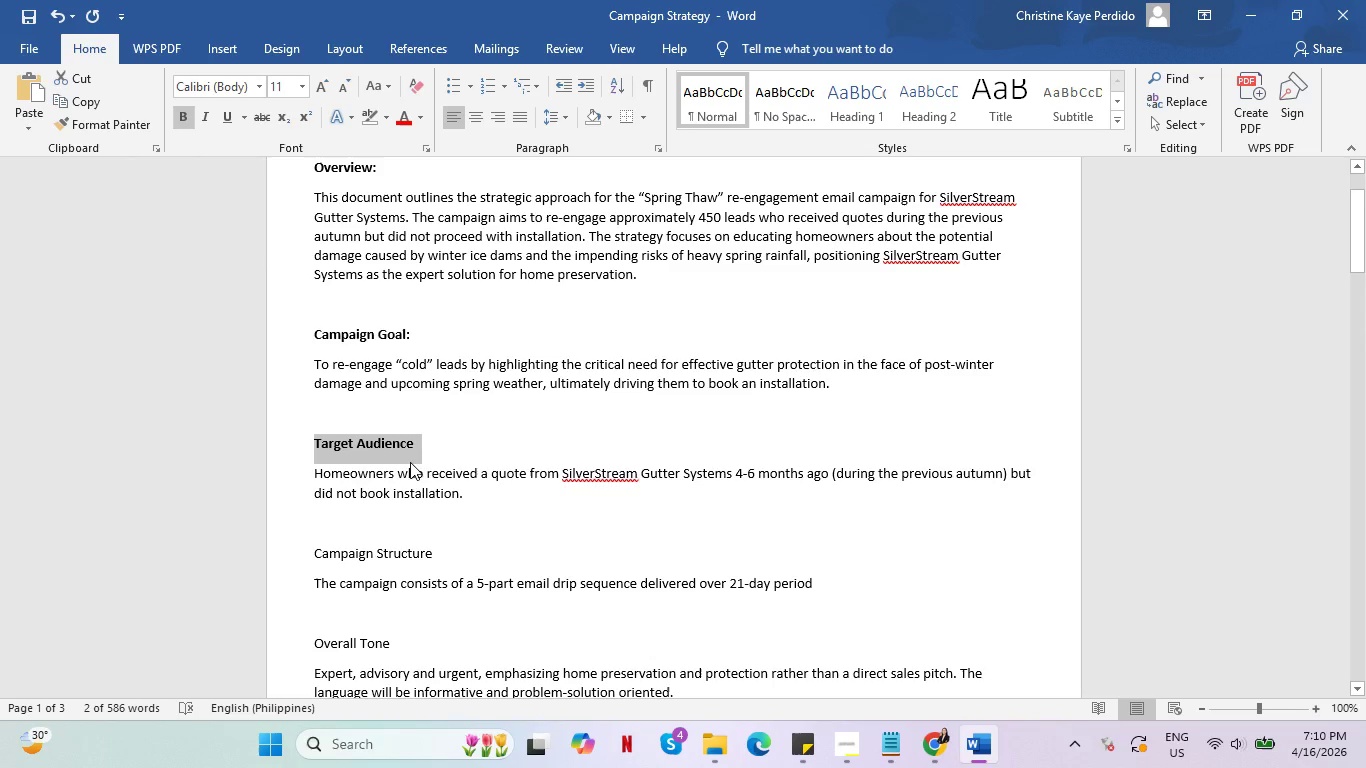 
left_click([414, 446])
 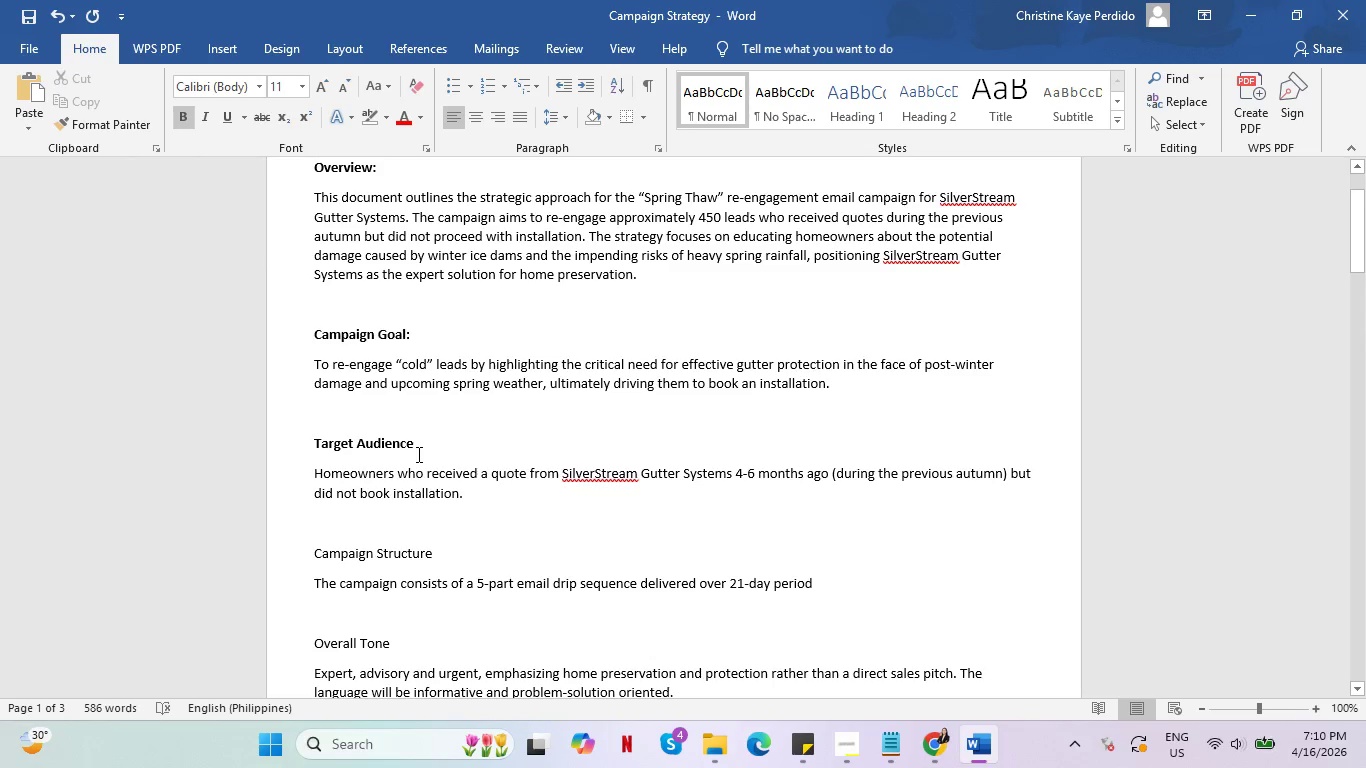 
key(Shift+Semicolon)
 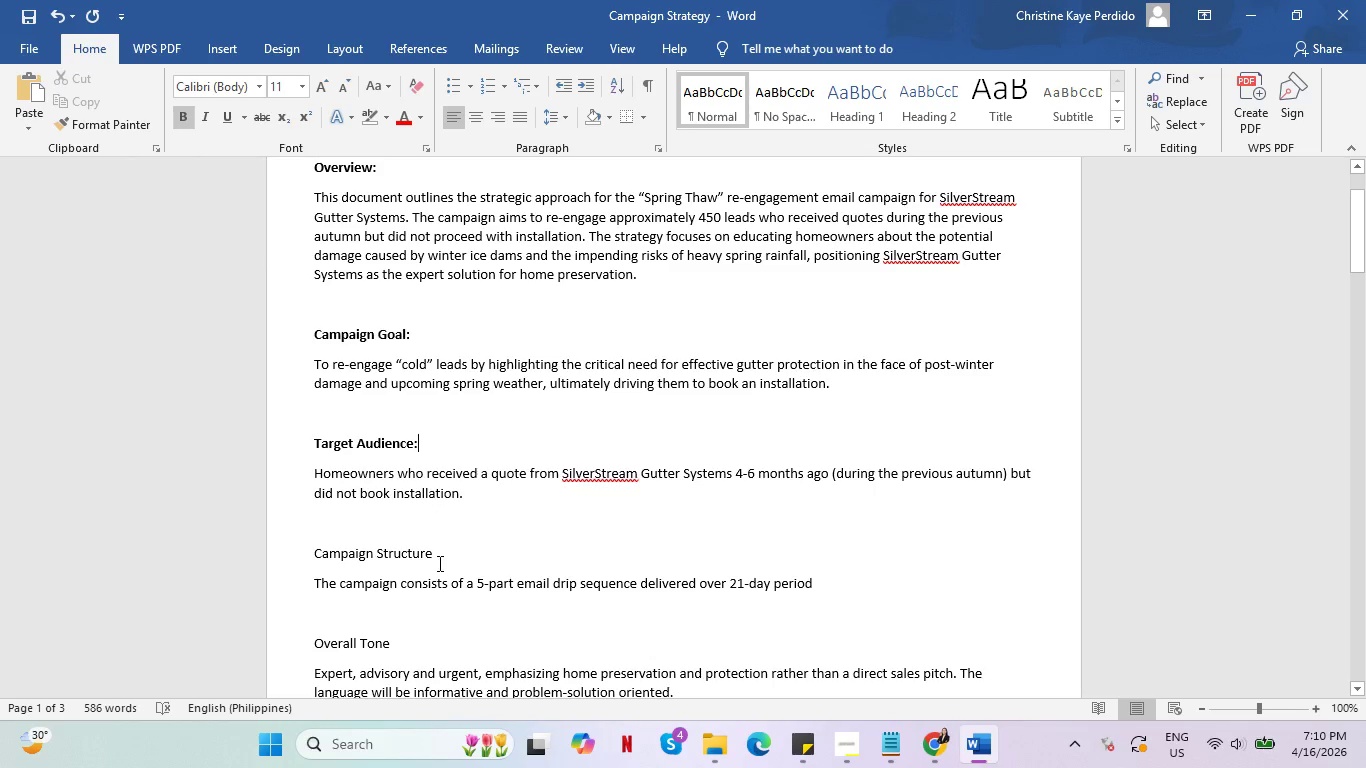 
left_click_drag(start_coordinate=[435, 551], to_coordinate=[314, 559])
 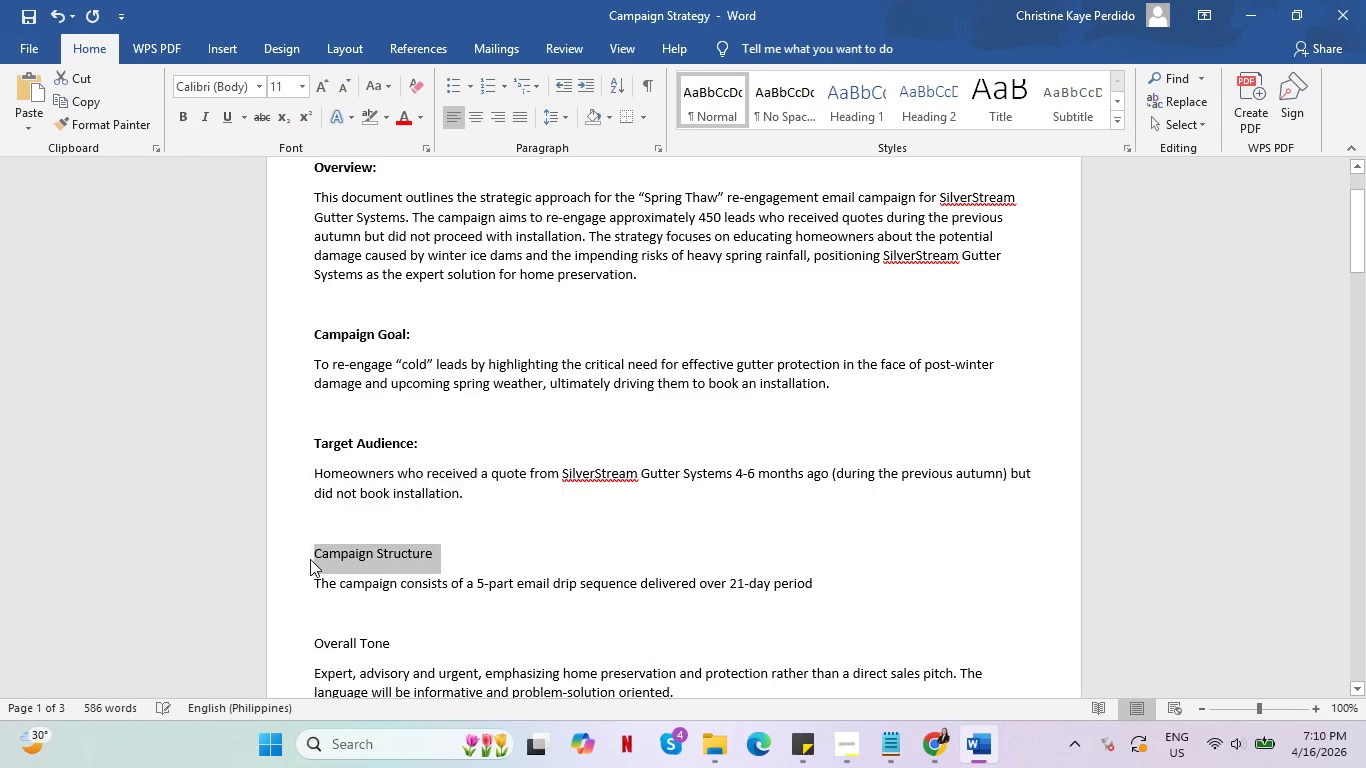 
key(Control+B)
 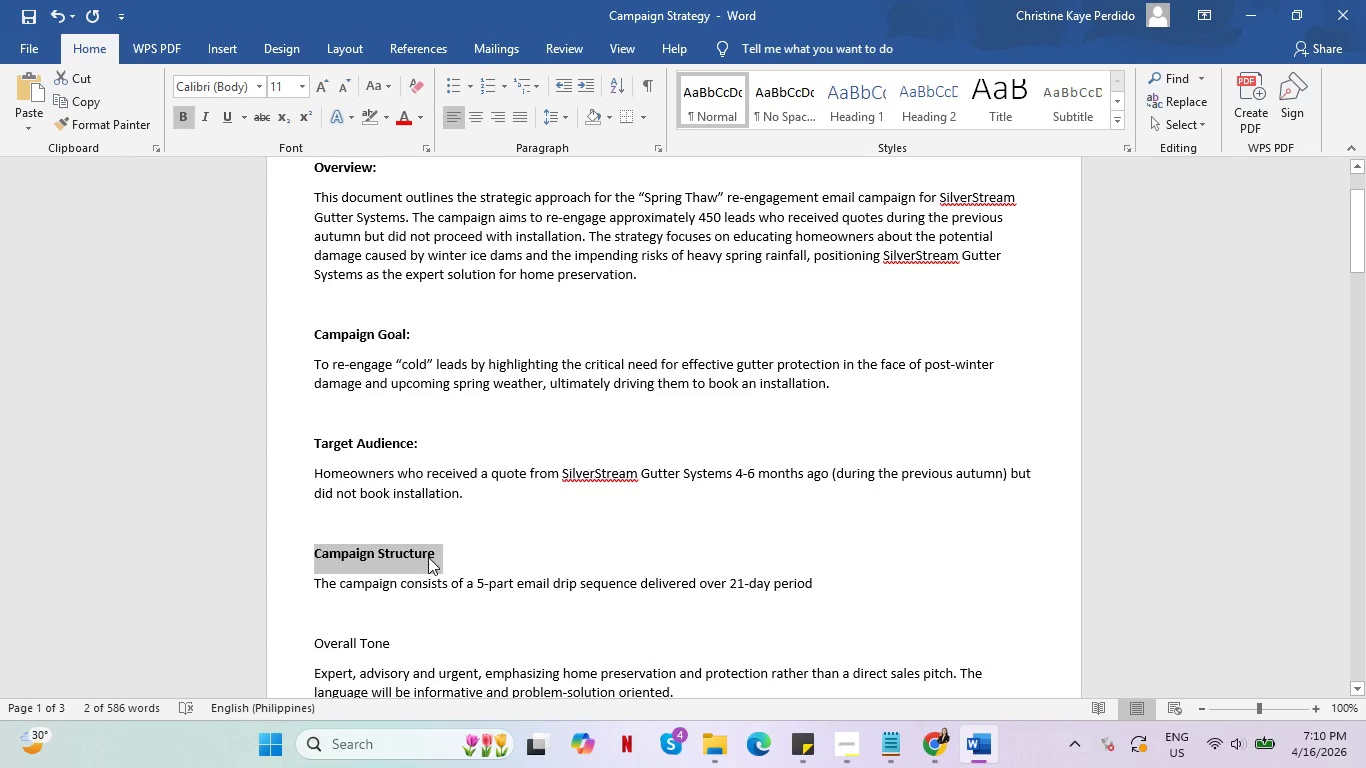 
left_click([435, 557])
 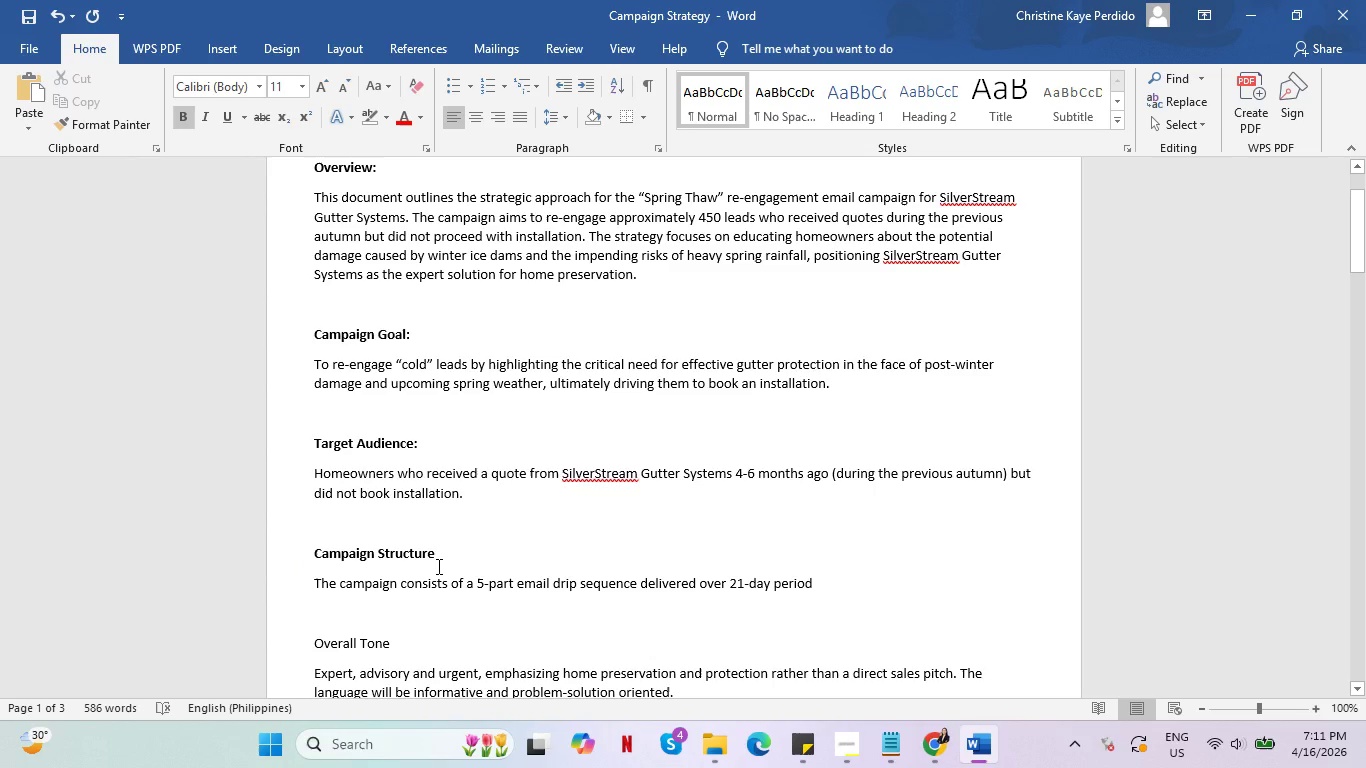 
key(Shift+Semicolon)
 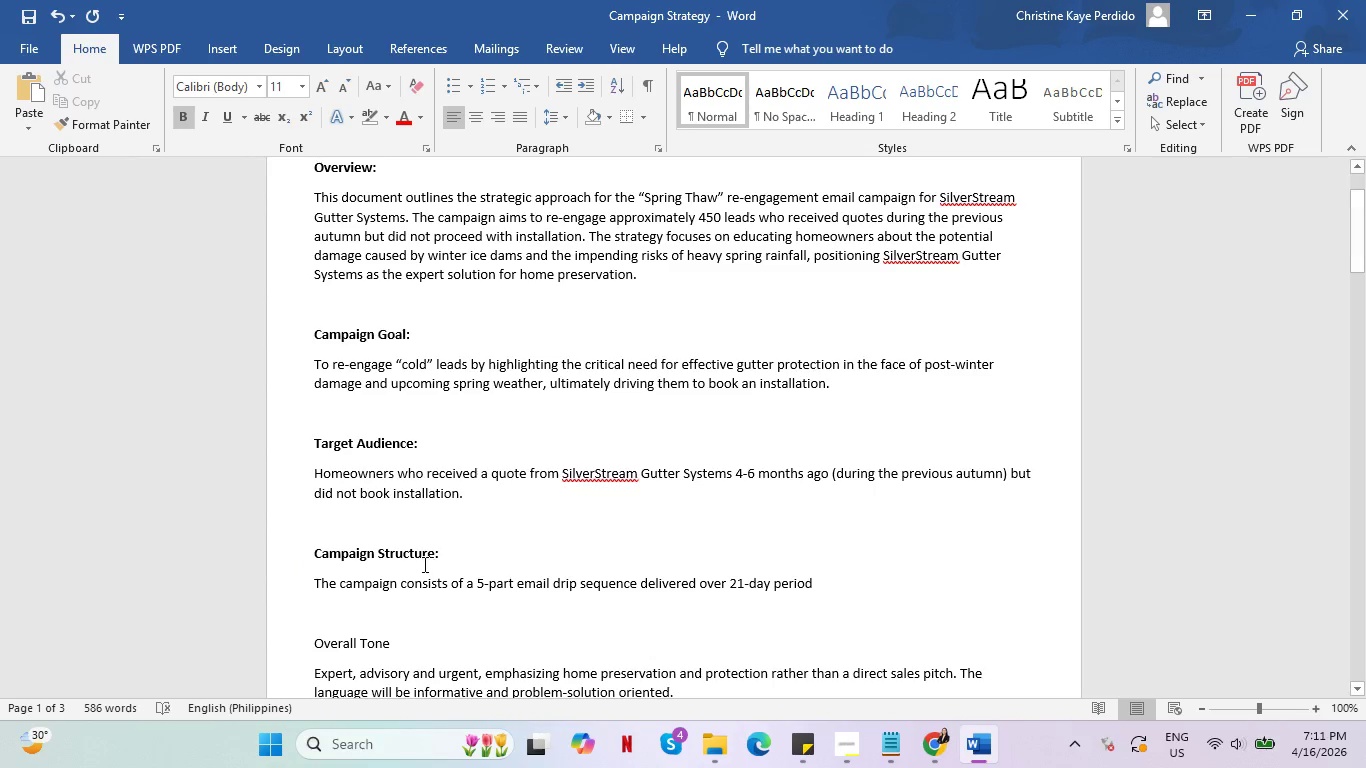 
scroll: coordinate [421, 561], scroll_direction: down, amount: 2.0
 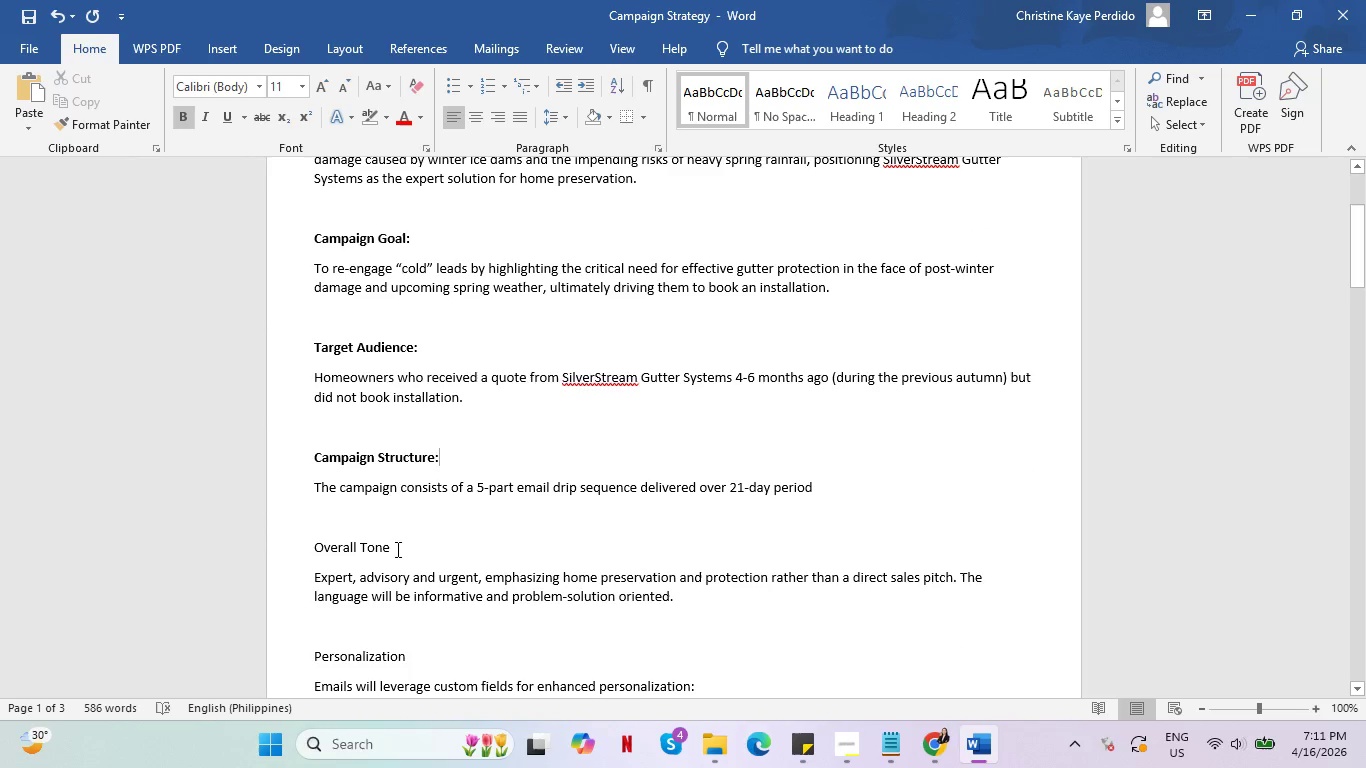 
left_click_drag(start_coordinate=[396, 548], to_coordinate=[321, 539])
 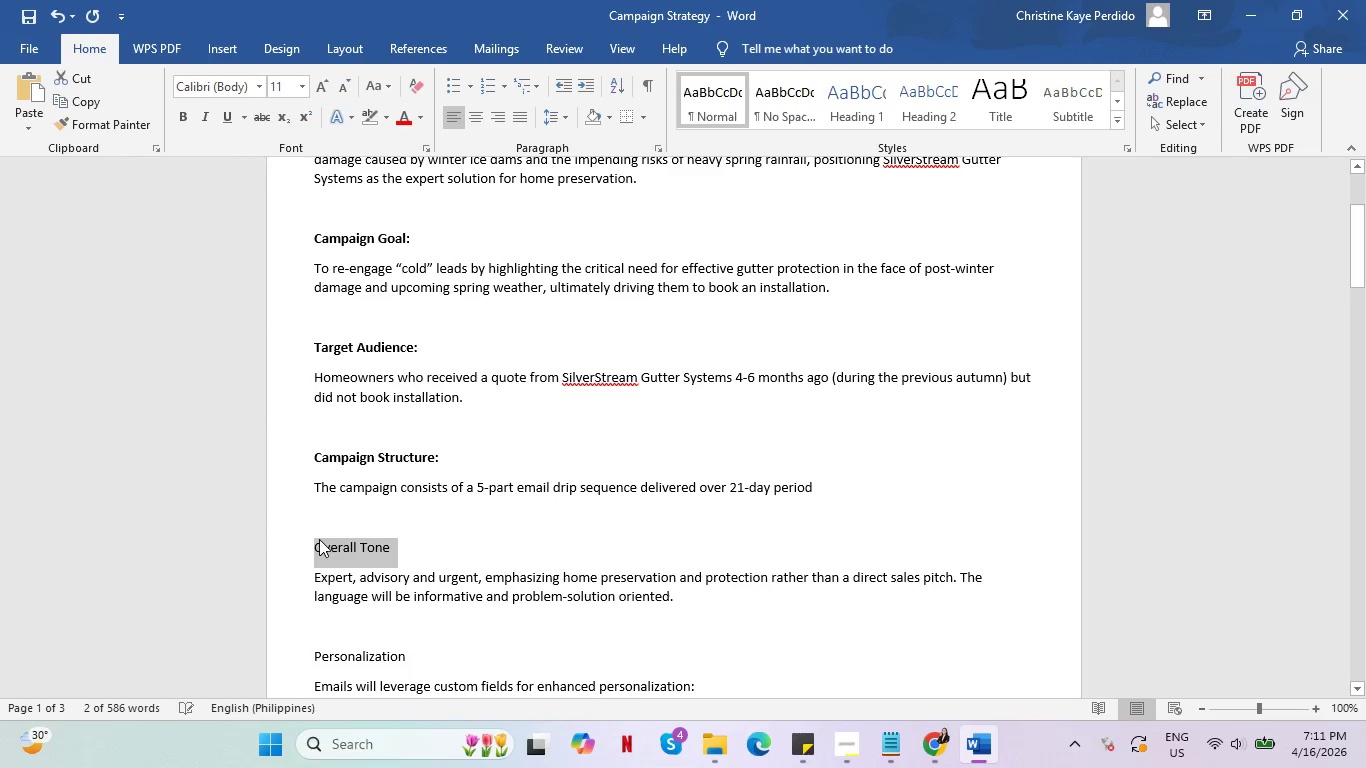 
key(Control+B)
 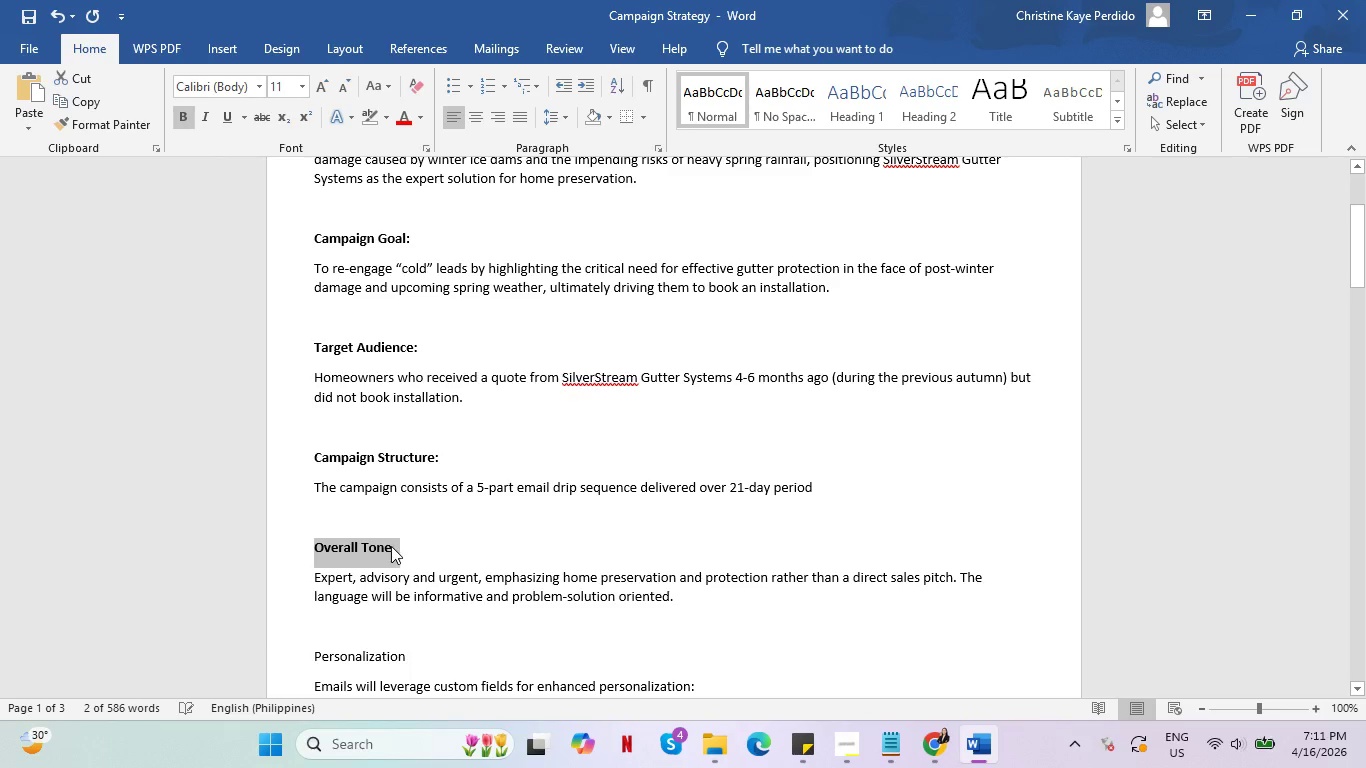 
left_click([393, 546])
 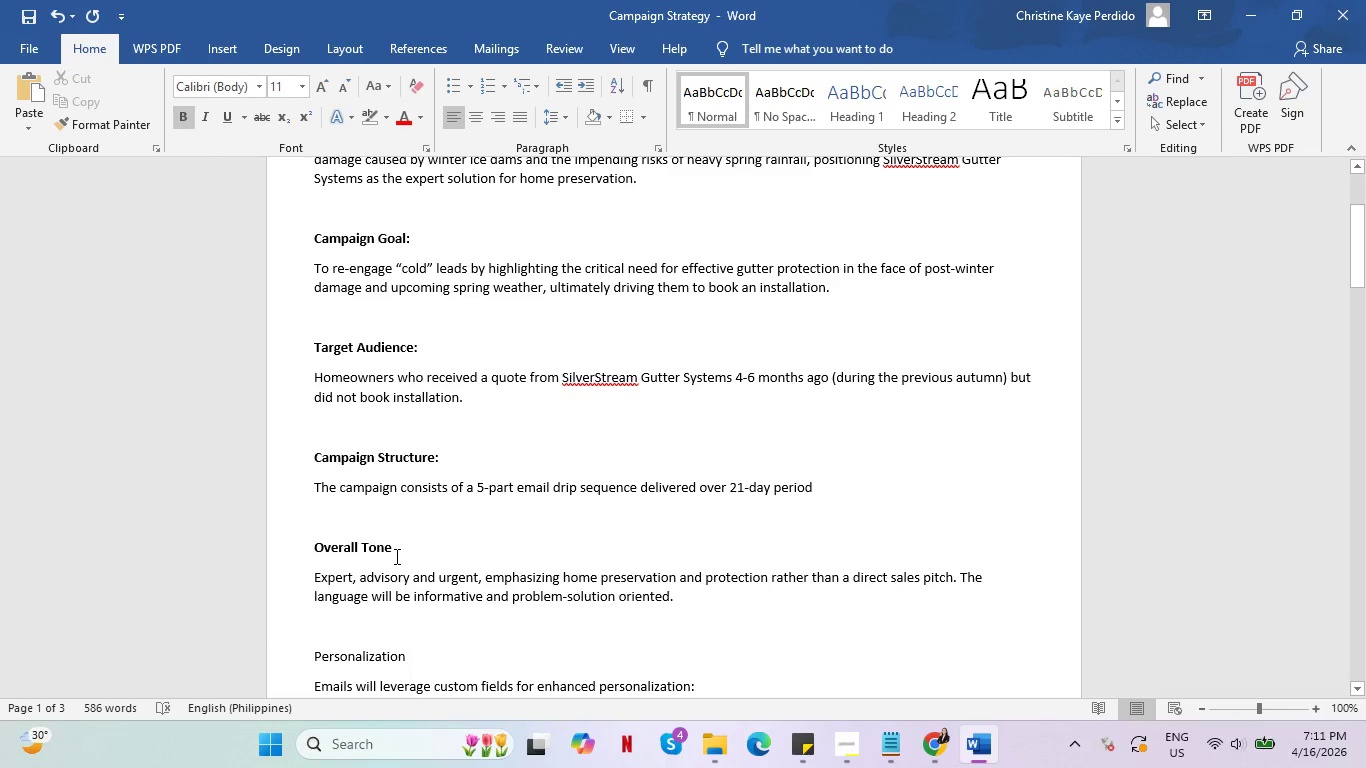 
key(Shift+Semicolon)
 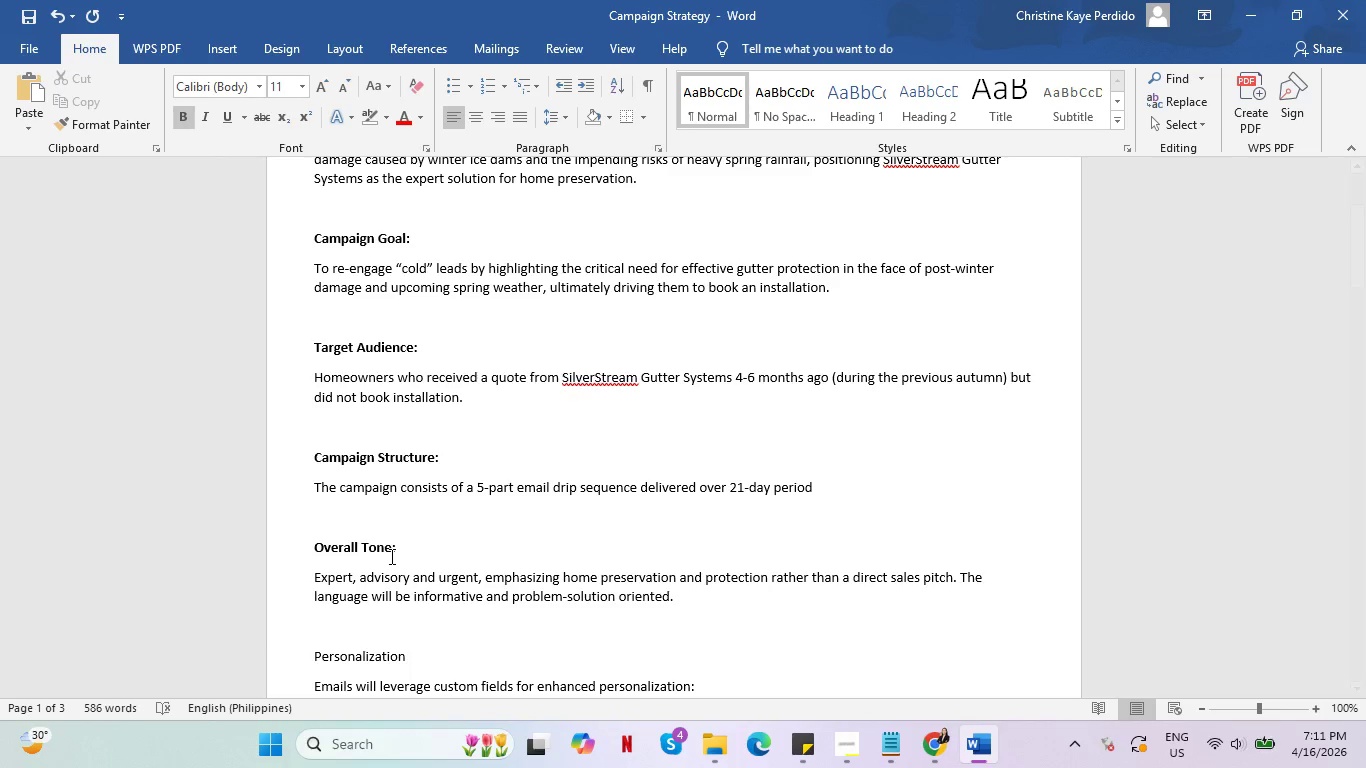 
scroll: coordinate [428, 528], scroll_direction: down, amount: 2.0
 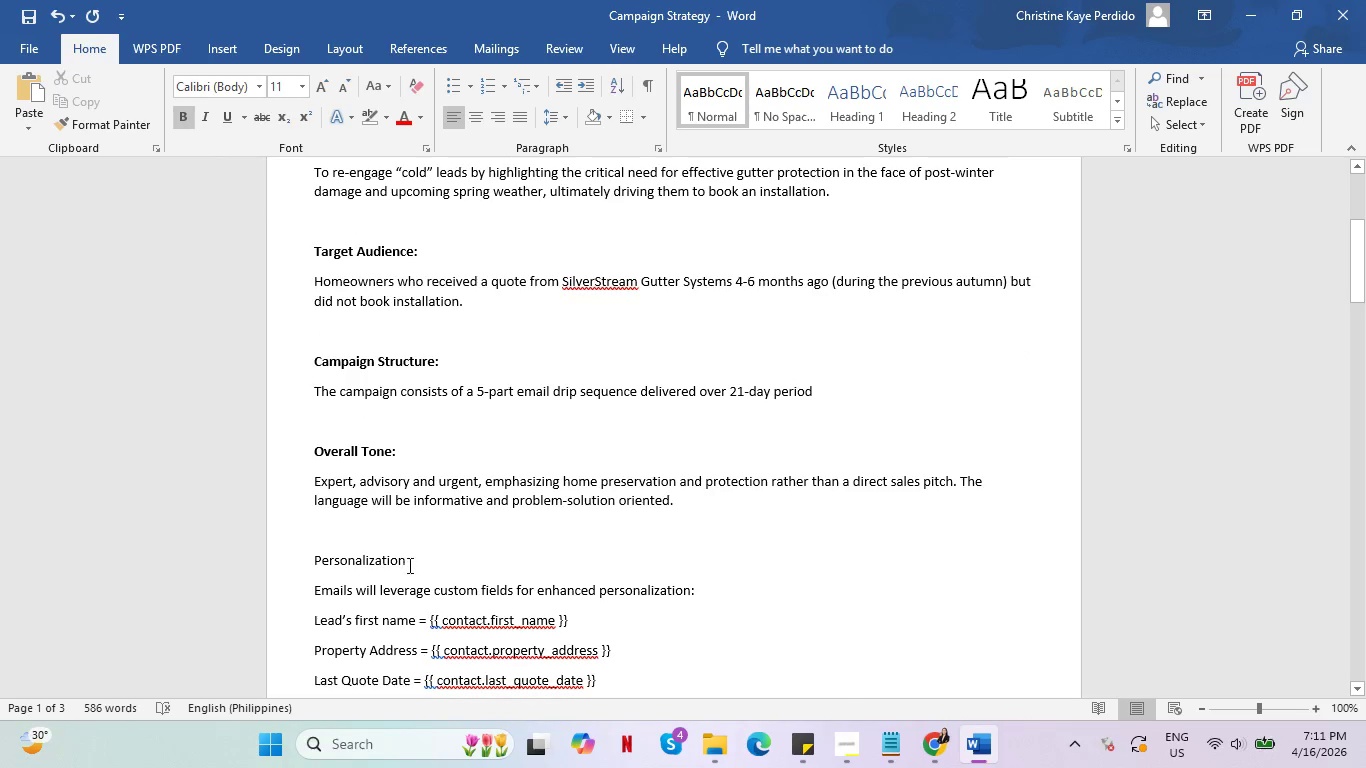 
left_click_drag(start_coordinate=[408, 562], to_coordinate=[303, 553])
 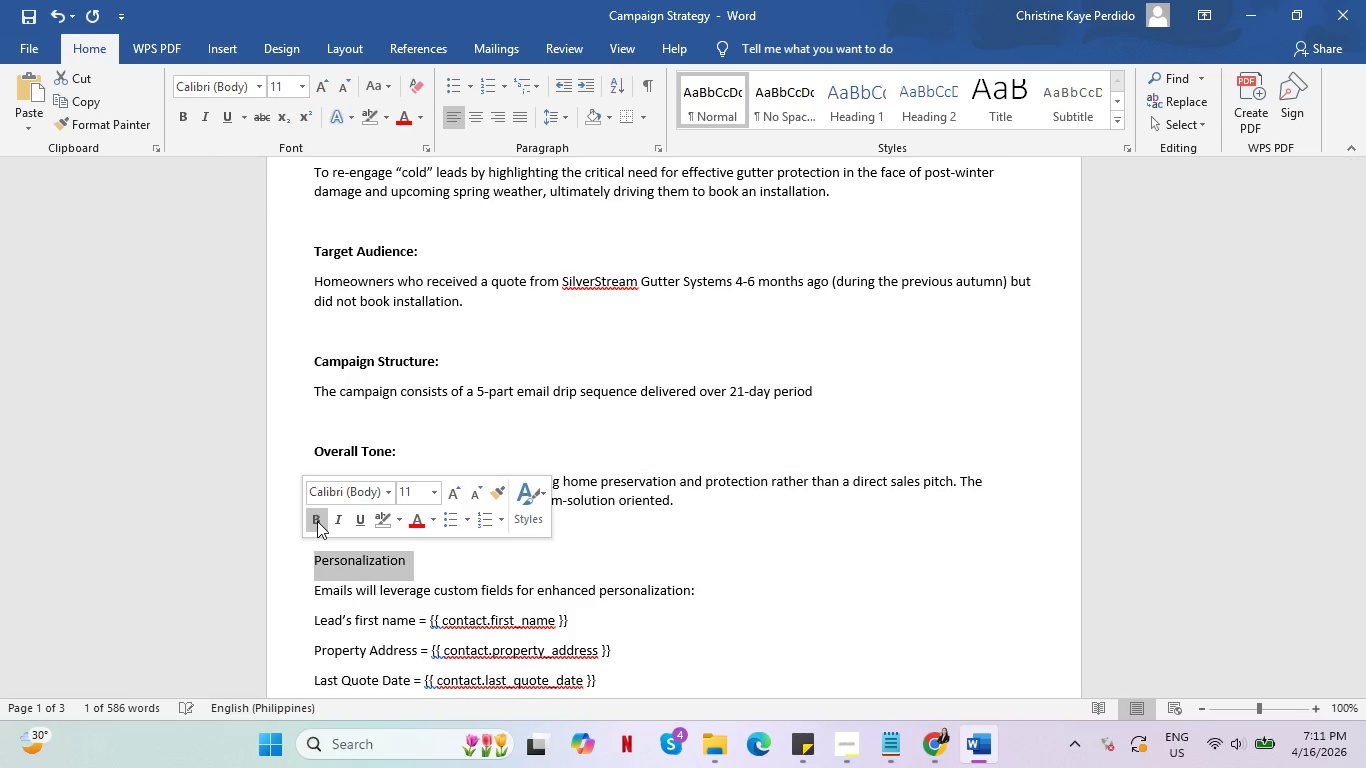 
left_click([317, 521])
 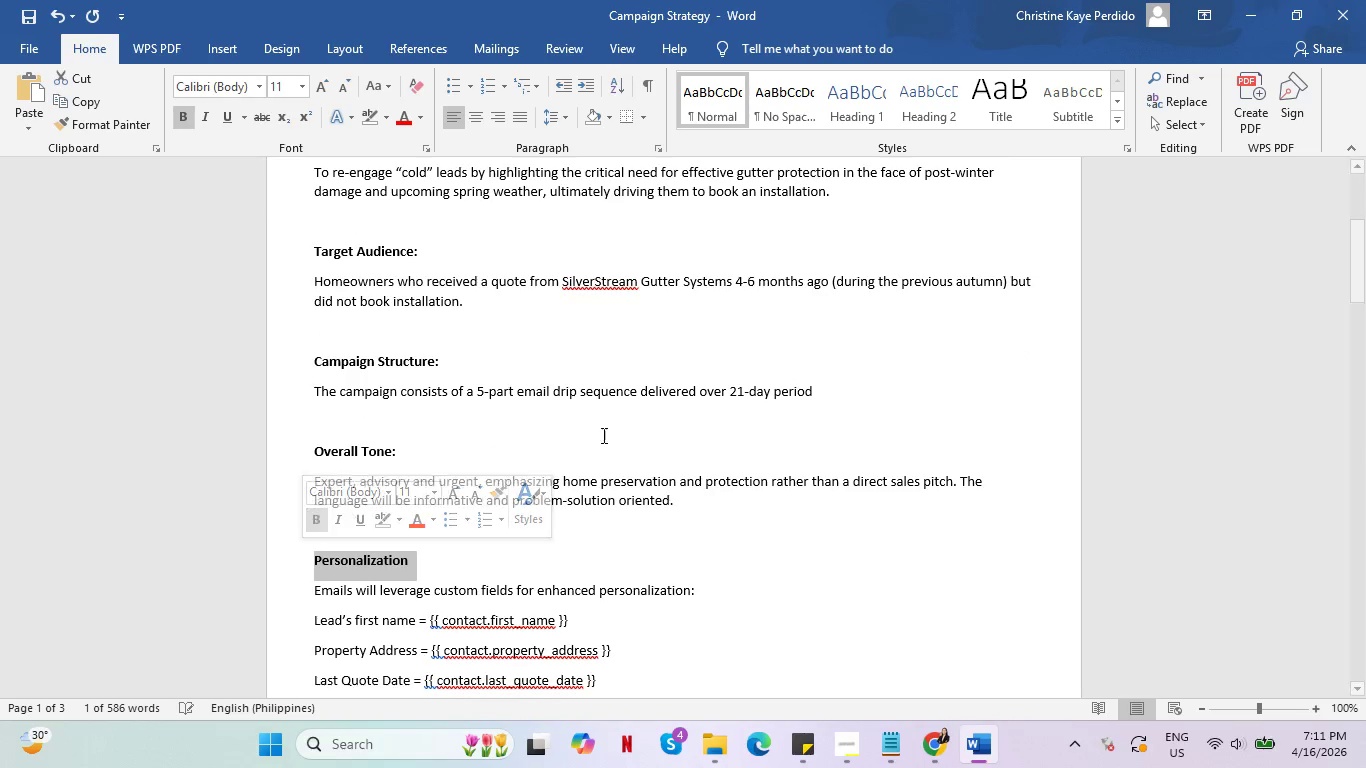 
scroll: coordinate [657, 424], scroll_direction: down, amount: 10.0
 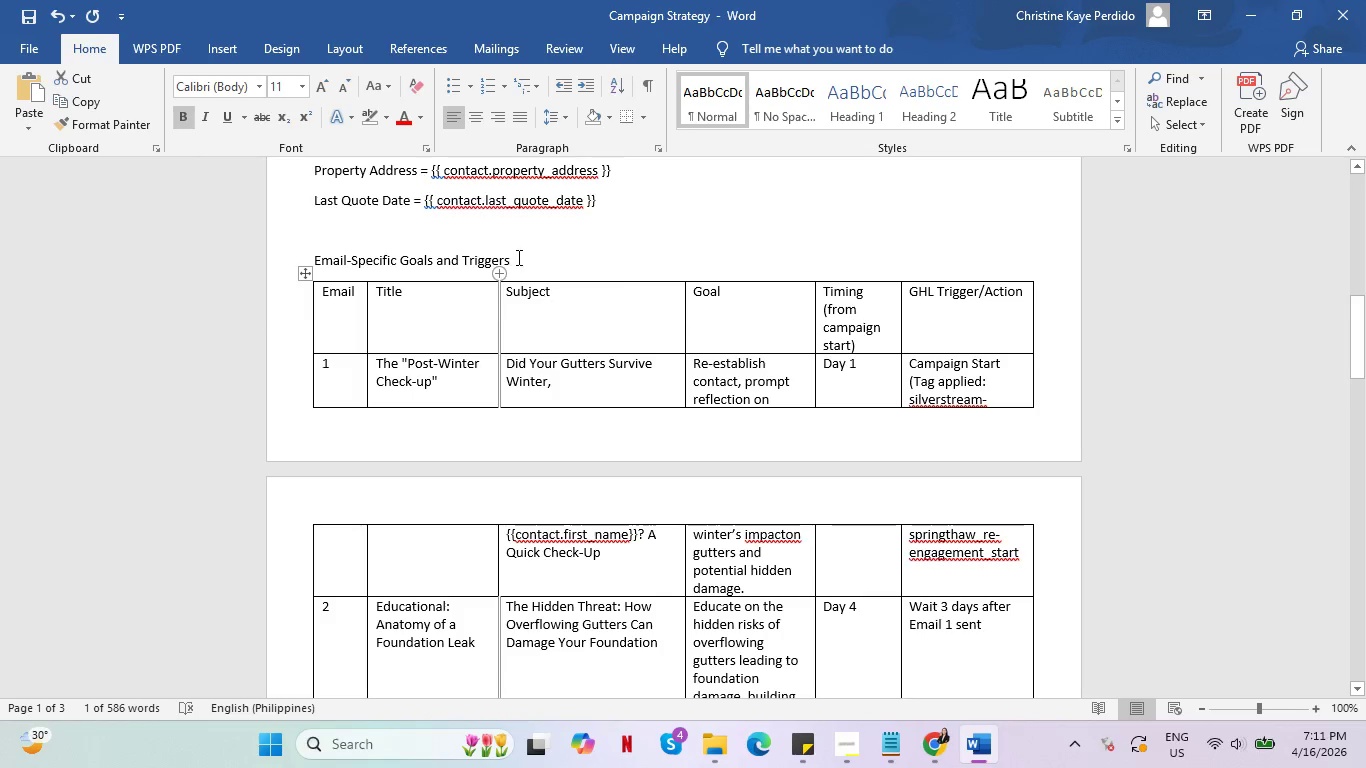 
left_click_drag(start_coordinate=[522, 258], to_coordinate=[321, 258])
 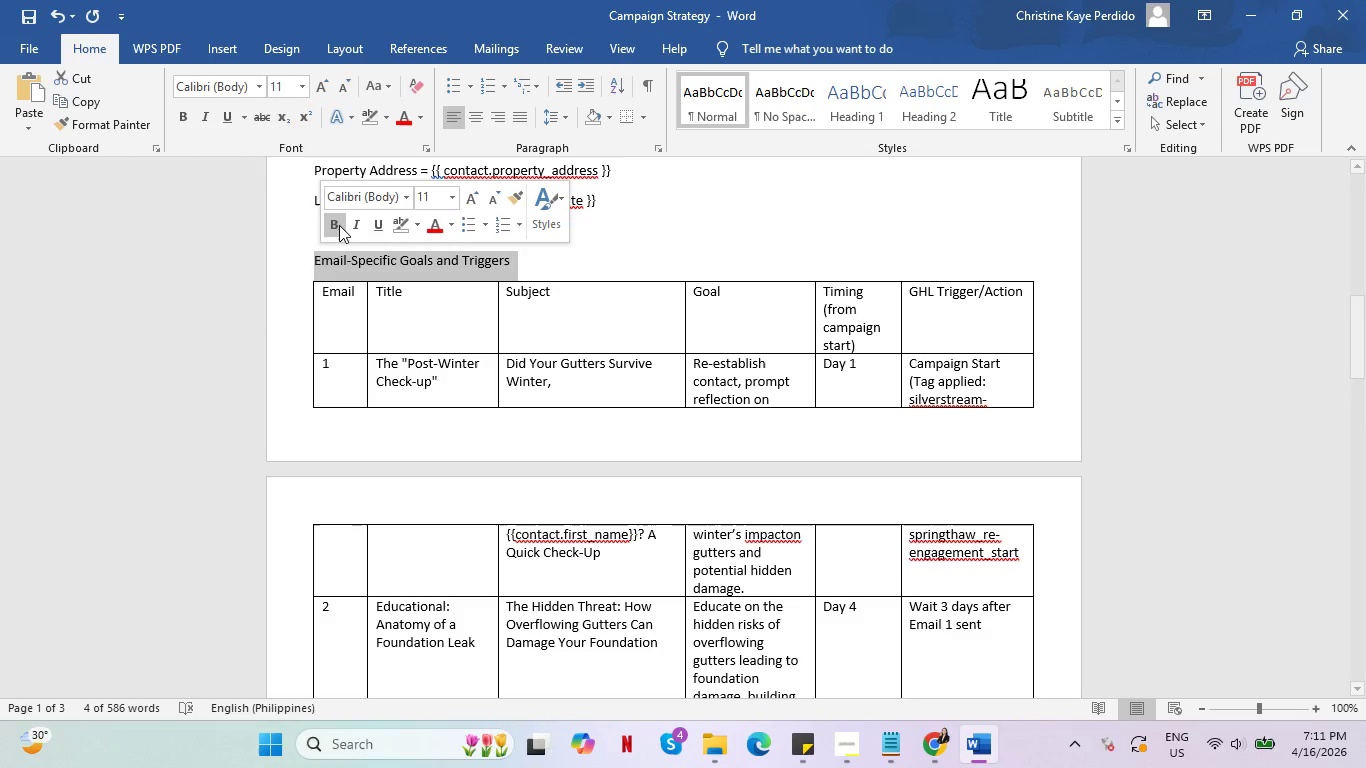 
left_click([339, 225])
 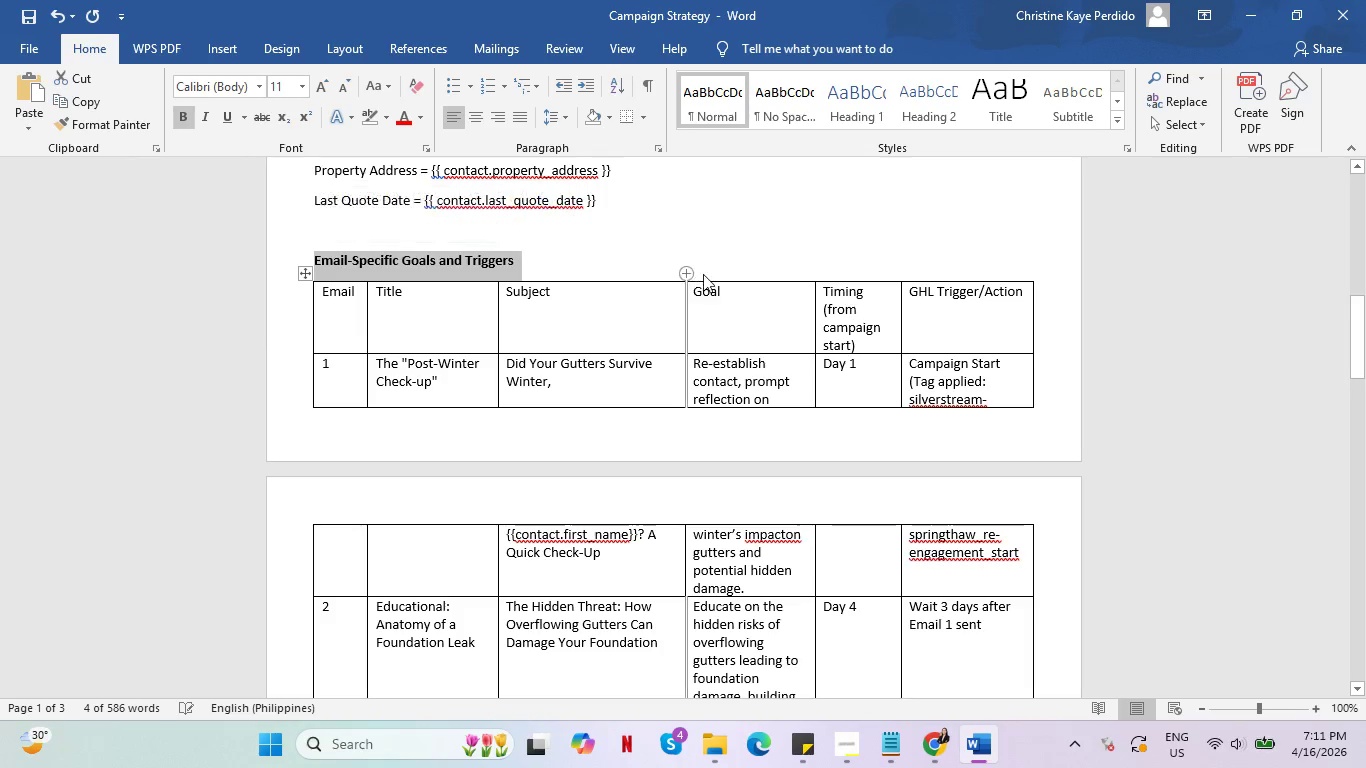 
left_click([703, 274])
 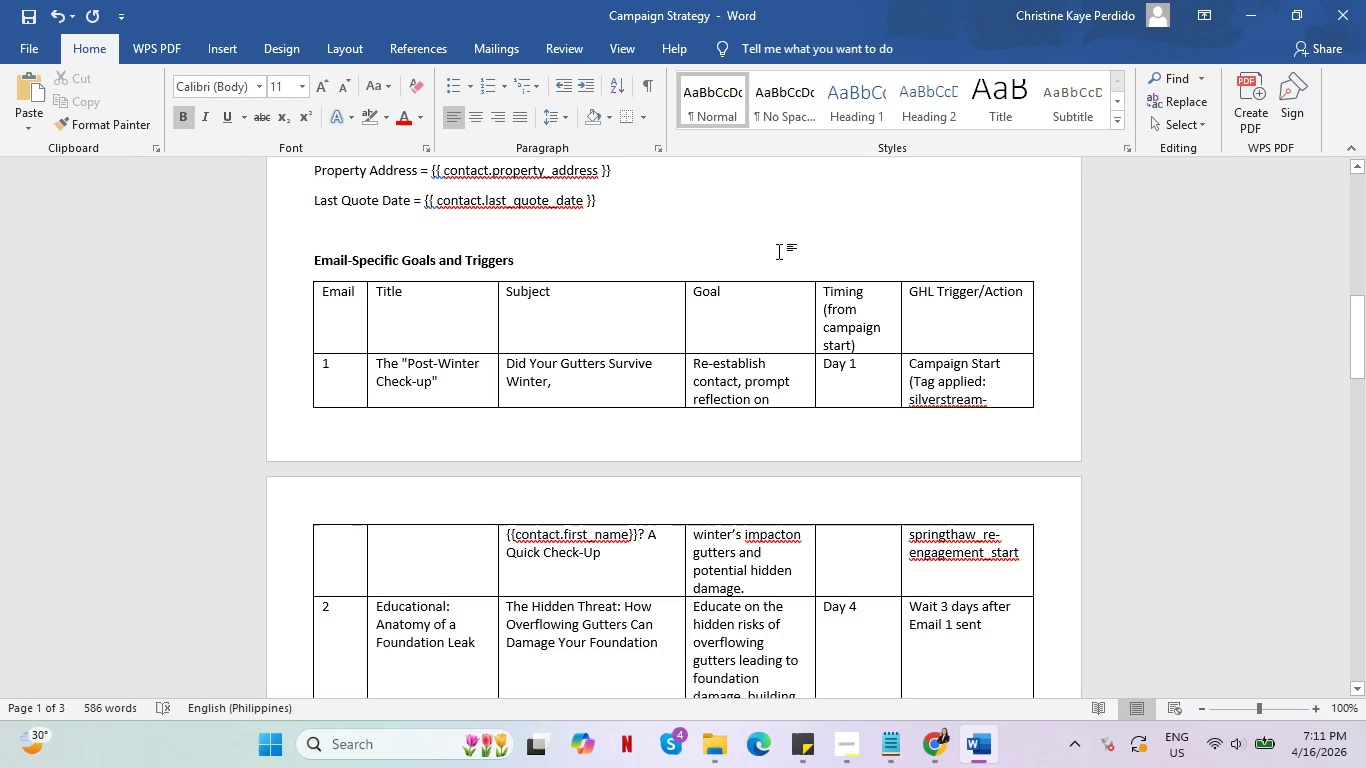 
scroll: coordinate [716, 297], scroll_direction: down, amount: 17.0
 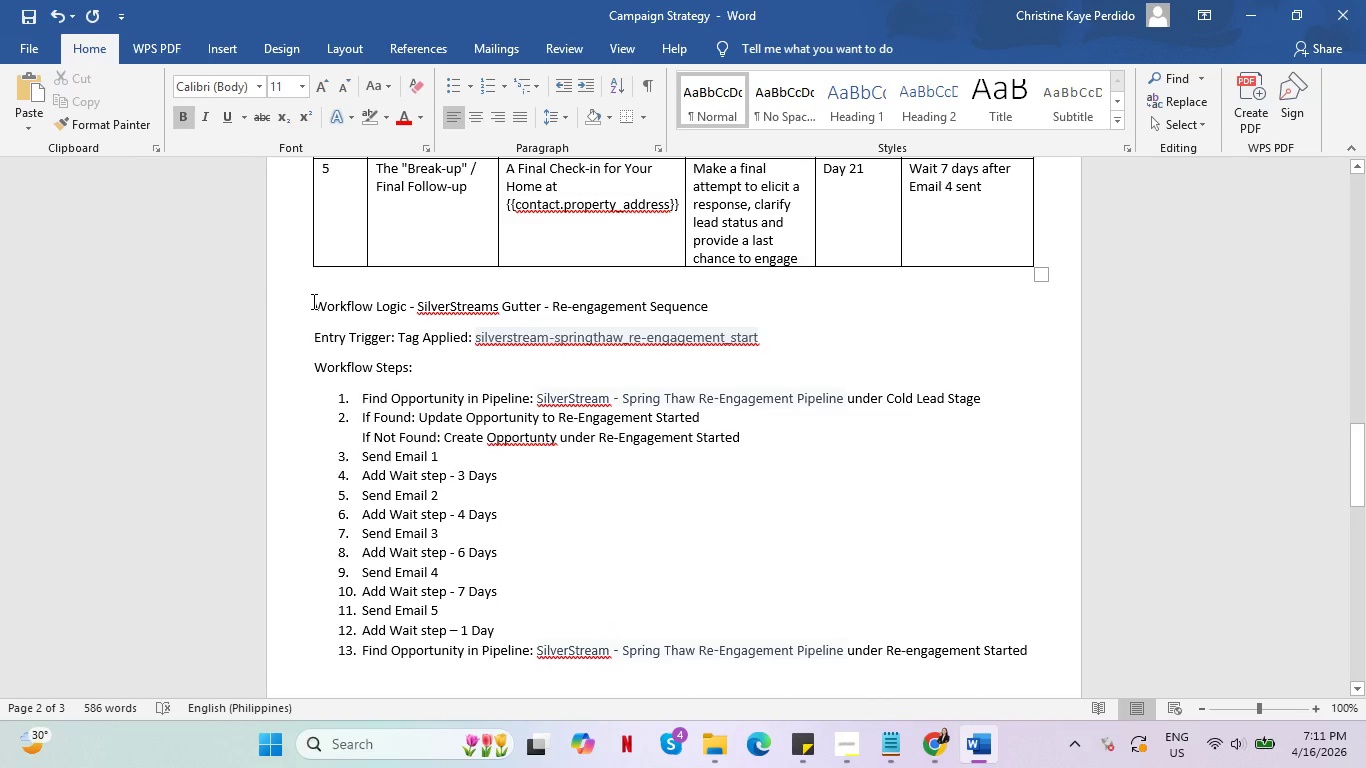 
left_click_drag(start_coordinate=[312, 301], to_coordinate=[713, 301])
 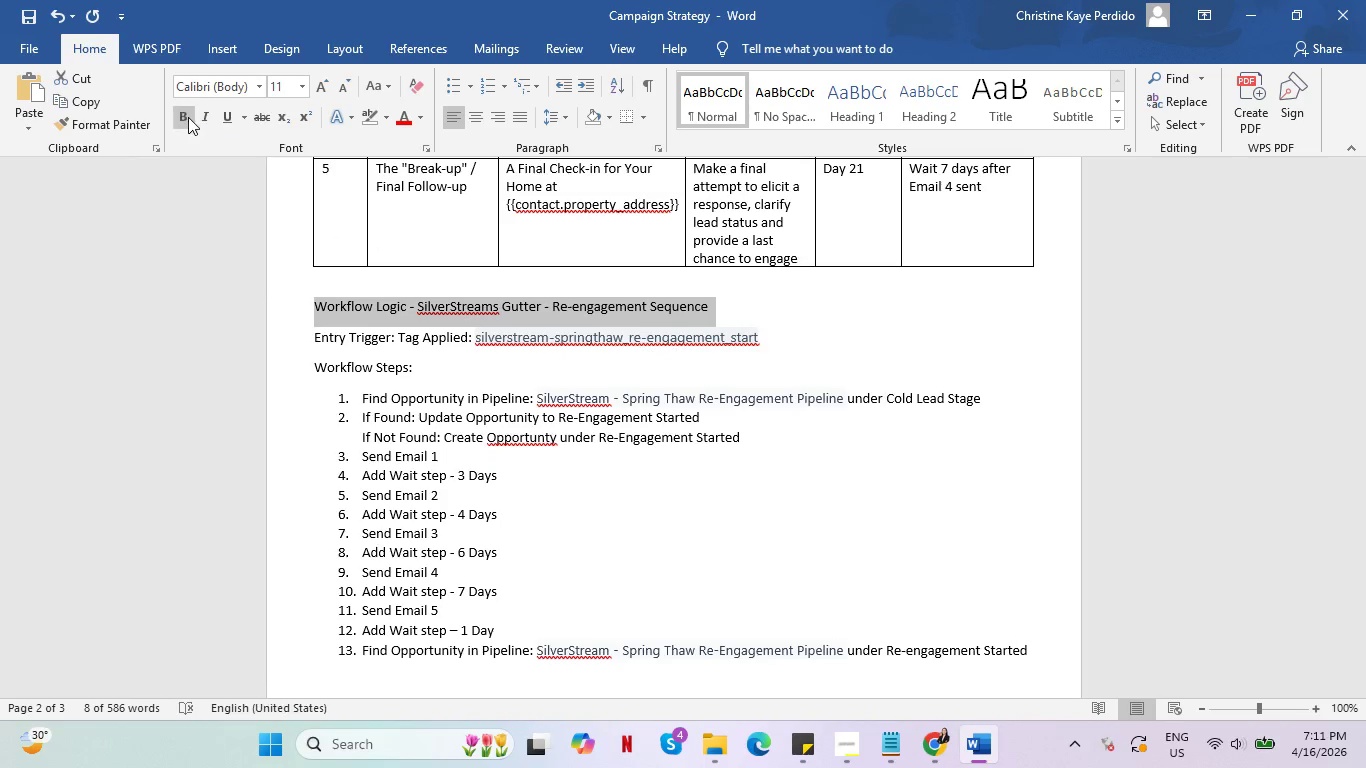 
left_click([186, 117])
 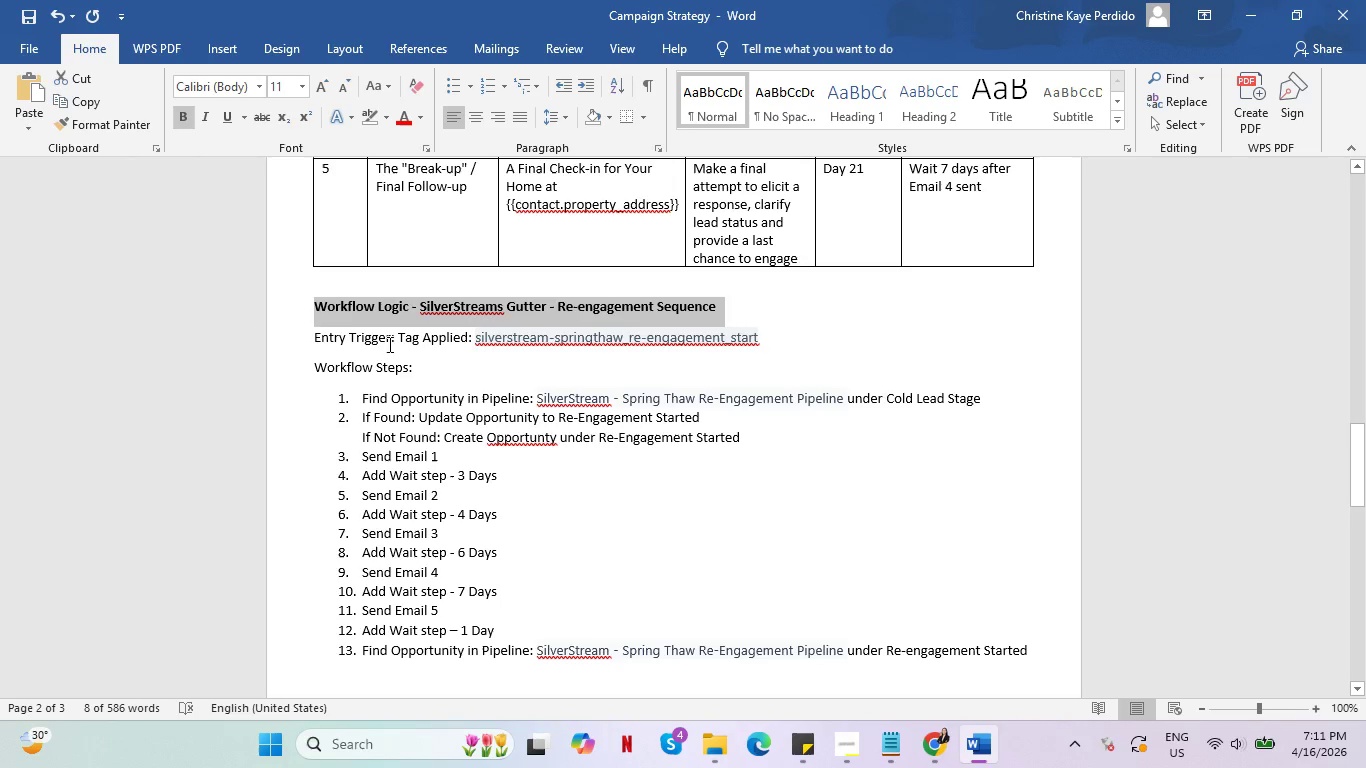 
scroll: coordinate [401, 414], scroll_direction: down, amount: 7.0
 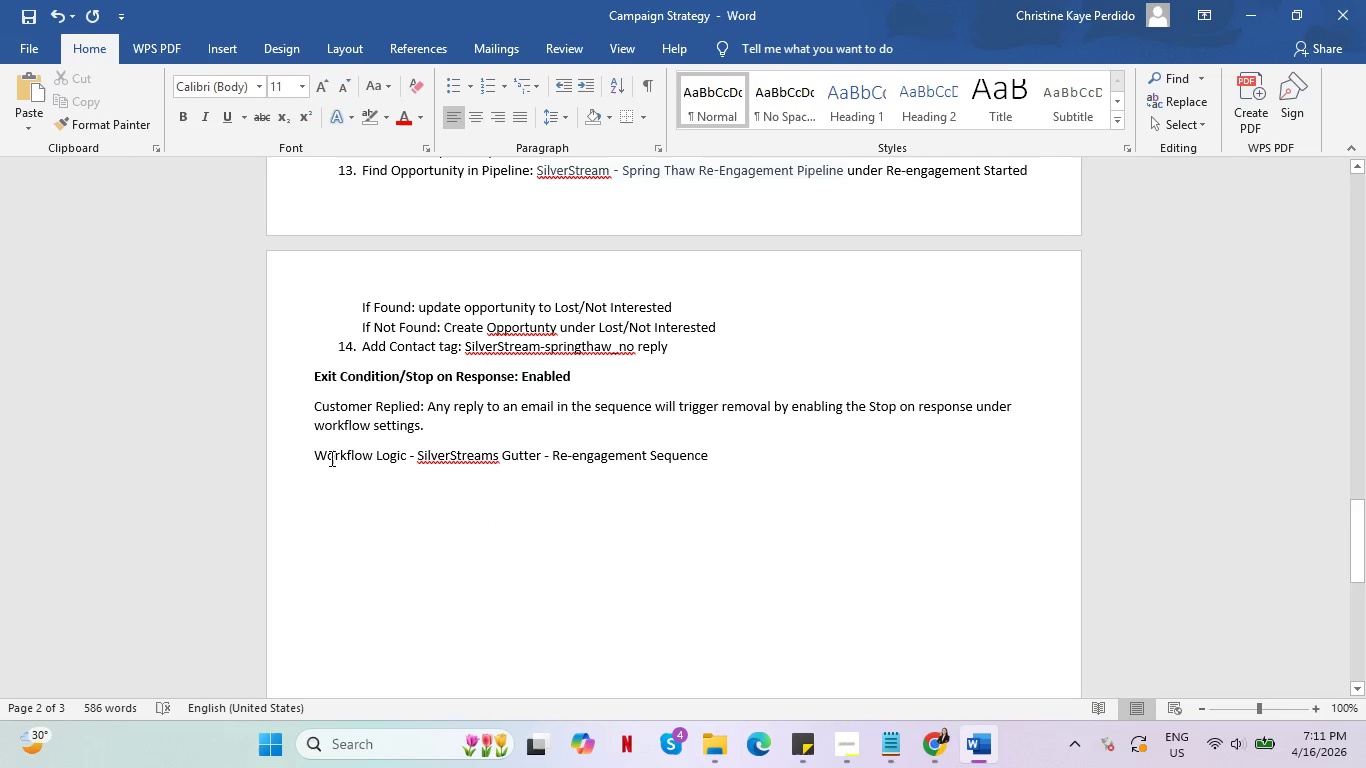 
left_click_drag(start_coordinate=[317, 454], to_coordinate=[492, 455])
 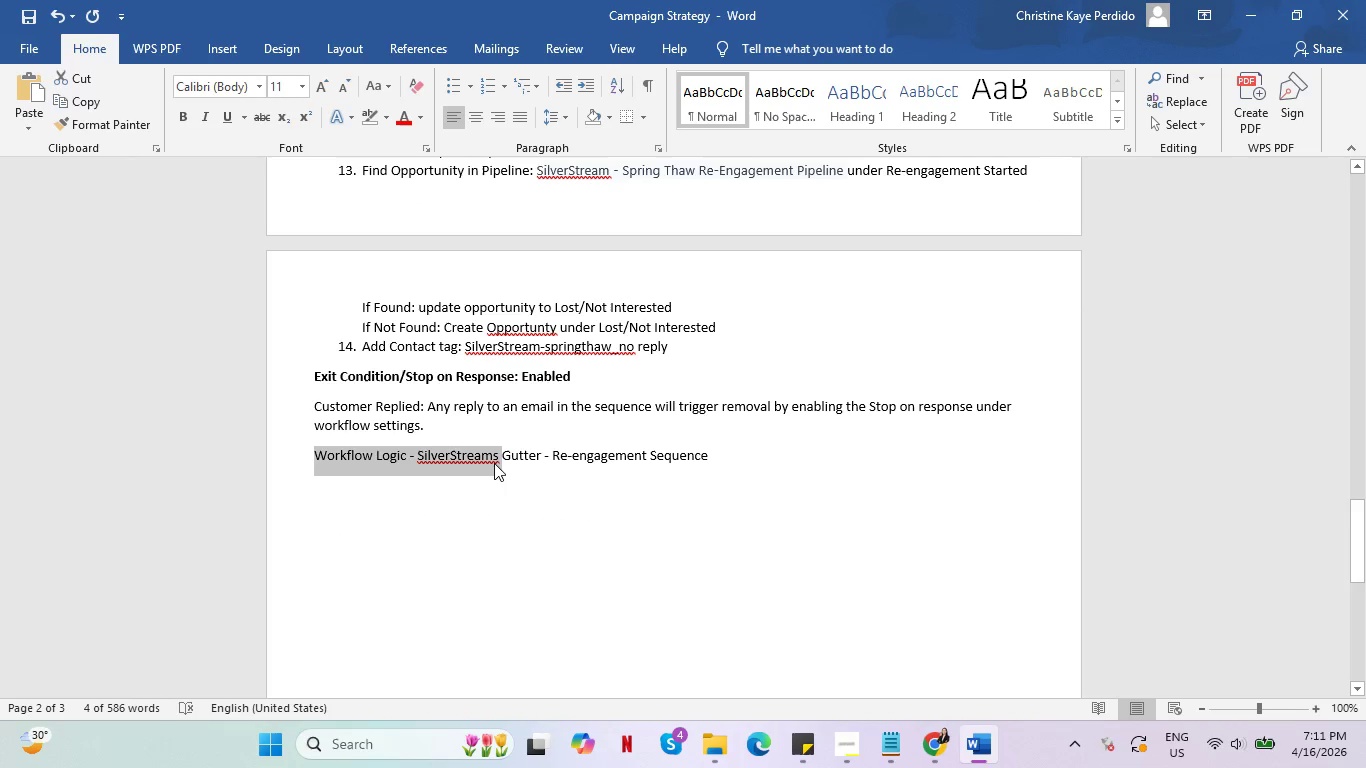 
left_click([494, 463])
 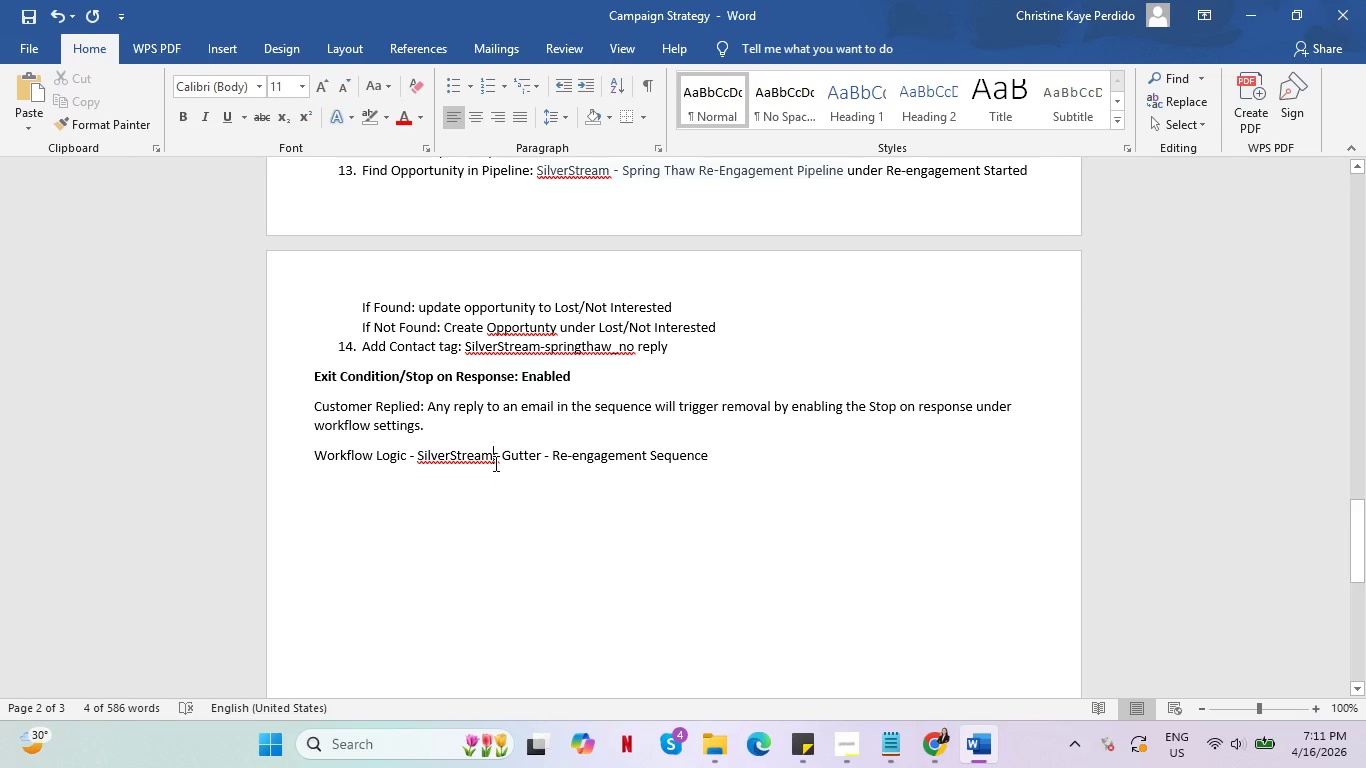 
key(Alt+AltLeft)
 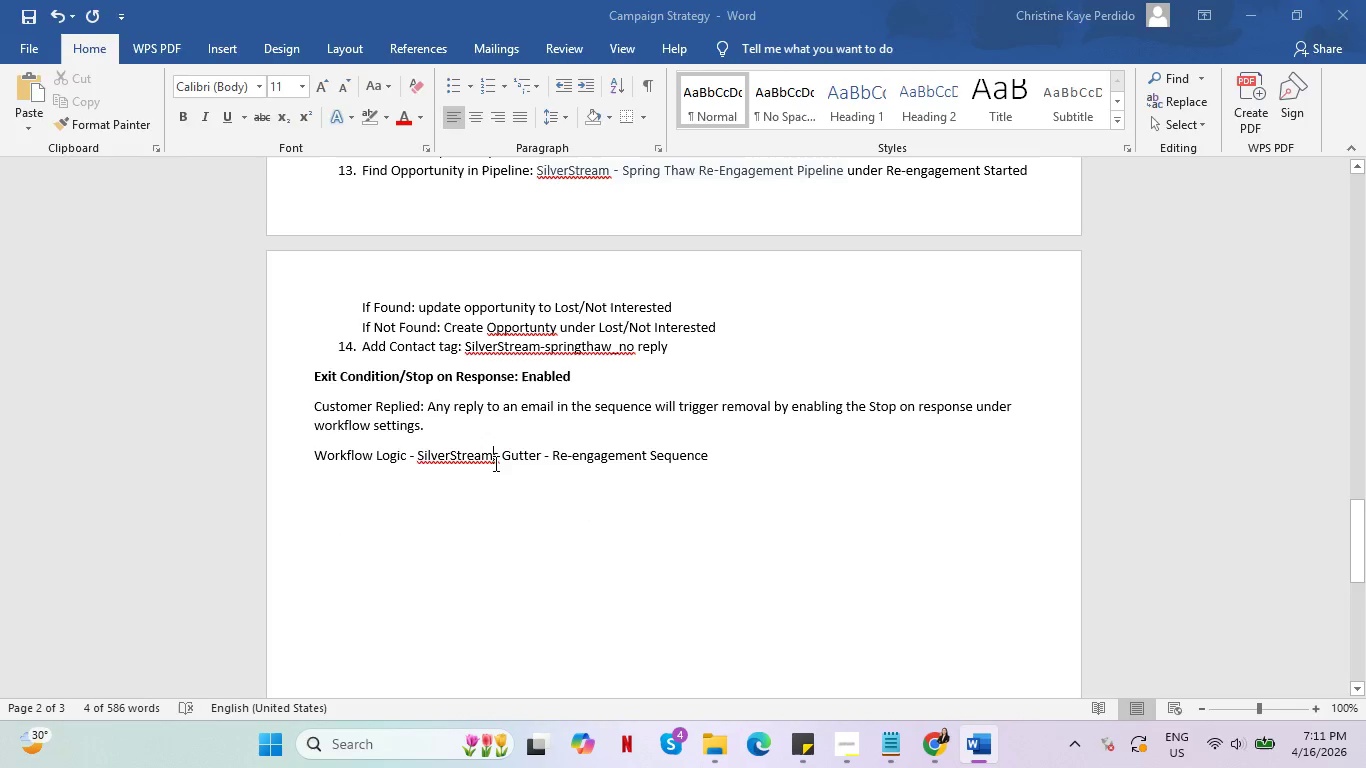 
key(Alt+Tab)
 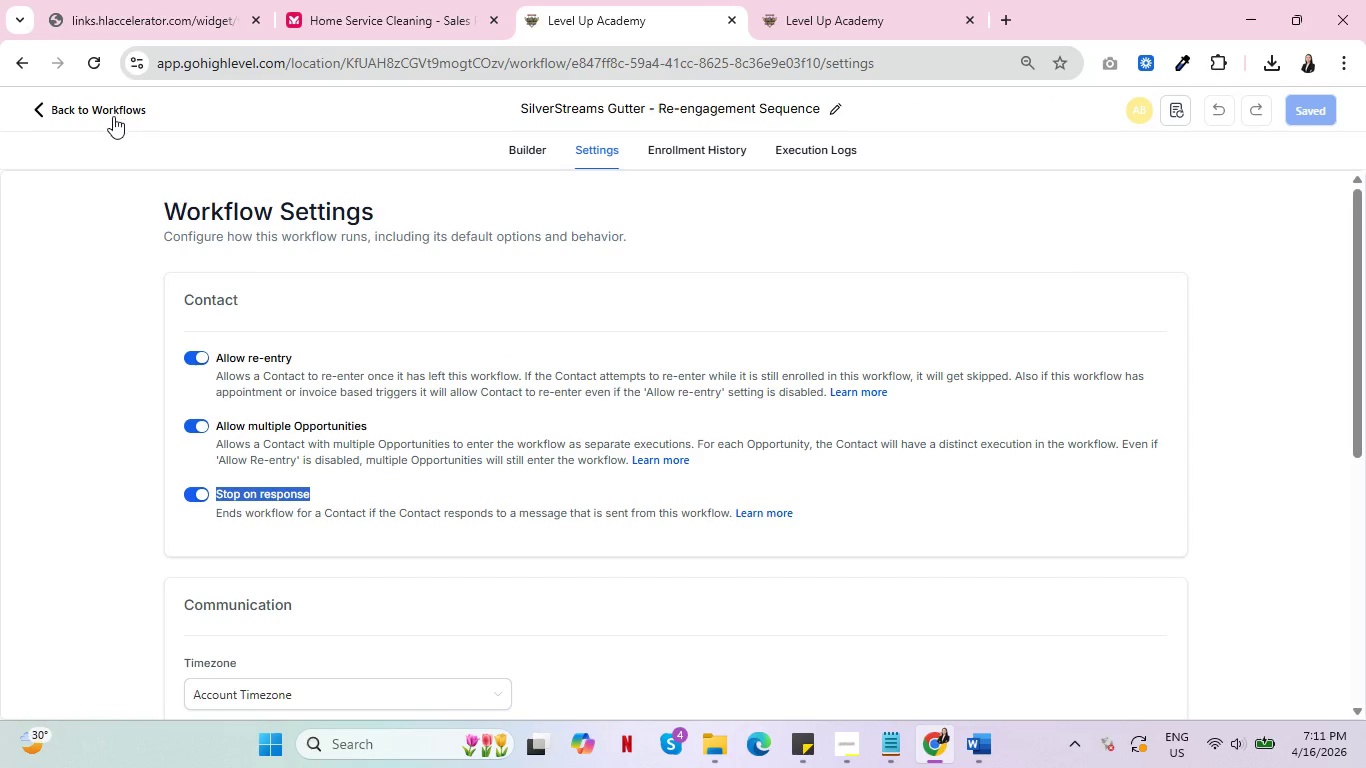 
left_click([112, 117])
 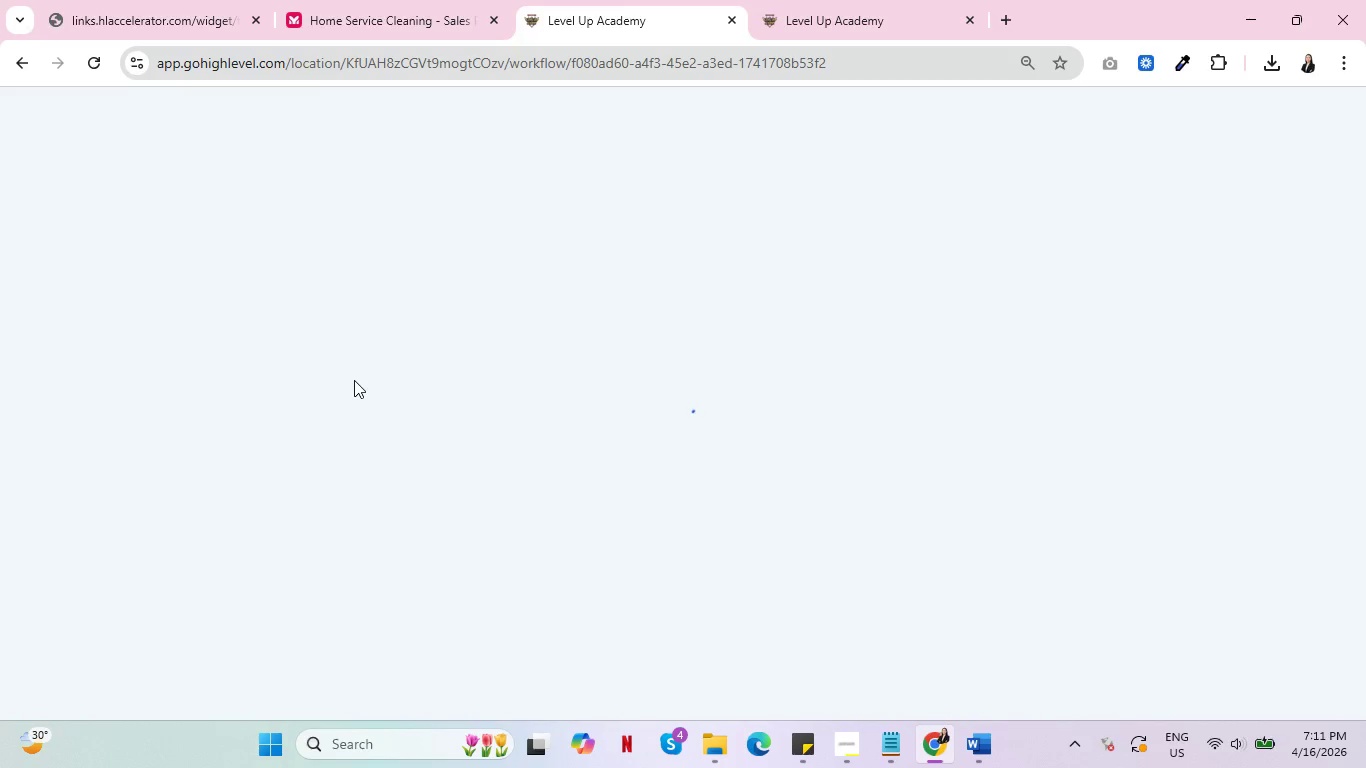 
wait(18.98)
 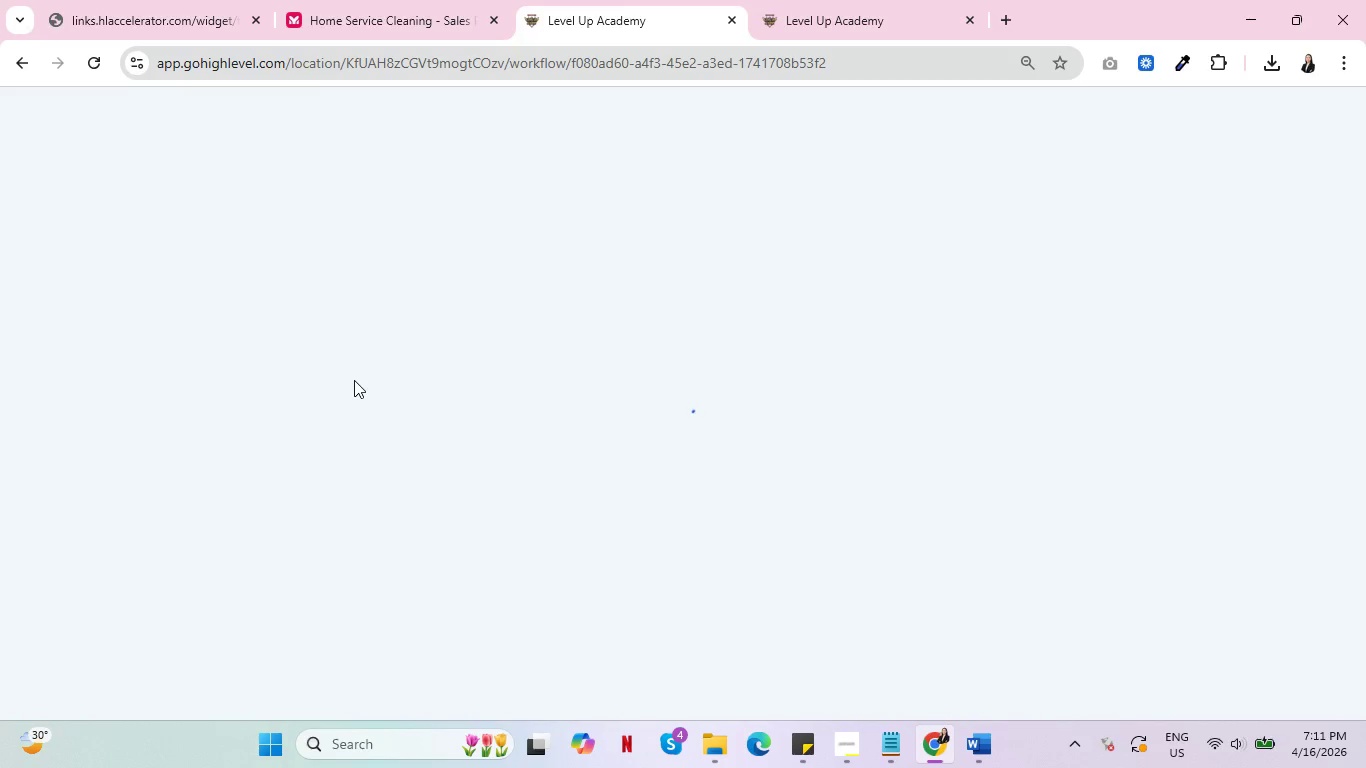 
left_click([663, 105])
 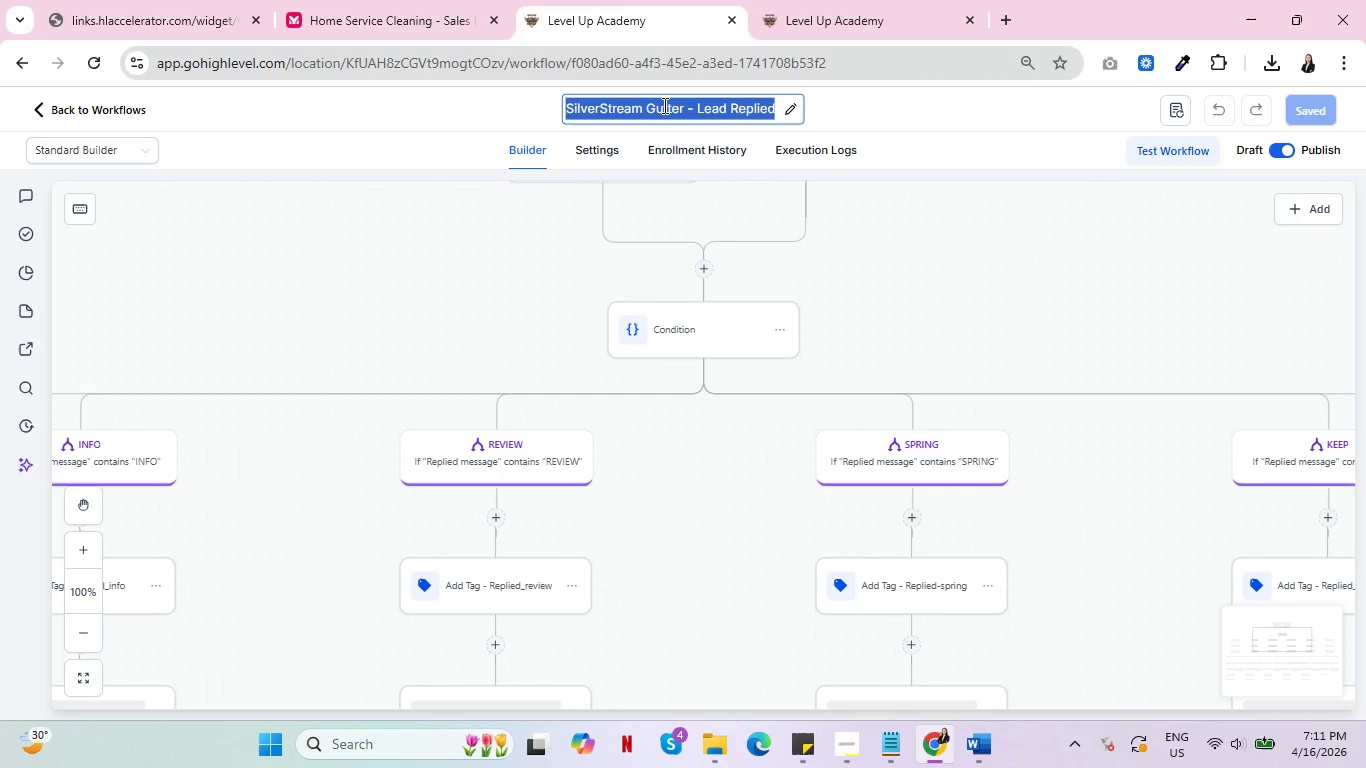 
key(Control+C)
 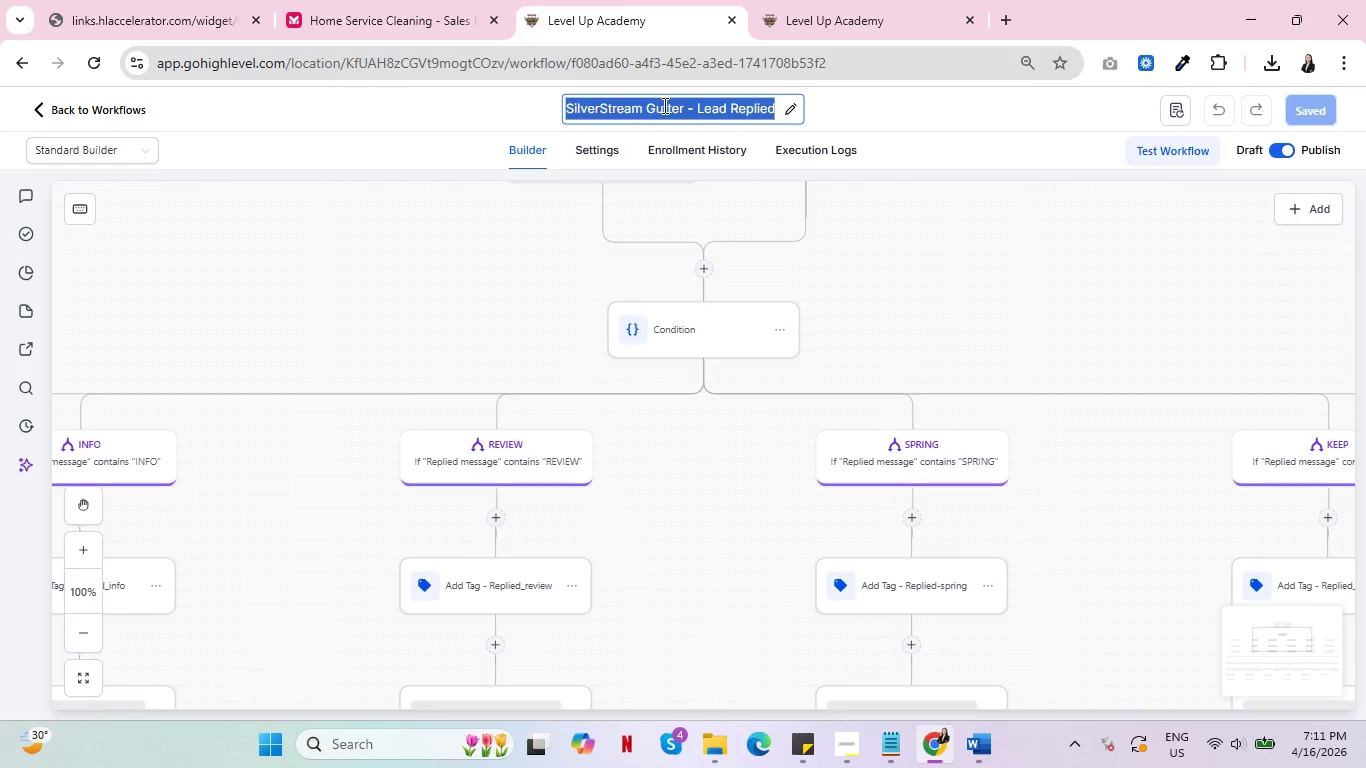 
key(Alt+AltLeft)
 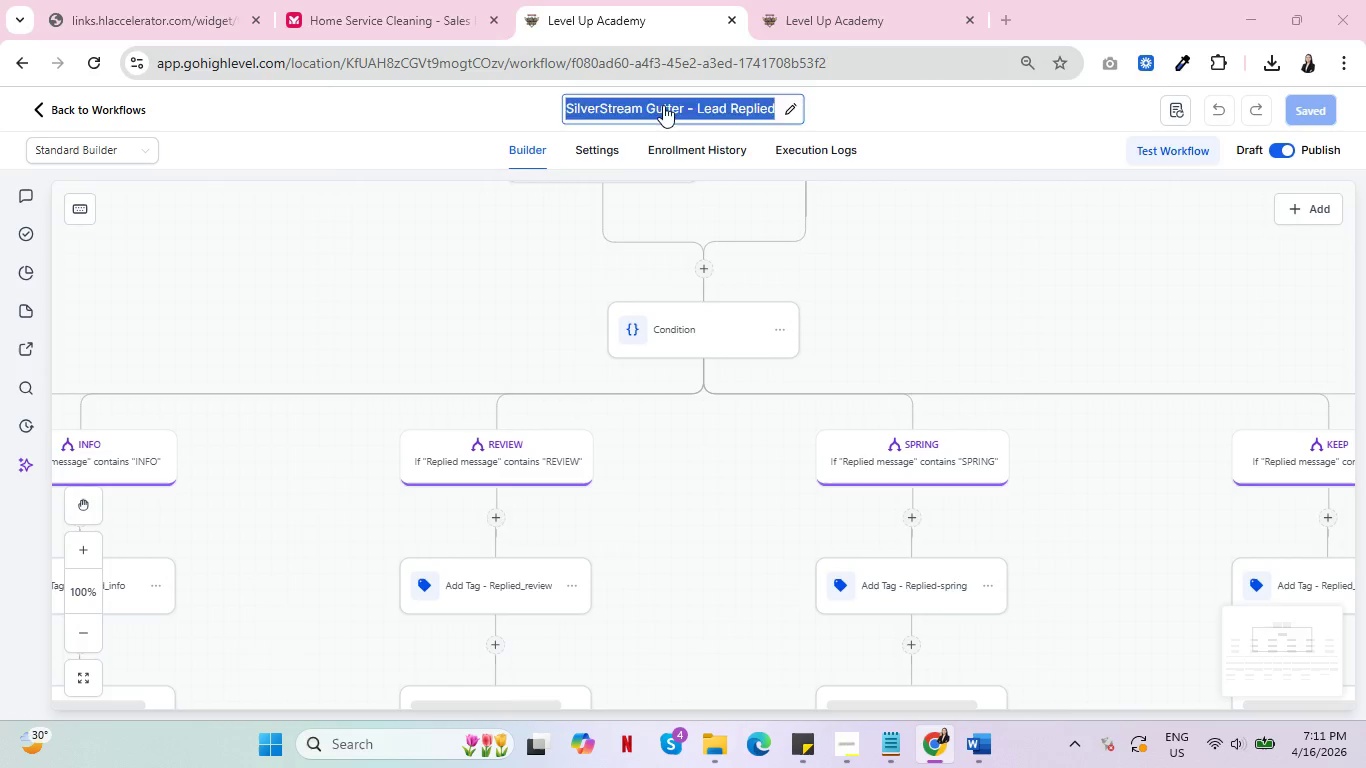 
key(Alt+Tab)
 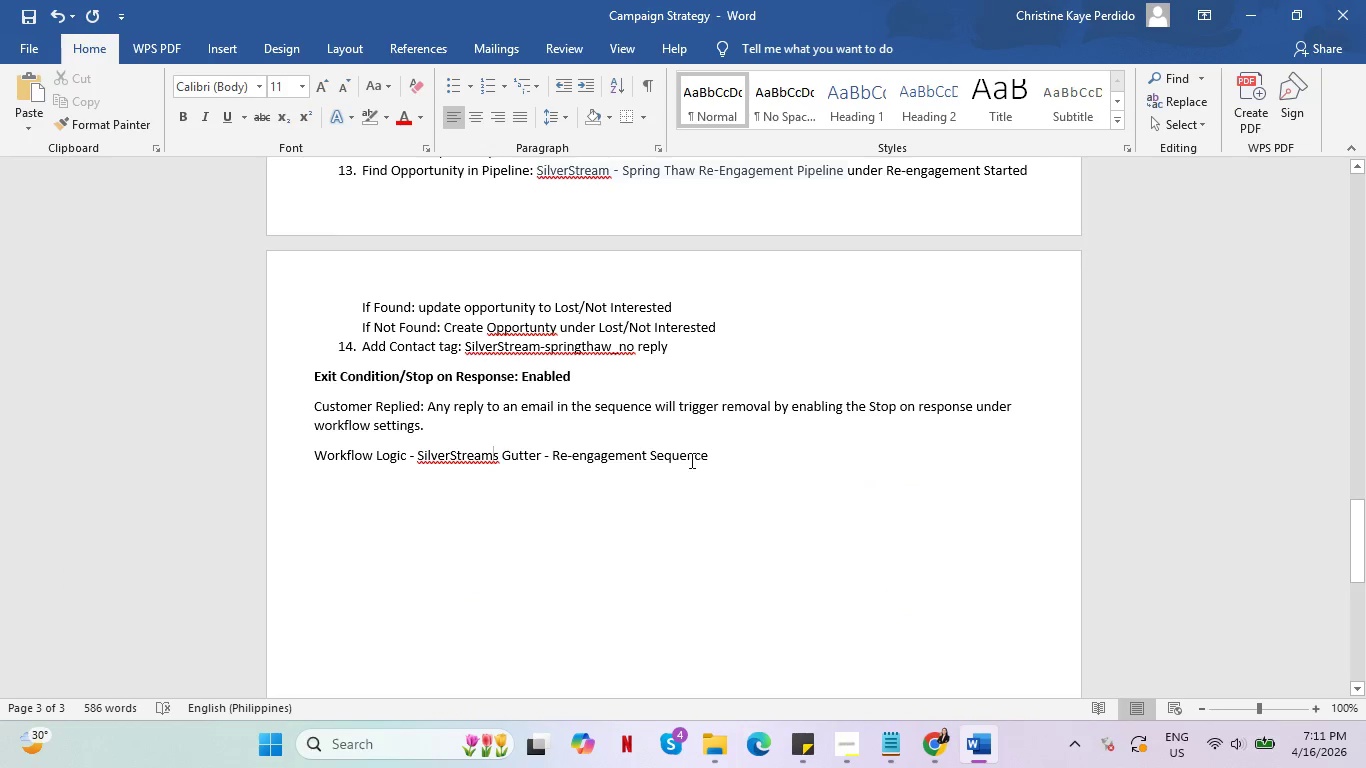 
left_click_drag(start_coordinate=[733, 457], to_coordinate=[426, 451])
 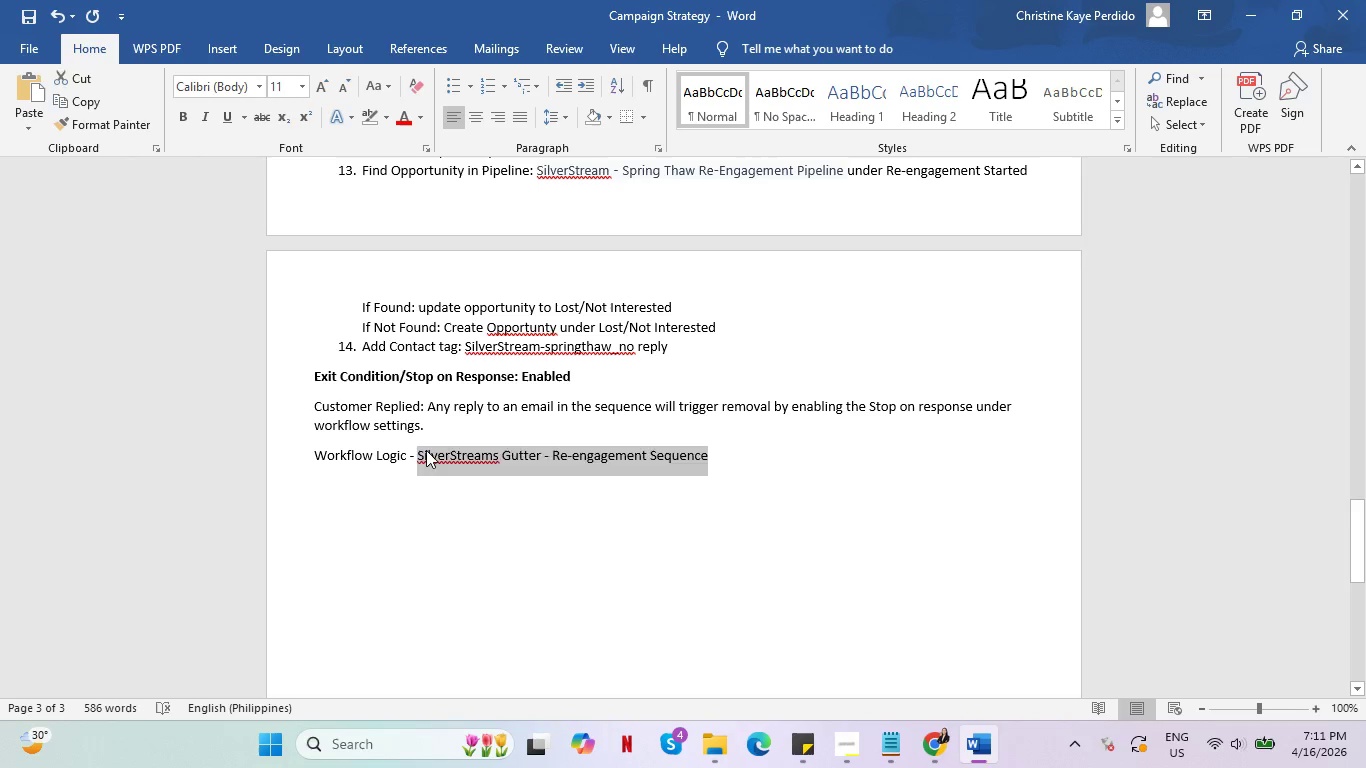 
key(Control+V)
 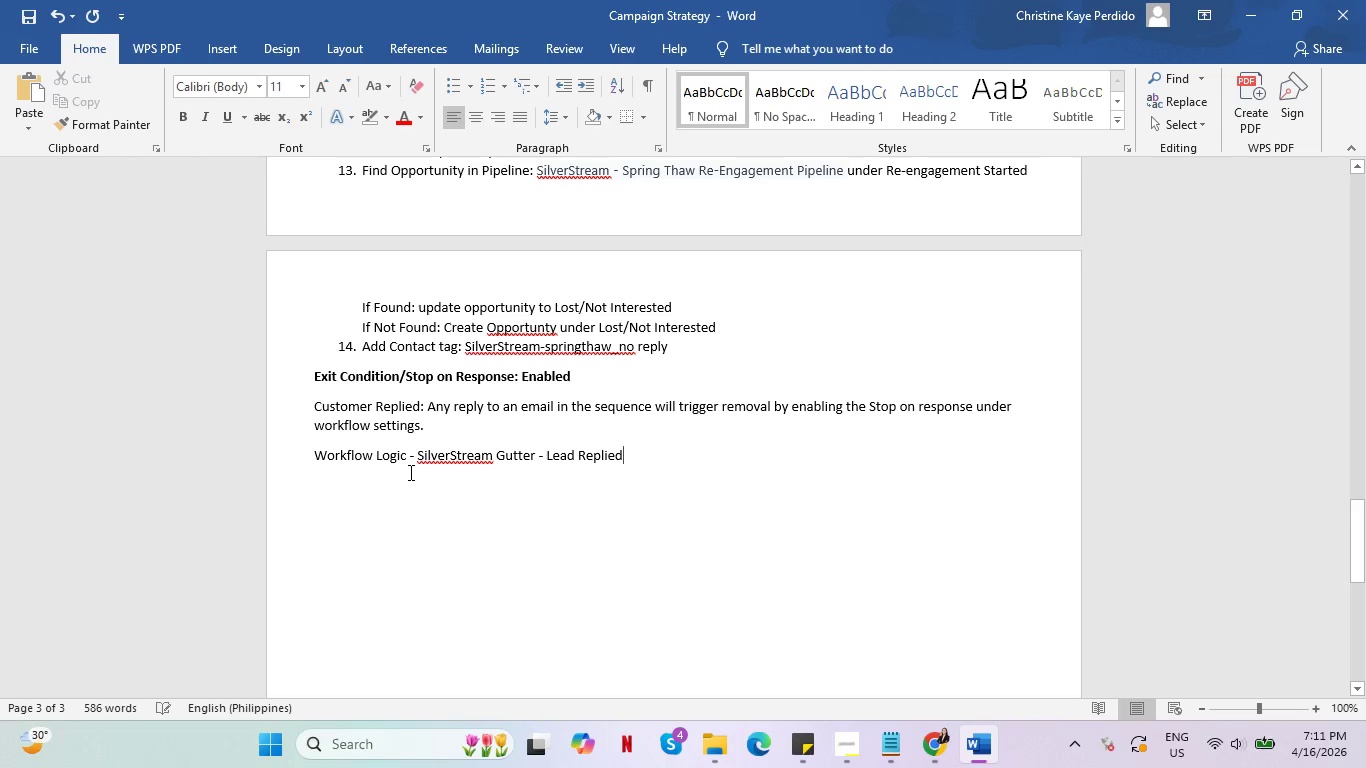 
left_click([409, 472])
 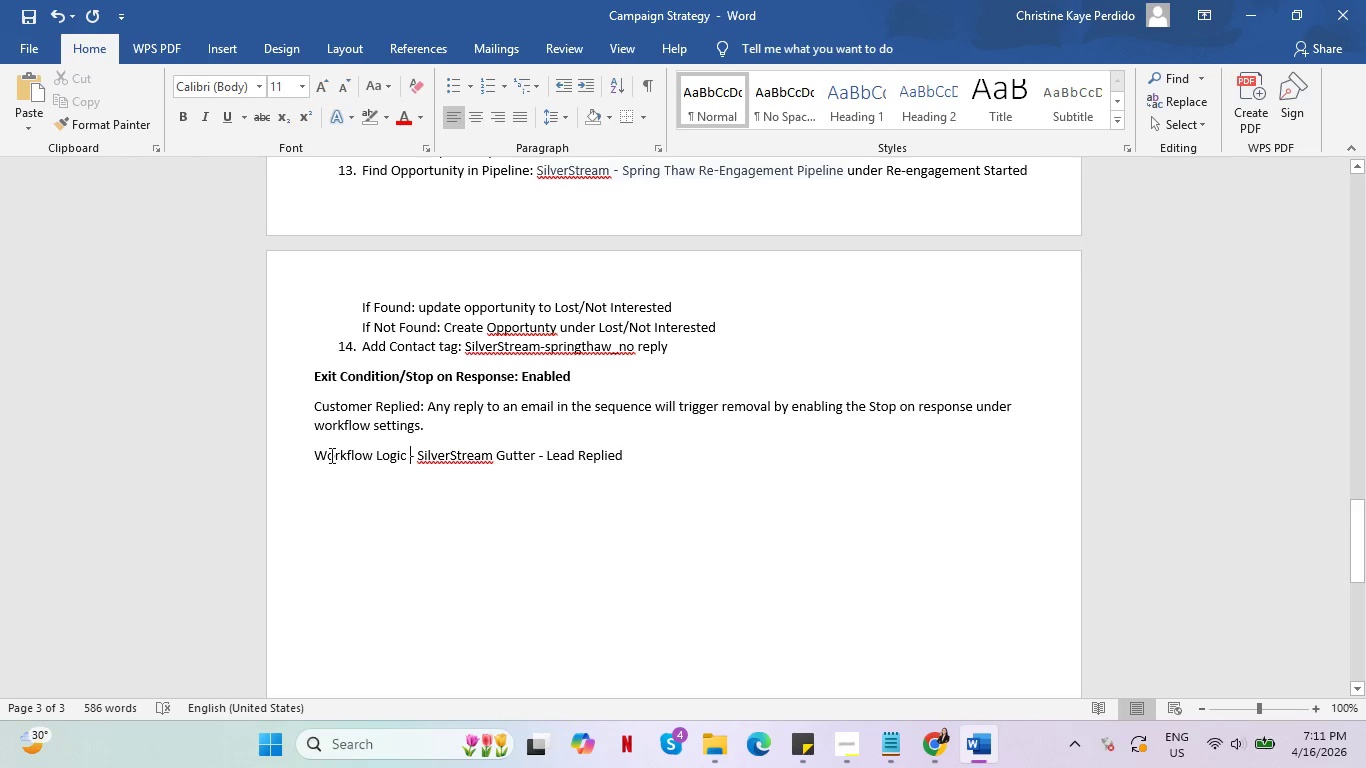 
left_click_drag(start_coordinate=[314, 455], to_coordinate=[636, 447])
 